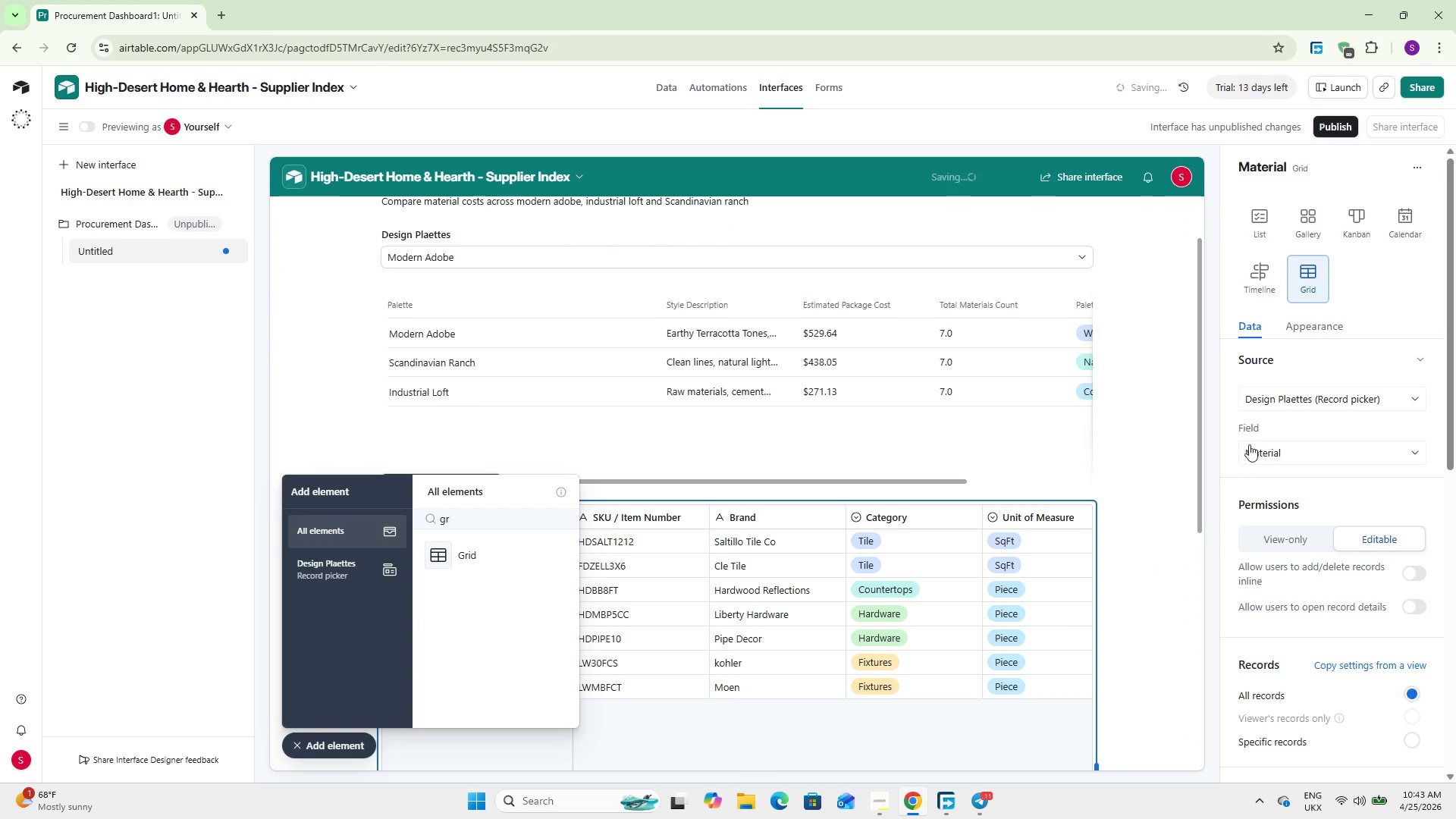 
left_click([1300, 398])
 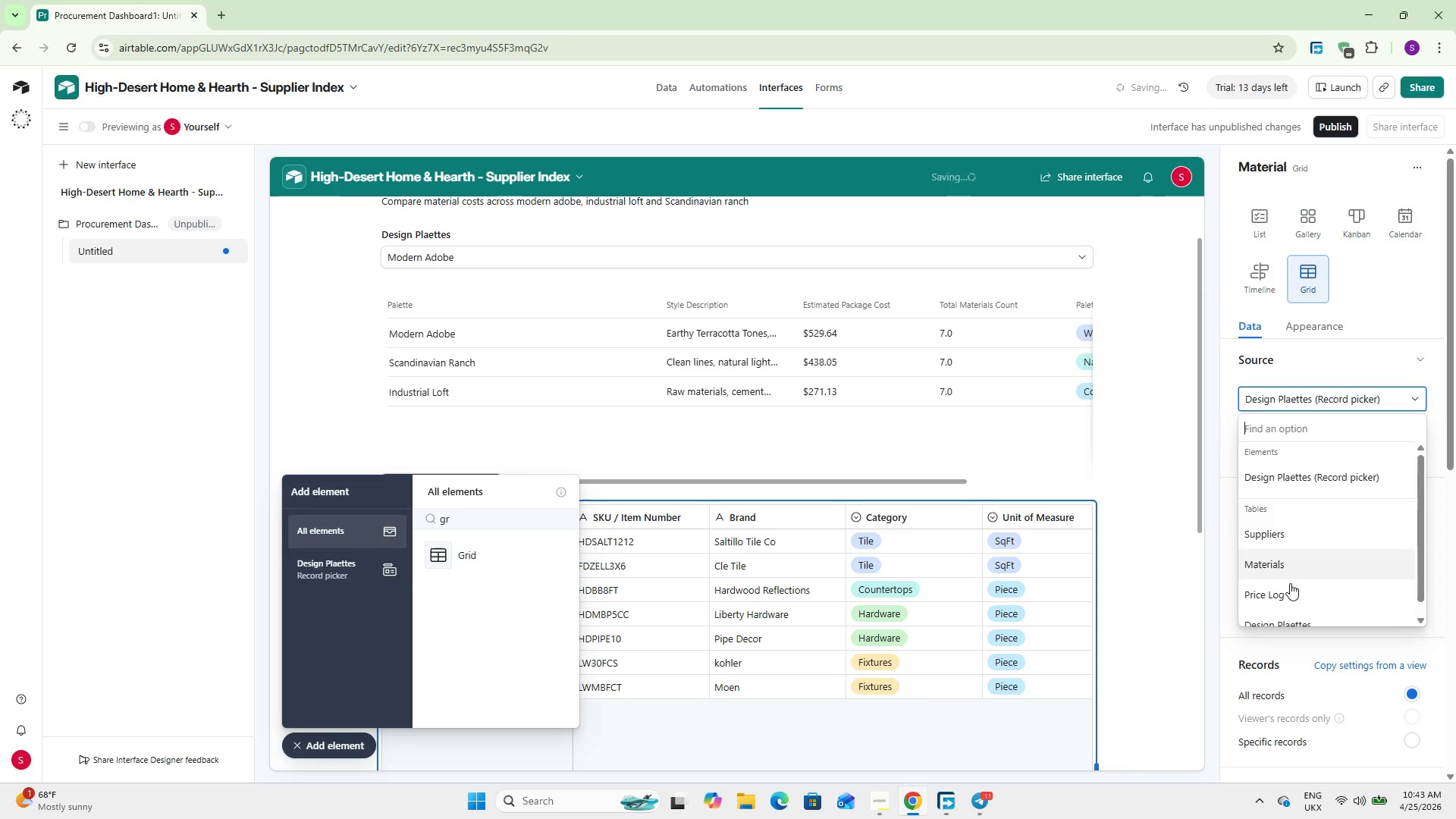 
left_click([1284, 566])
 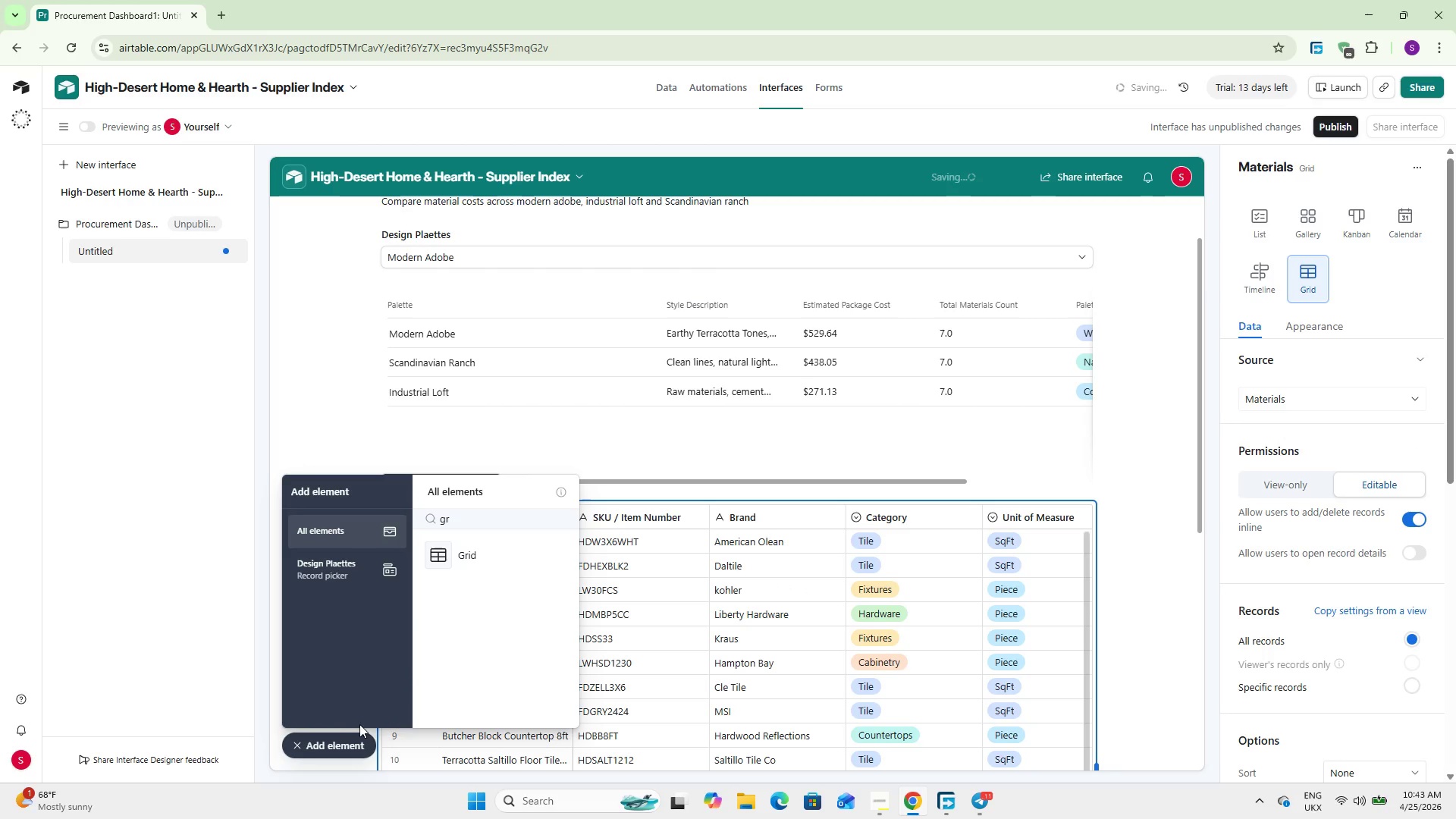 
left_click([331, 736])
 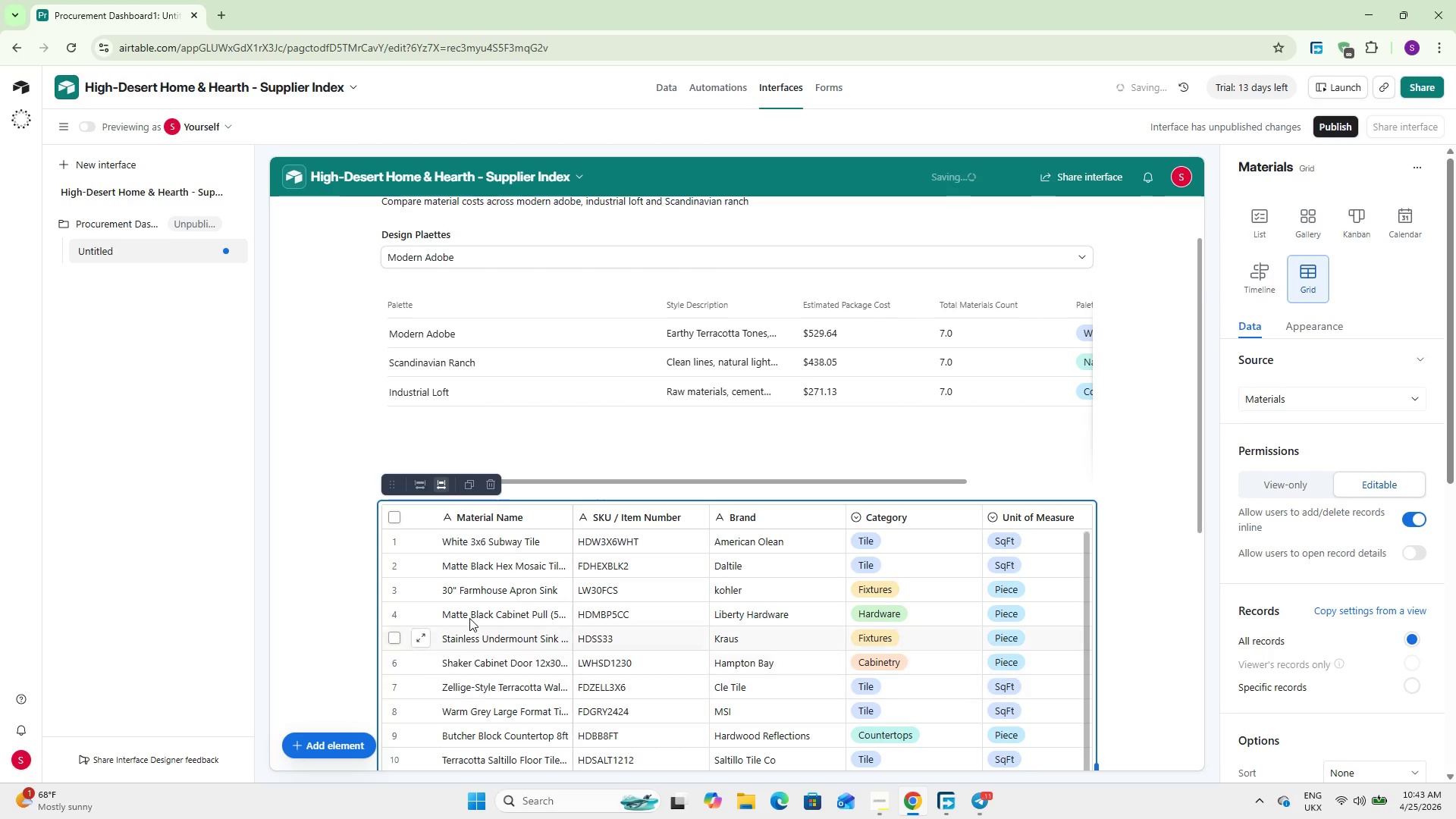 
scroll: coordinate [470, 617], scroll_direction: down, amount: 2.0
 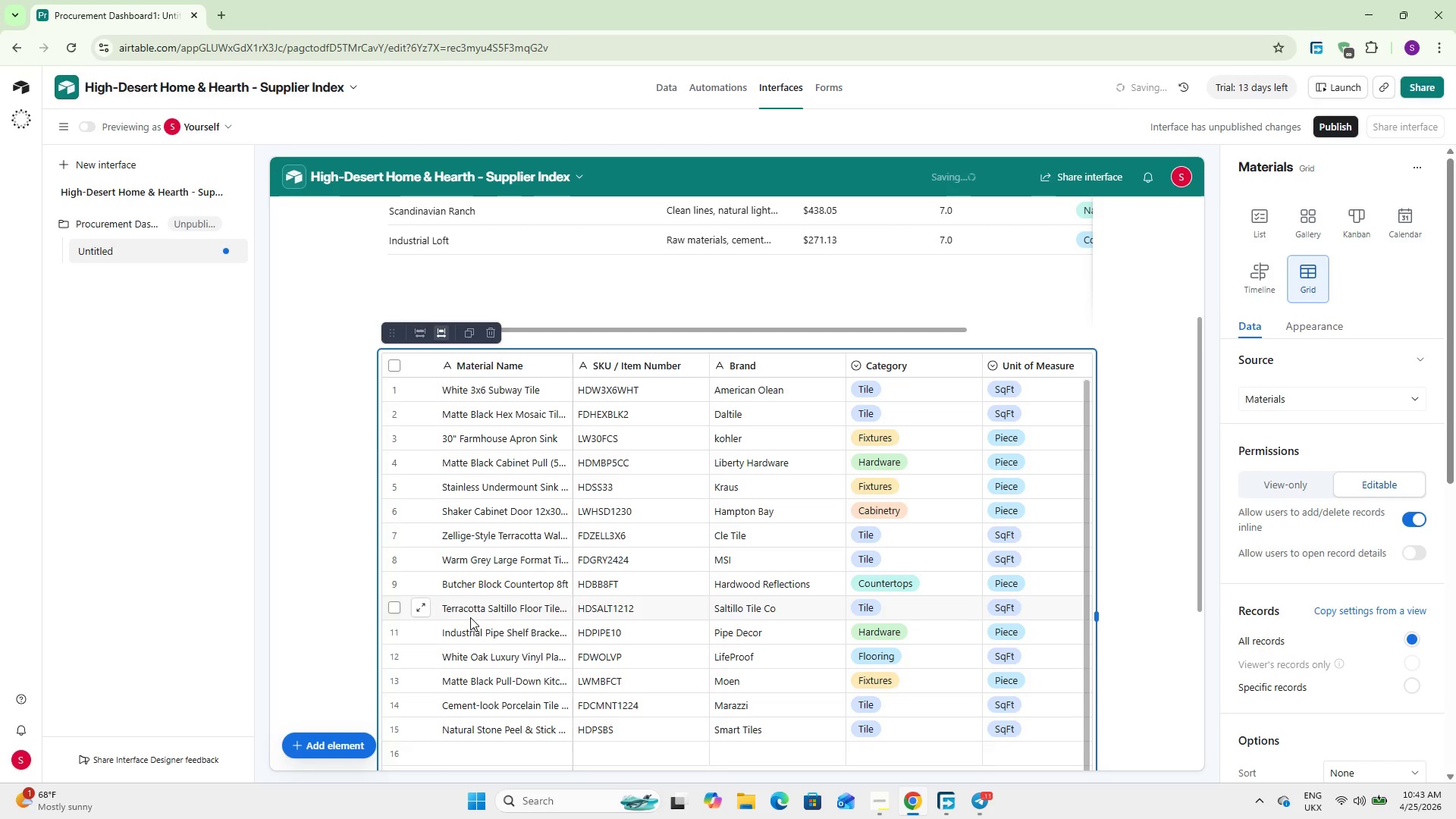 
wait(20.74)
 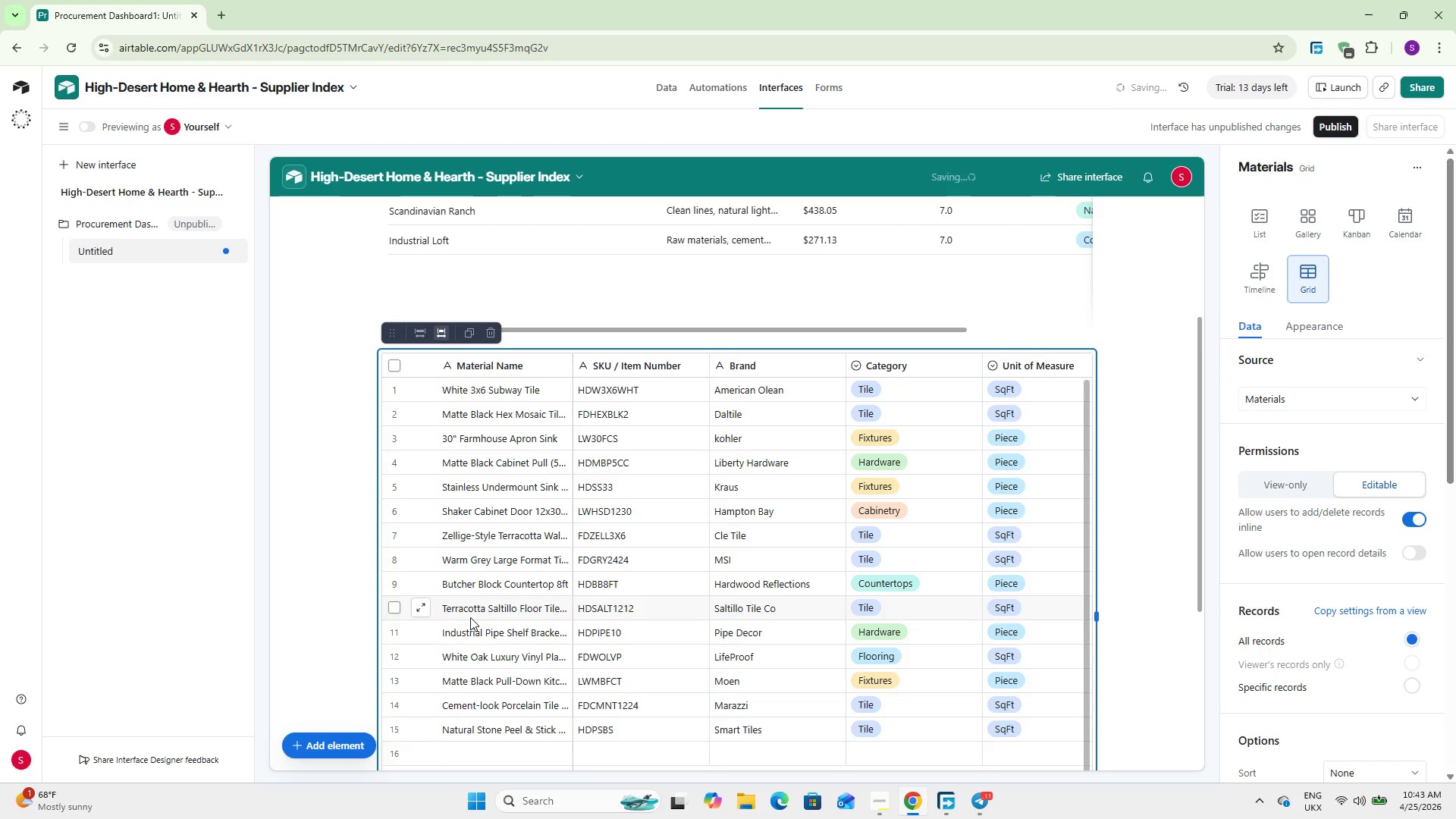 
scroll: coordinate [1445, 610], scroll_direction: down, amount: 2.0
 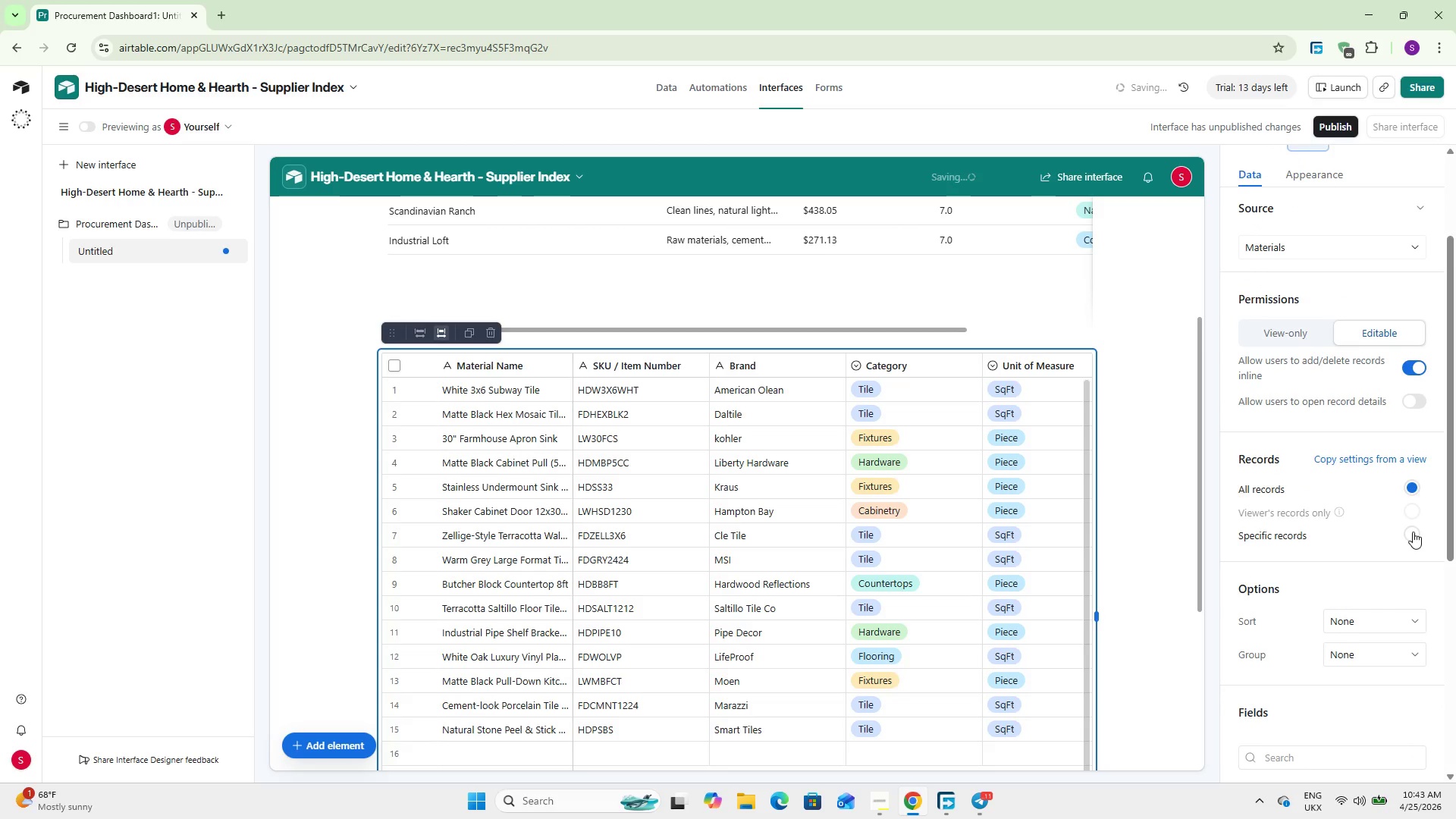 
left_click([1414, 532])
 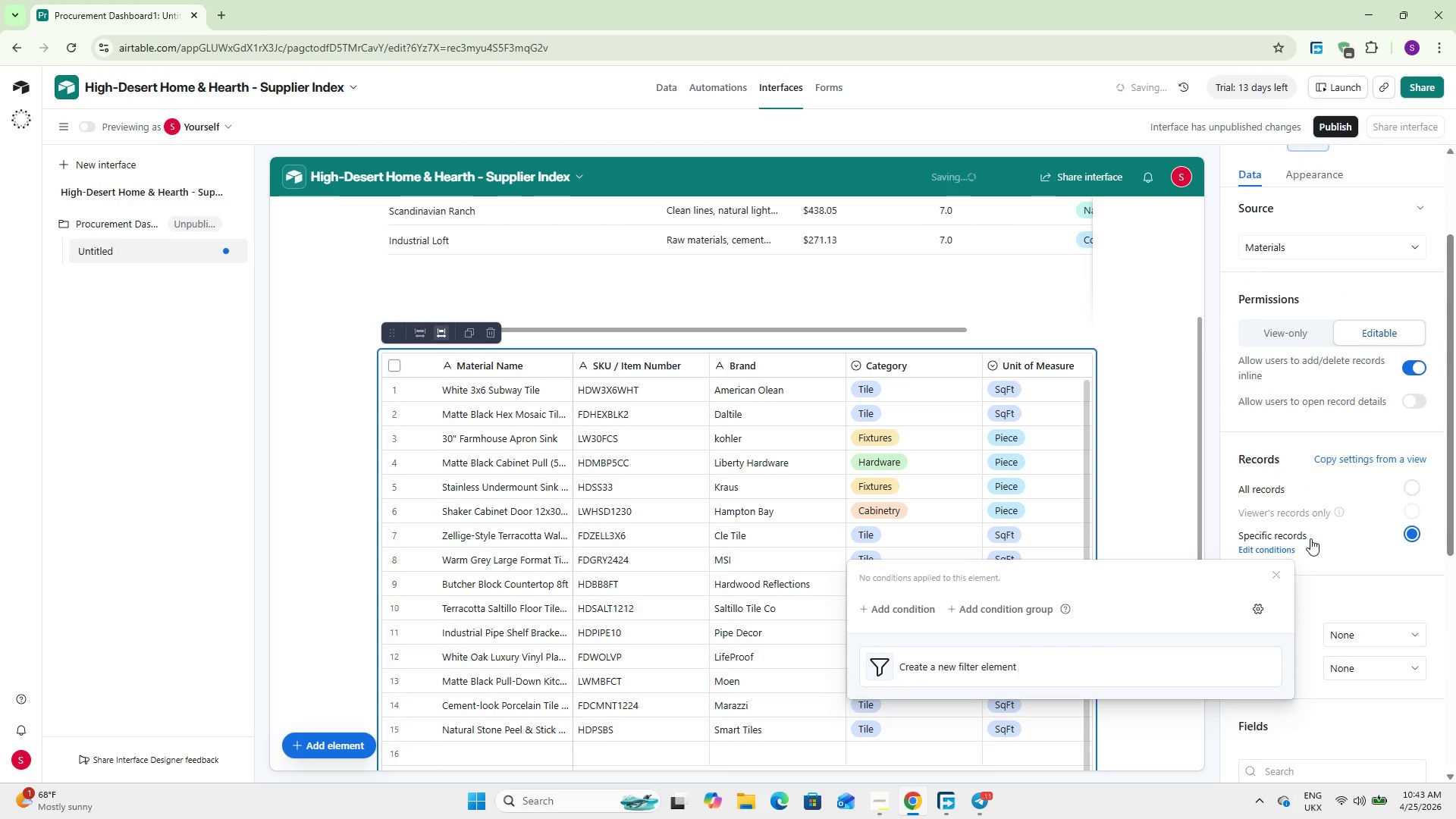 
wait(6.12)
 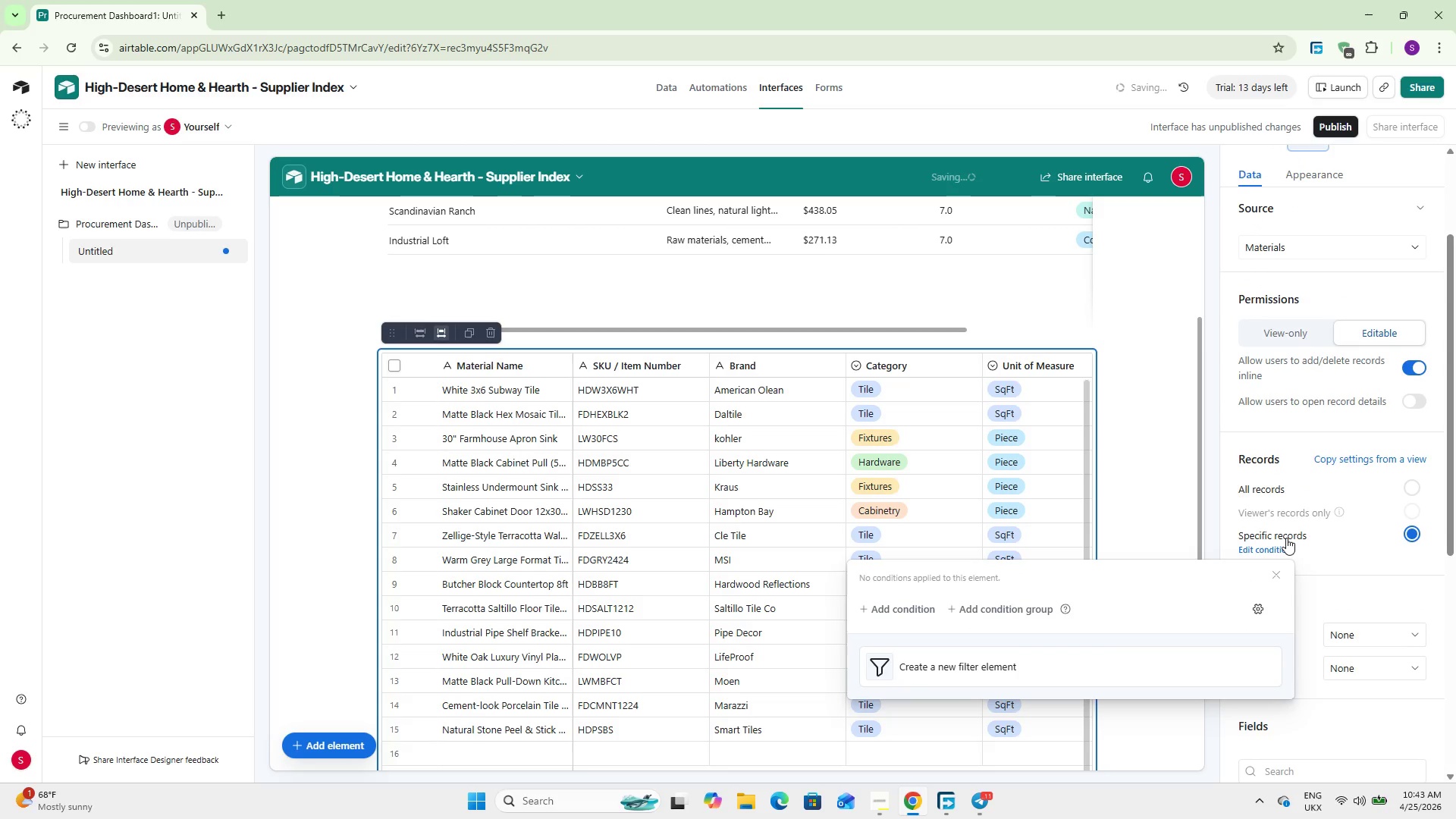 
left_click([1354, 484])
 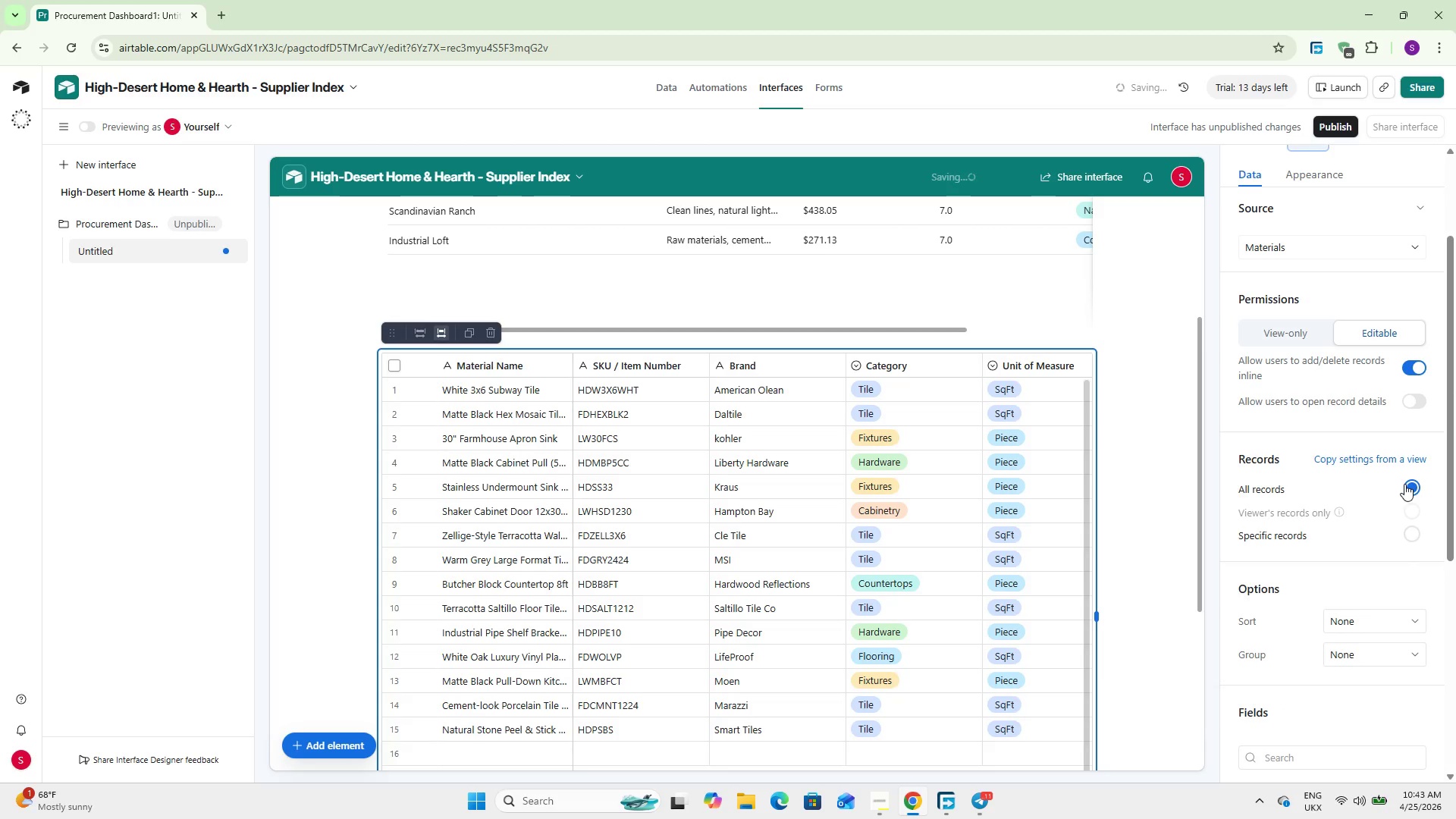 
scroll: coordinate [1294, 500], scroll_direction: down, amount: 3.0
 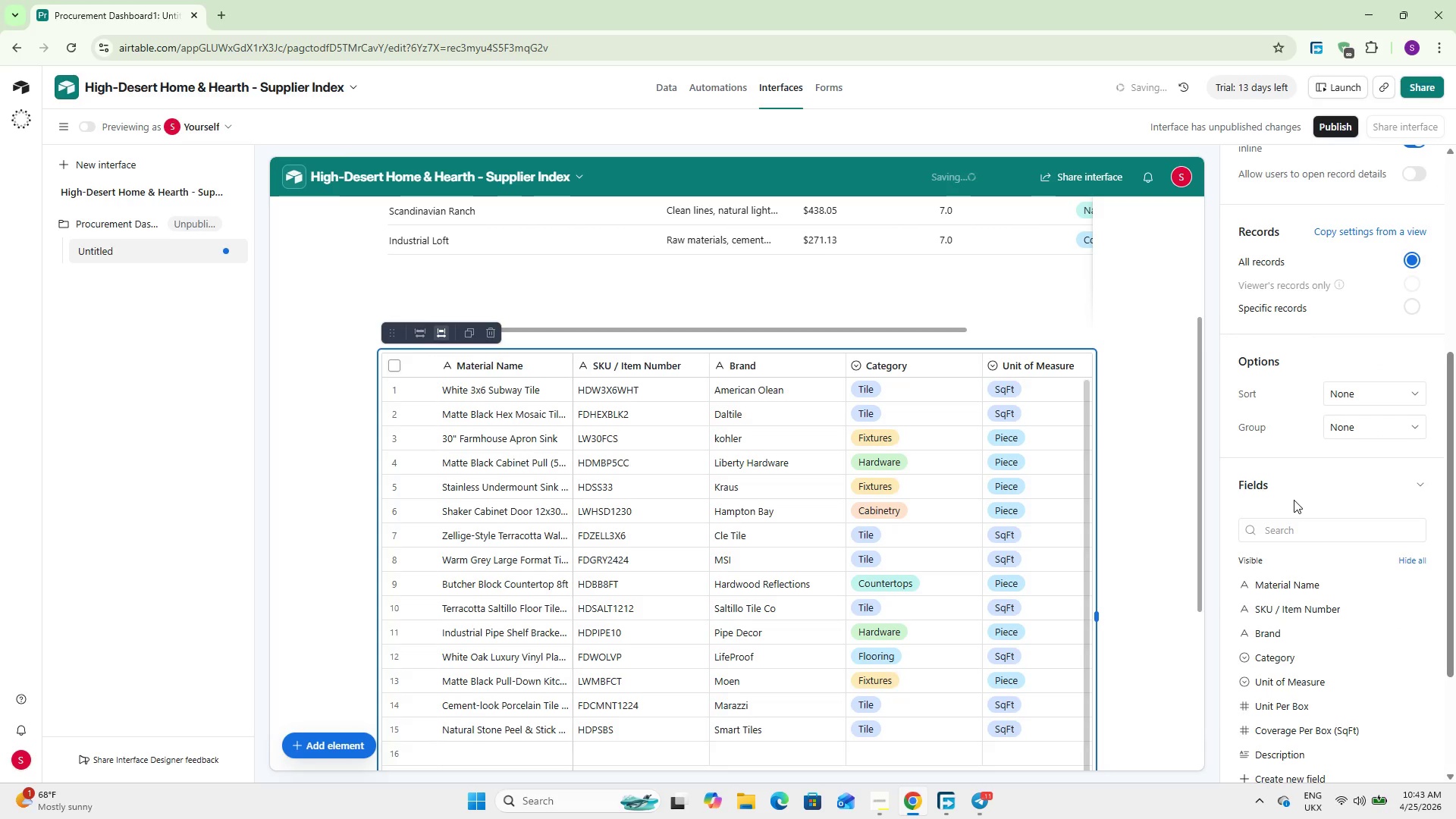 
wait(10.48)
 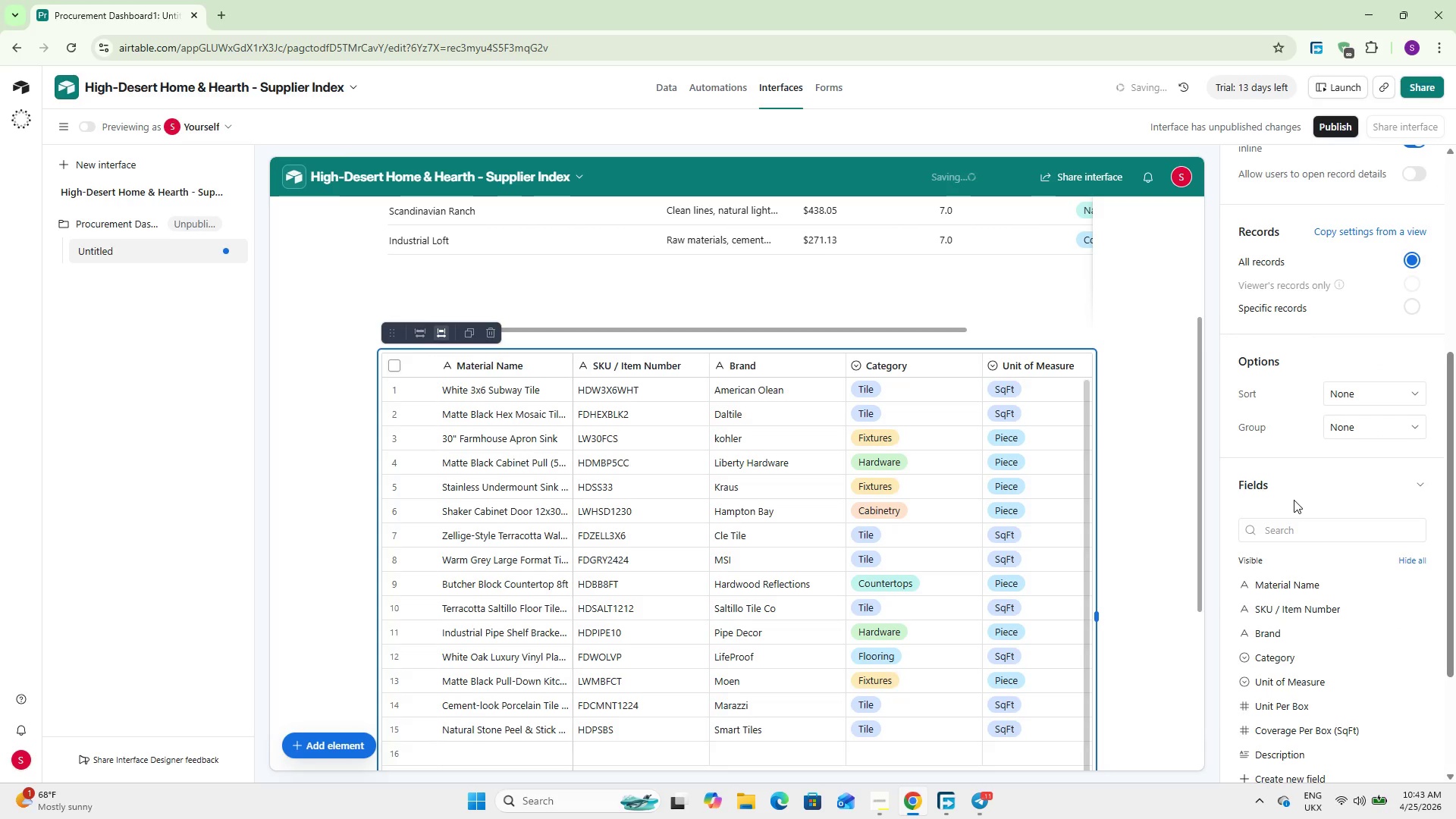 
scroll: coordinate [1294, 500], scroll_direction: down, amount: 6.0
 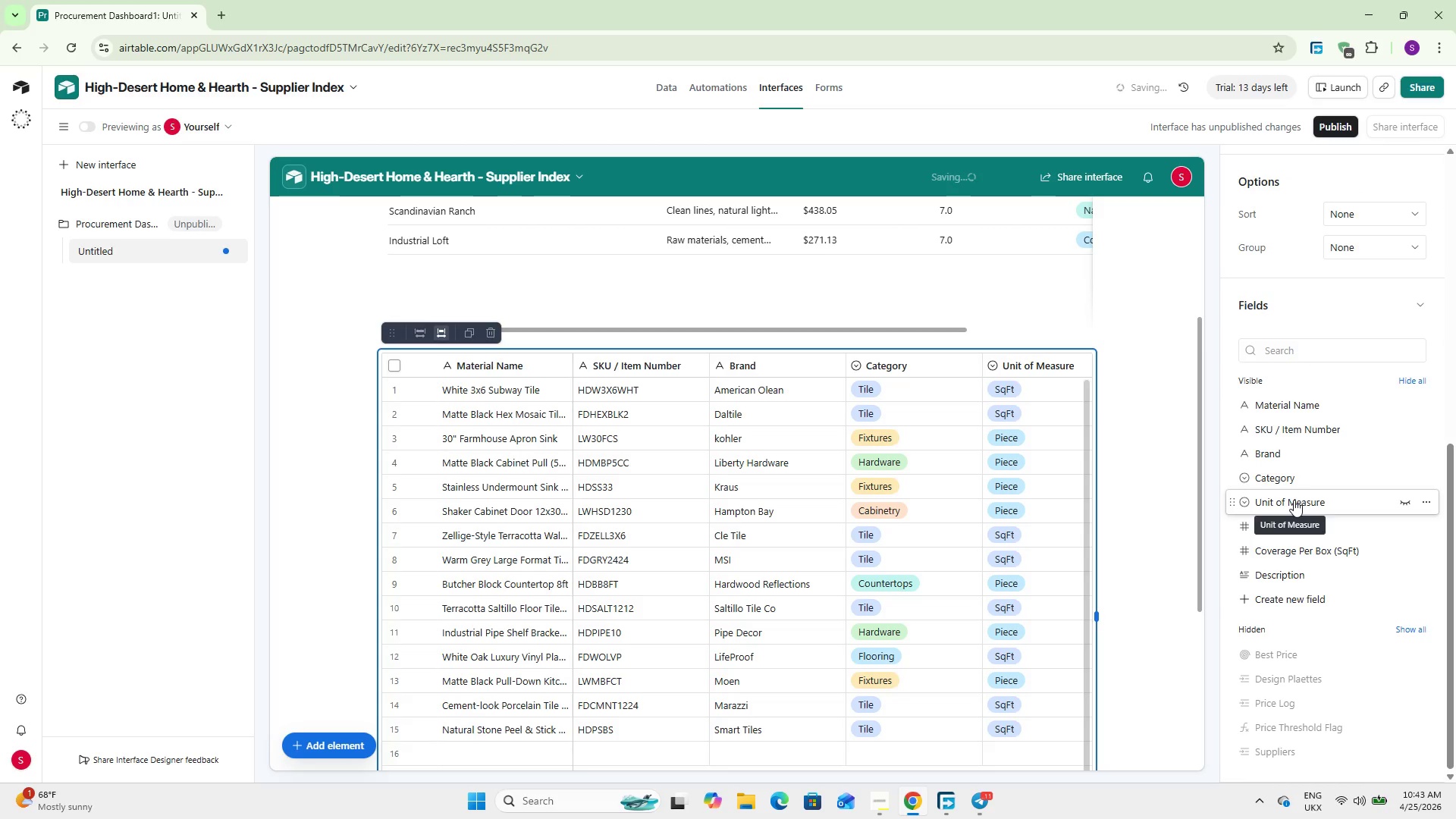 
wait(8.13)
 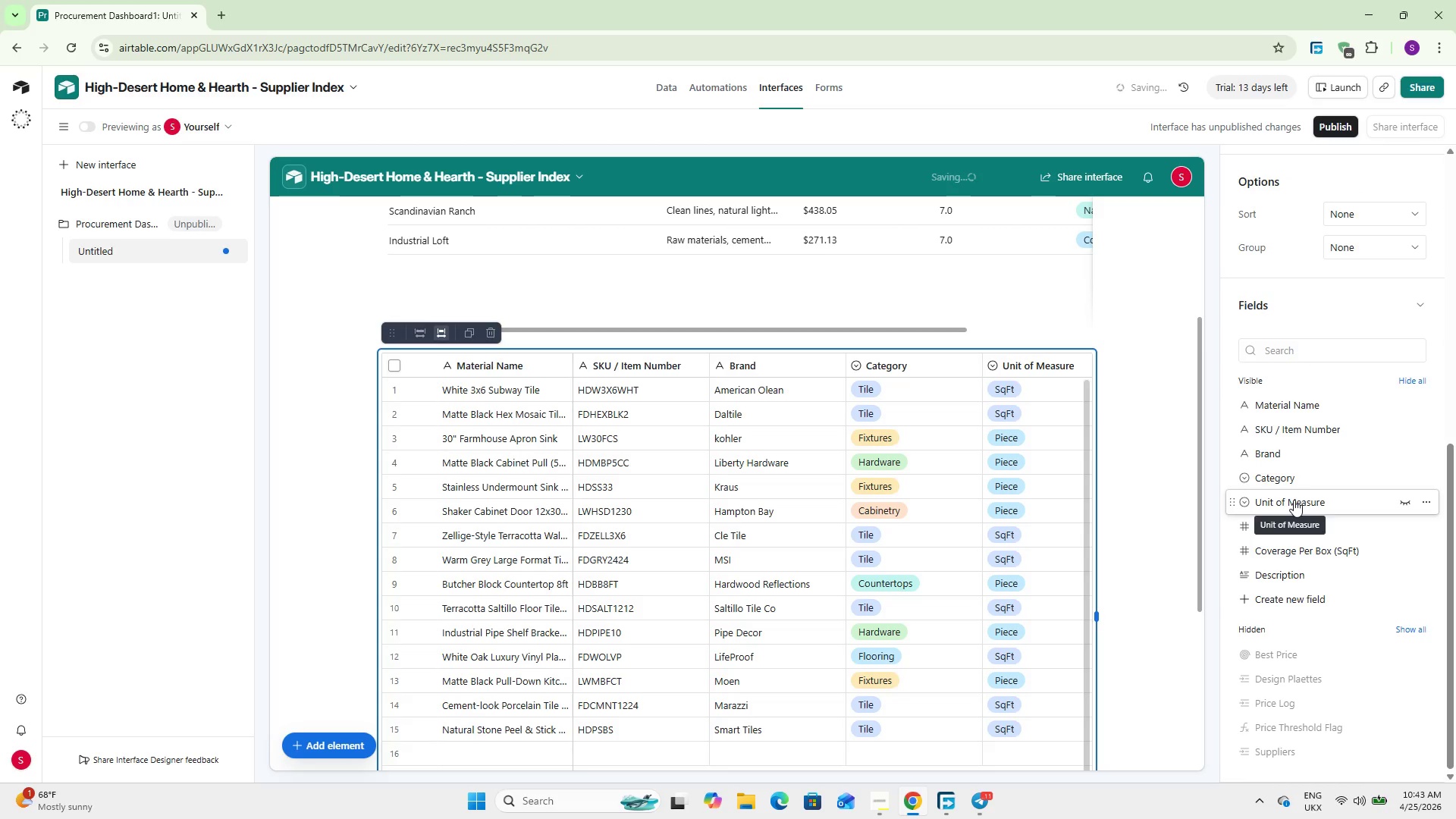 
left_click([1404, 428])
 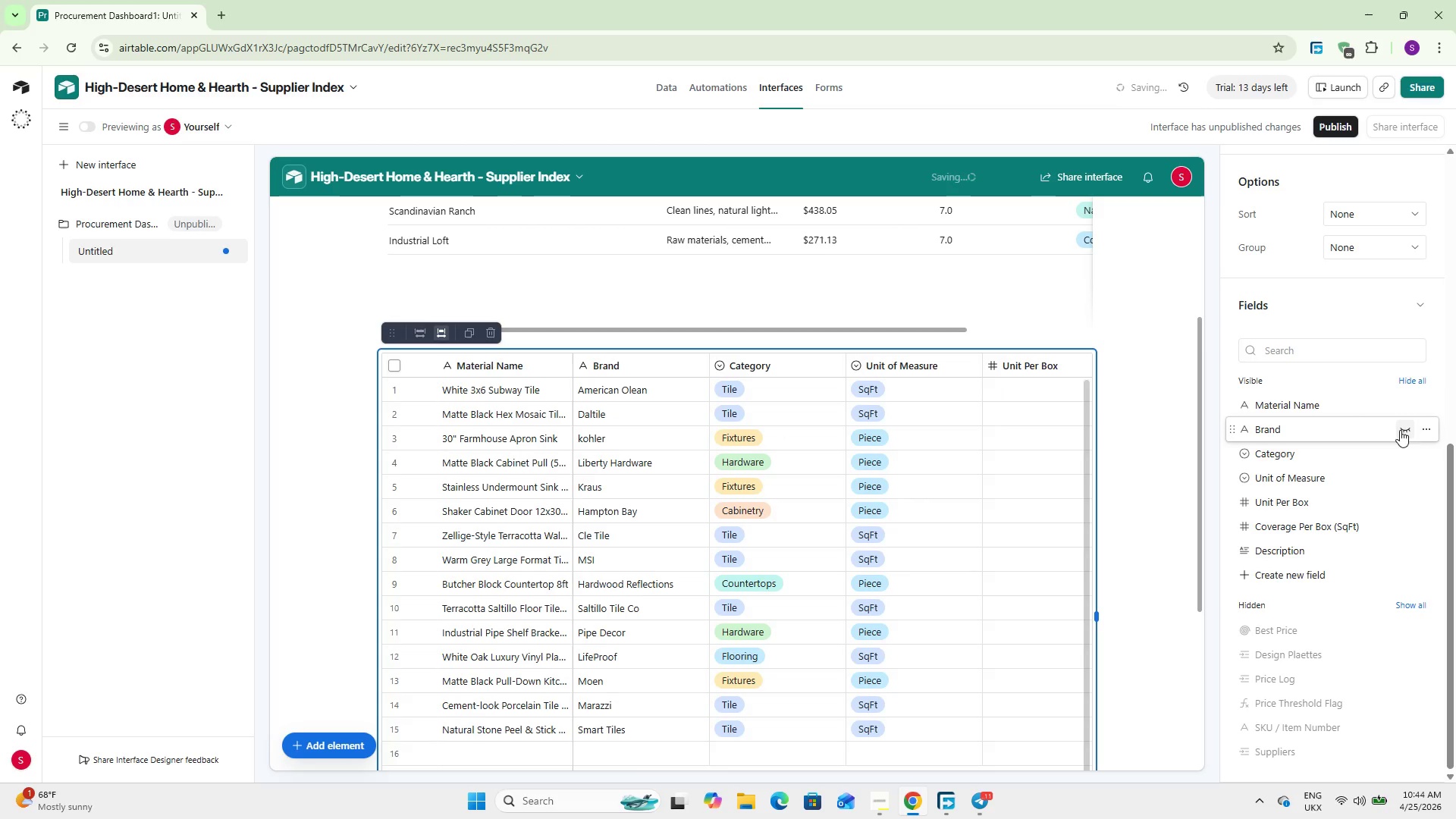 
left_click([1400, 430])
 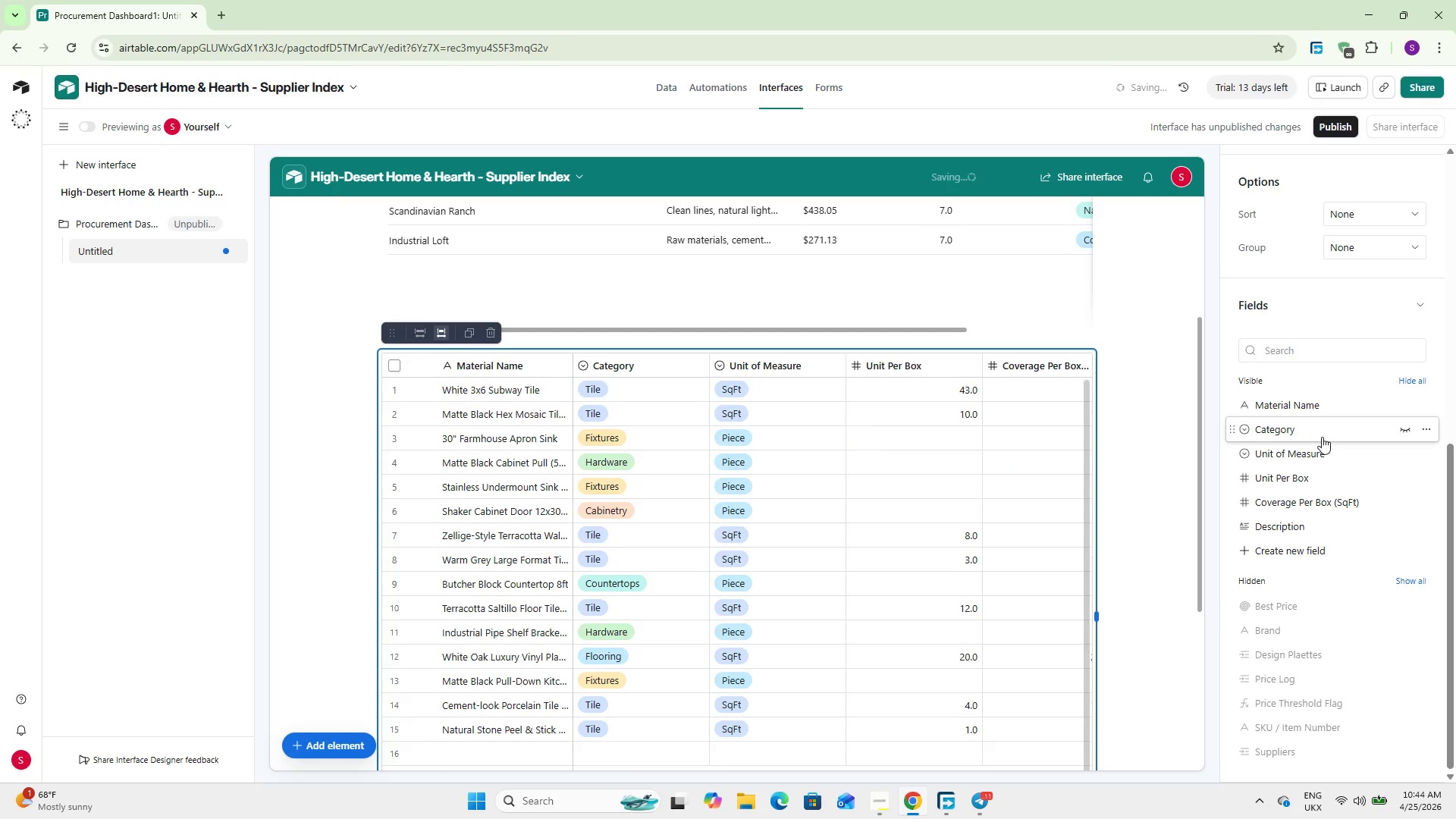 
wait(7.59)
 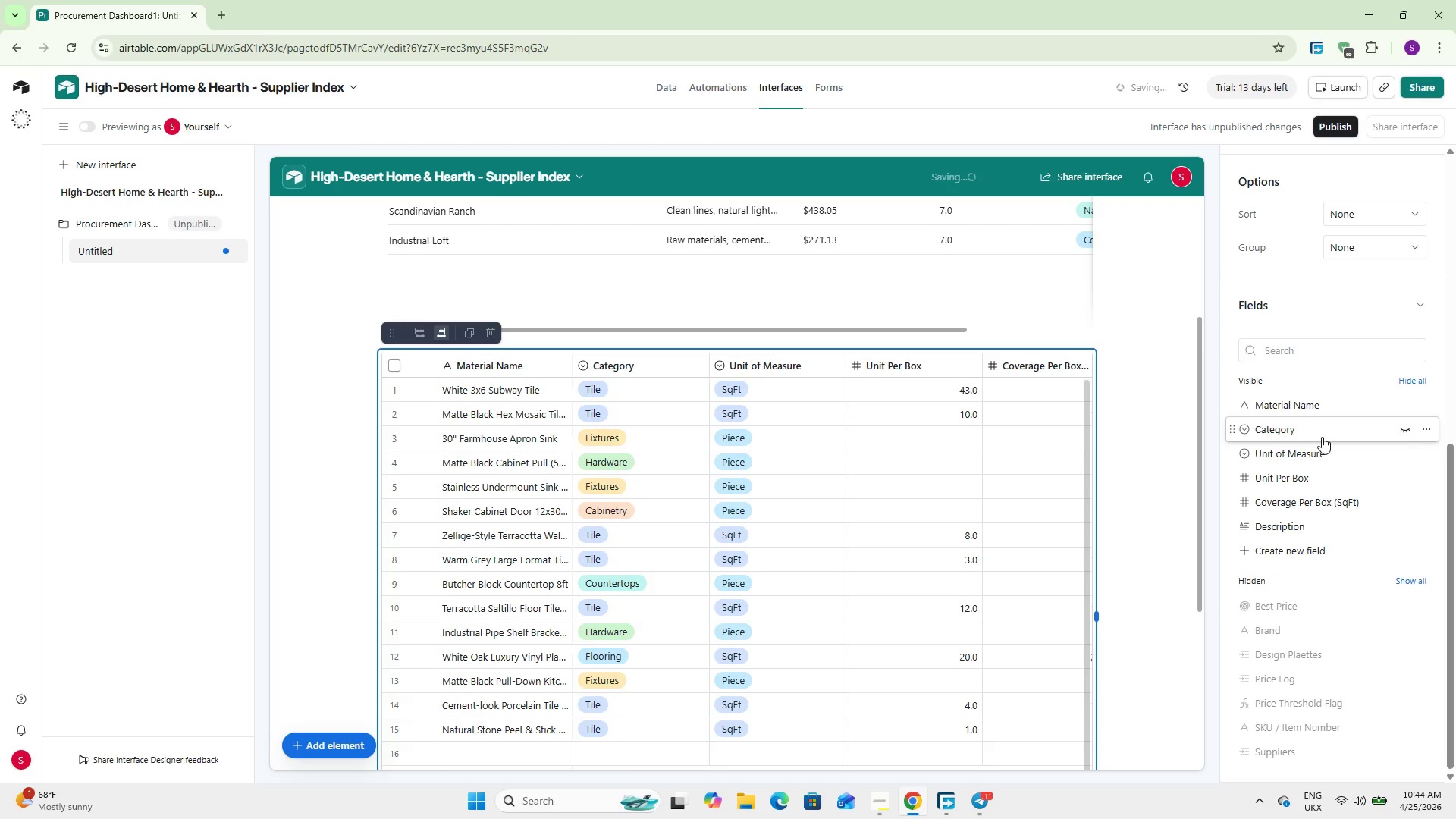 
left_click([1404, 454])
 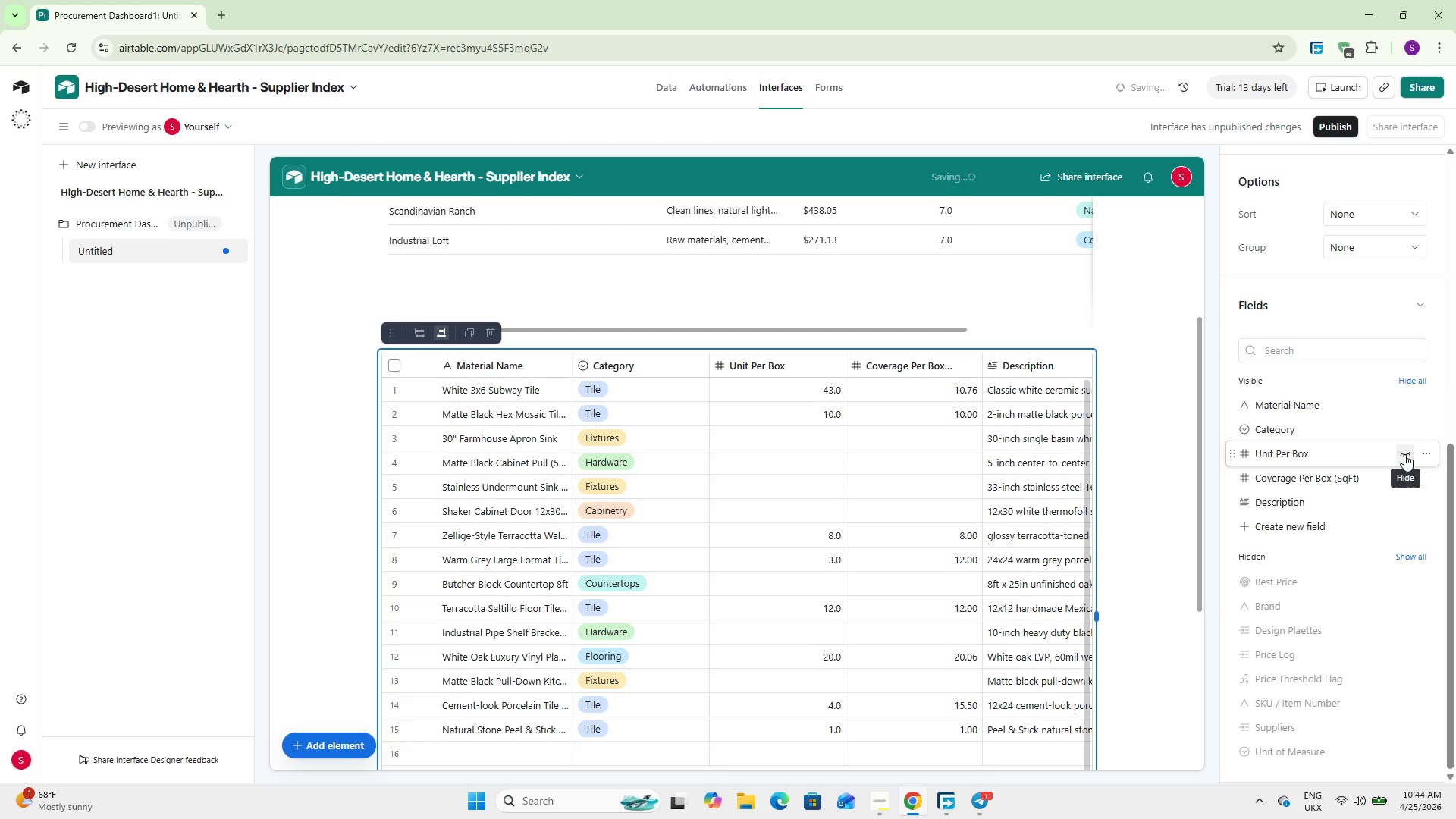 
left_click([1404, 454])
 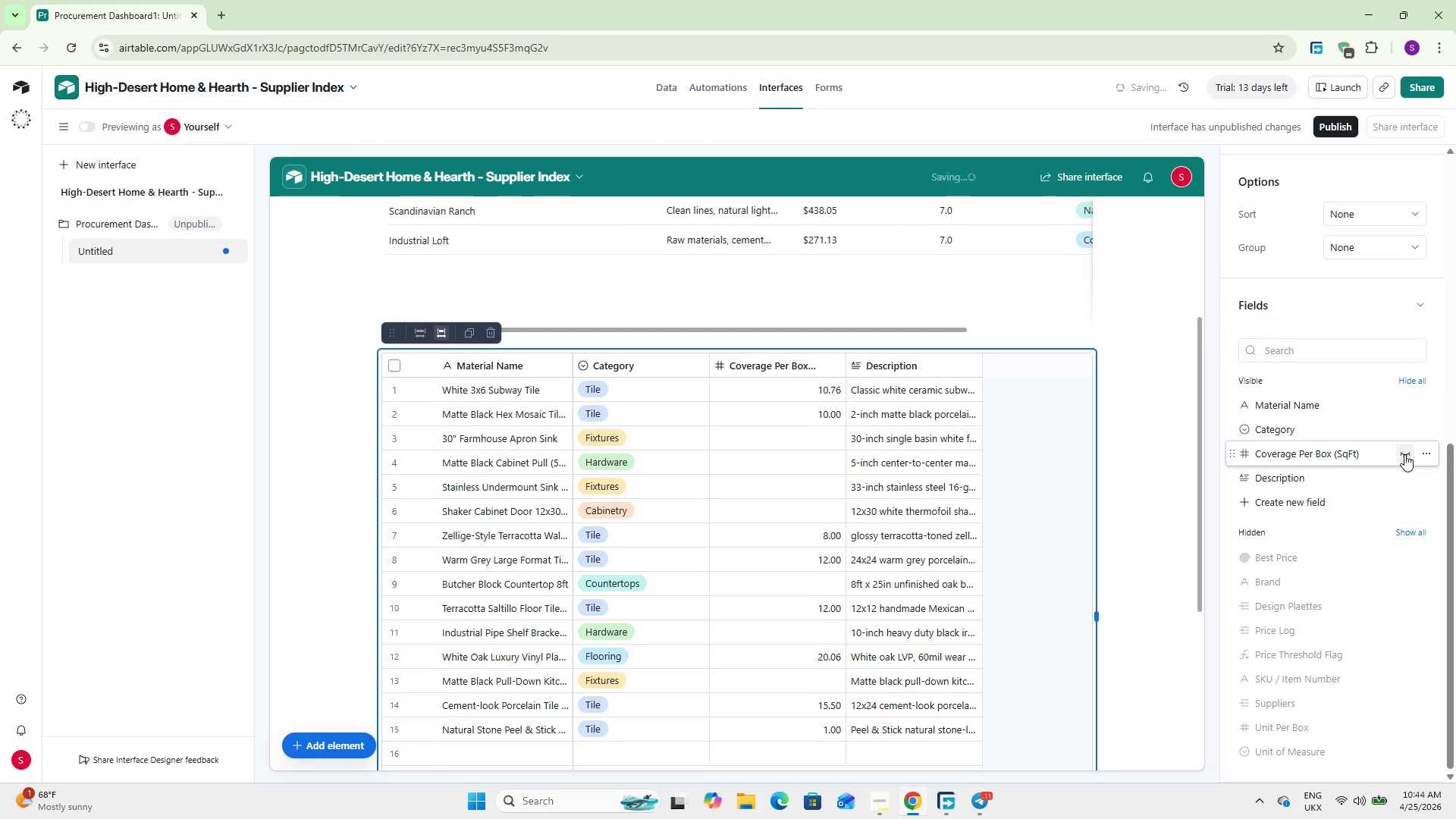 
left_click([1404, 454])
 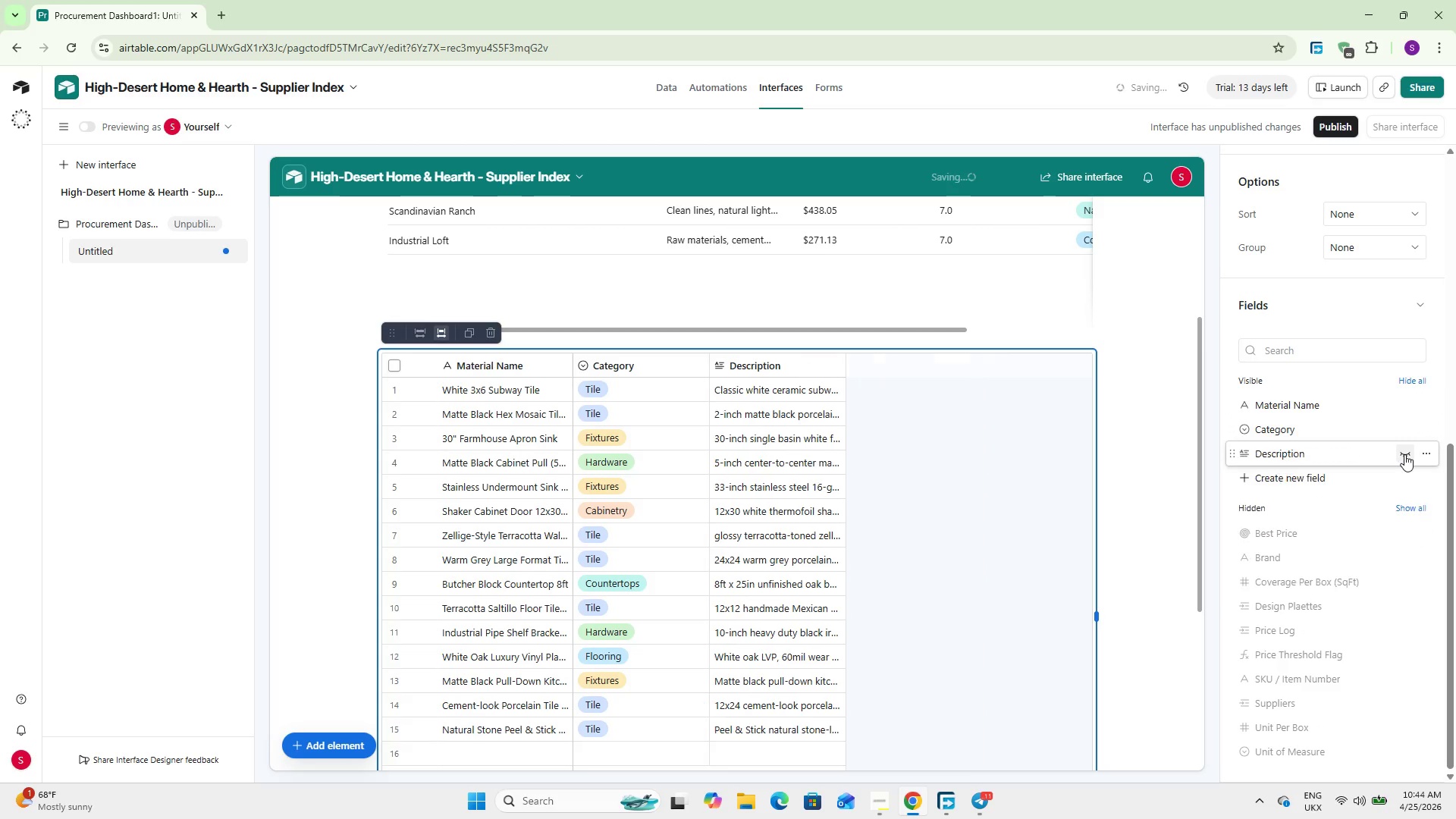 
left_click([1404, 454])
 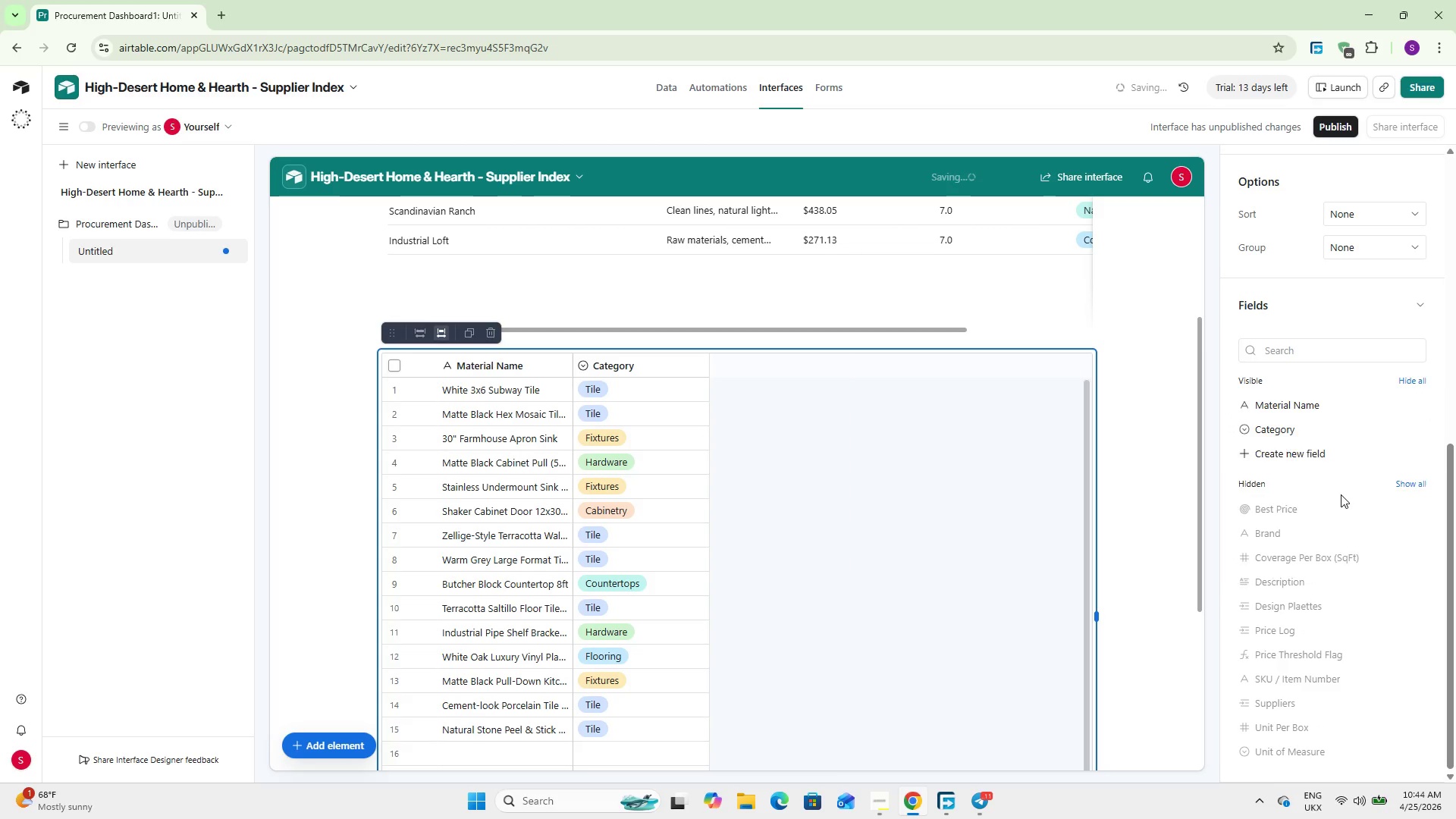 
scroll: coordinate [1341, 494], scroll_direction: down, amount: 4.0
 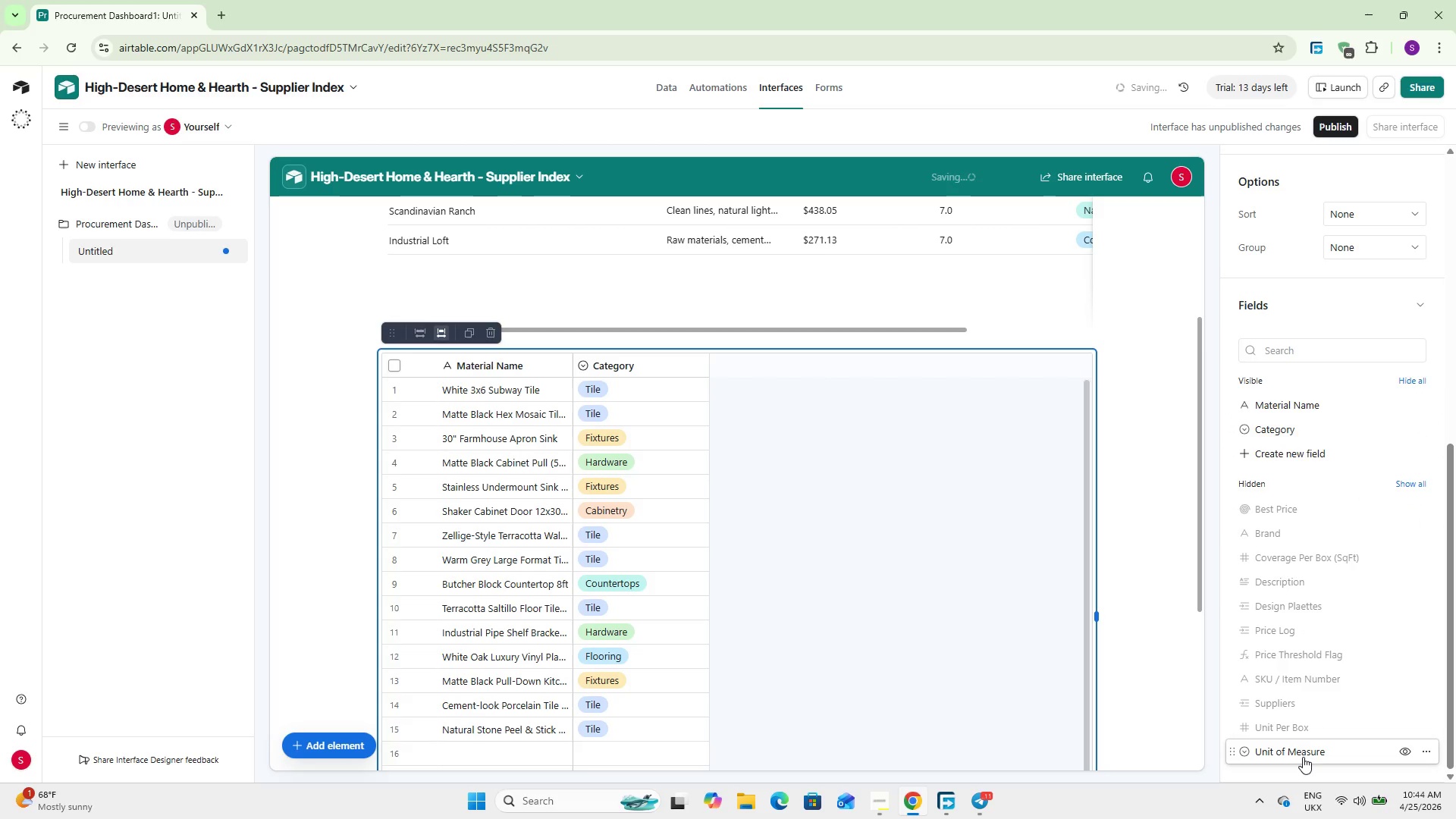 
scroll: coordinate [1303, 757], scroll_direction: up, amount: 1.0
 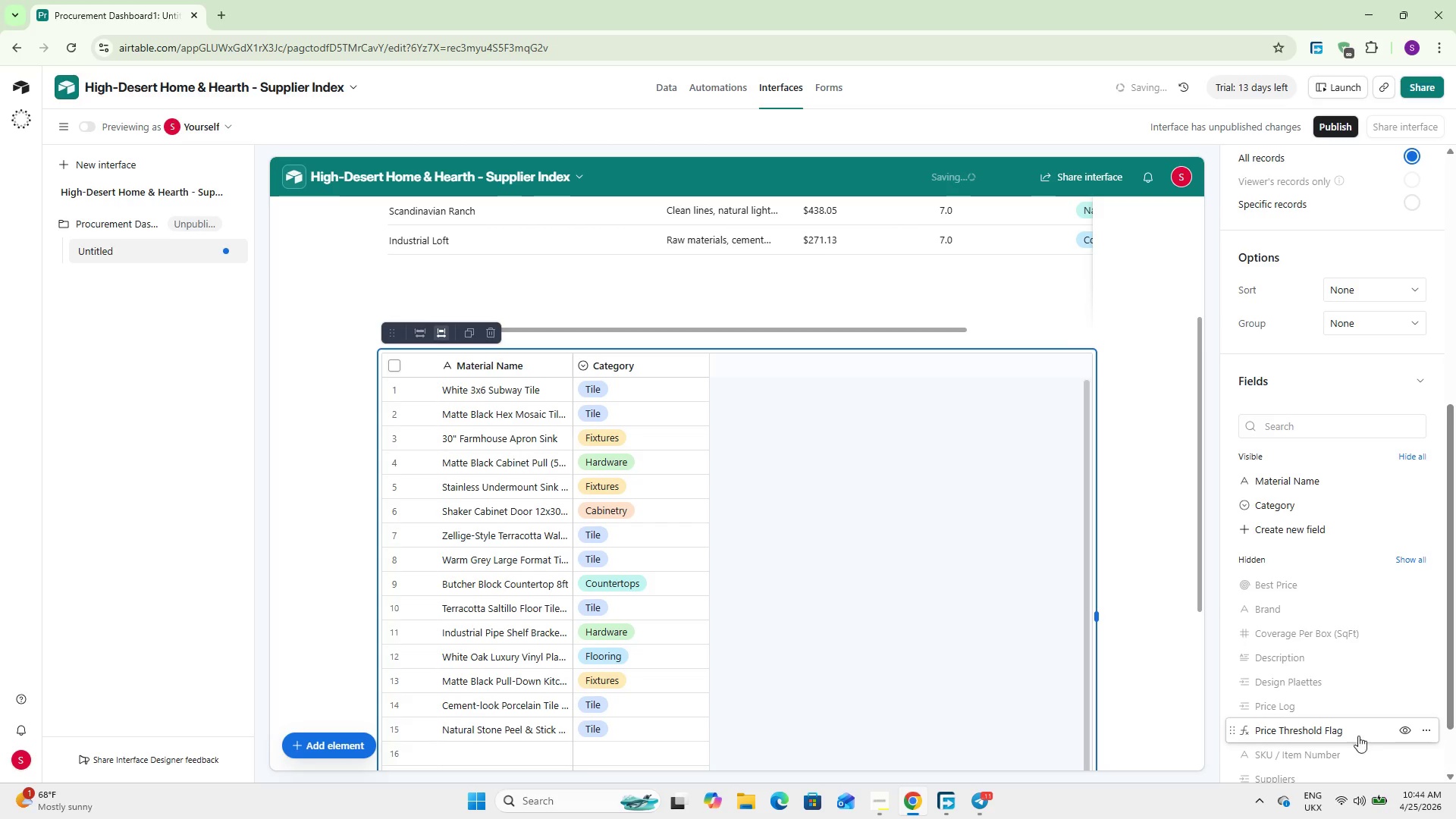 
left_click([1404, 734])
 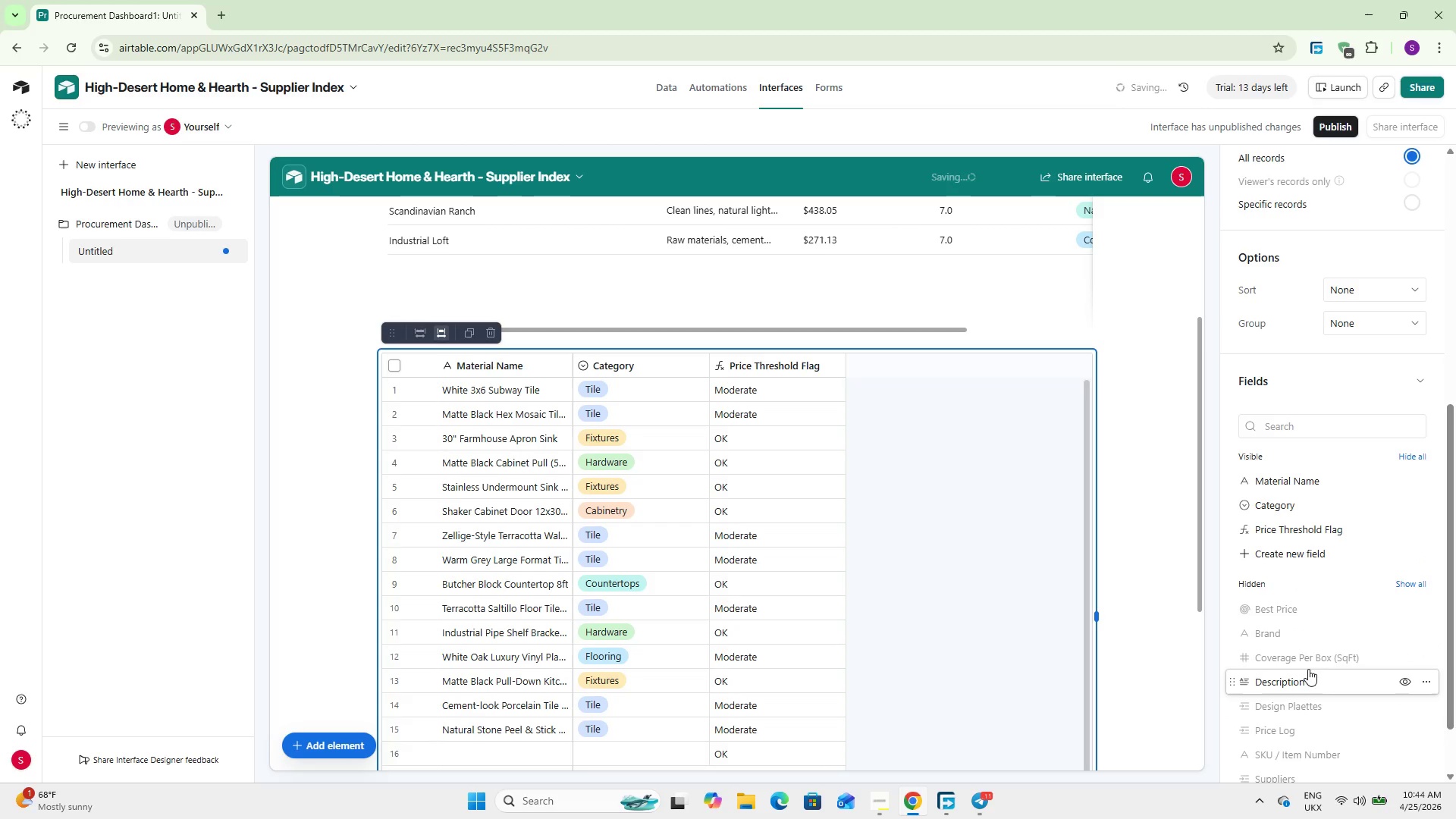 
scroll: coordinate [1308, 669], scroll_direction: down, amount: 4.0
 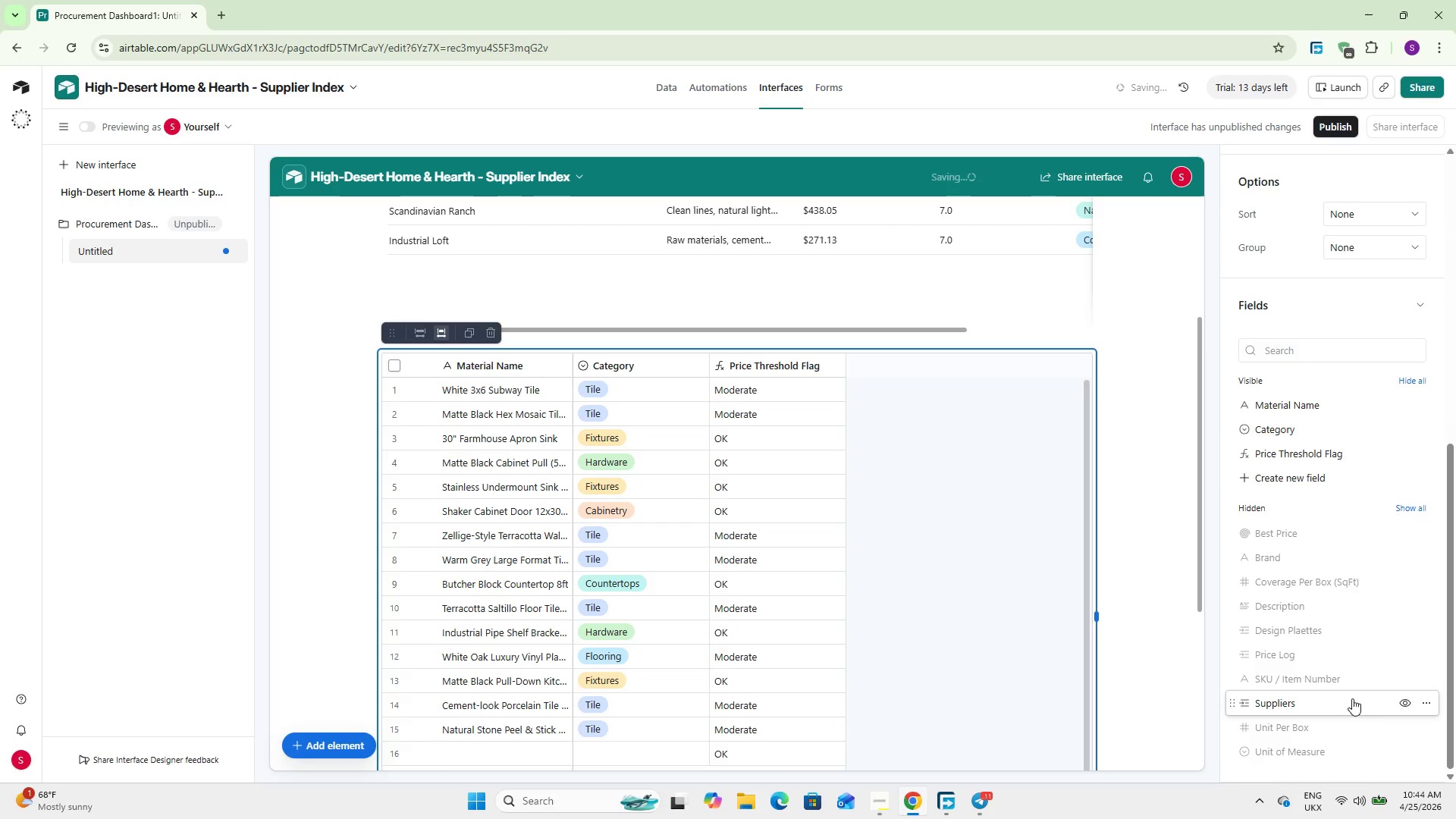 
left_click([1402, 701])
 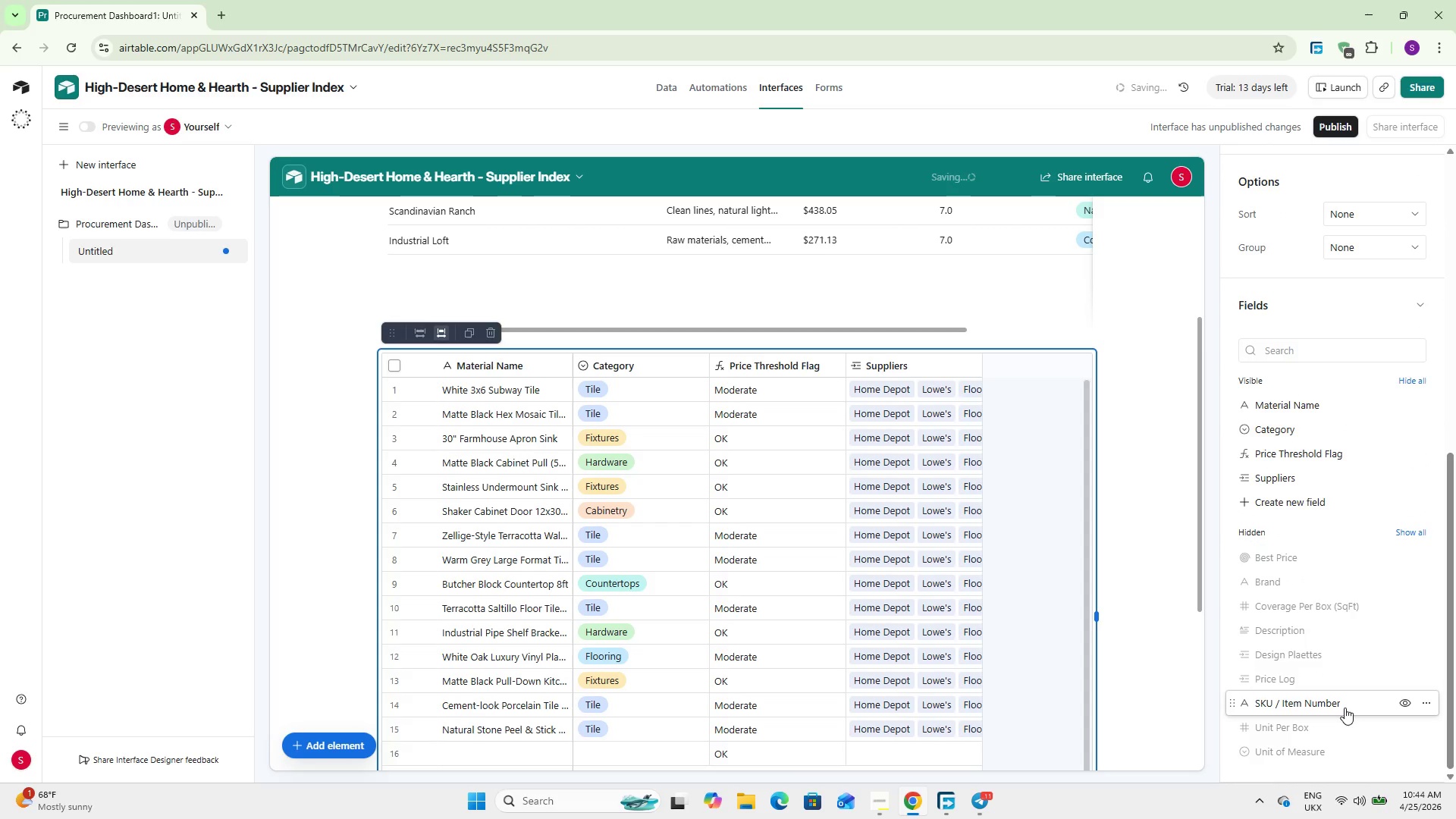 
wait(8.86)
 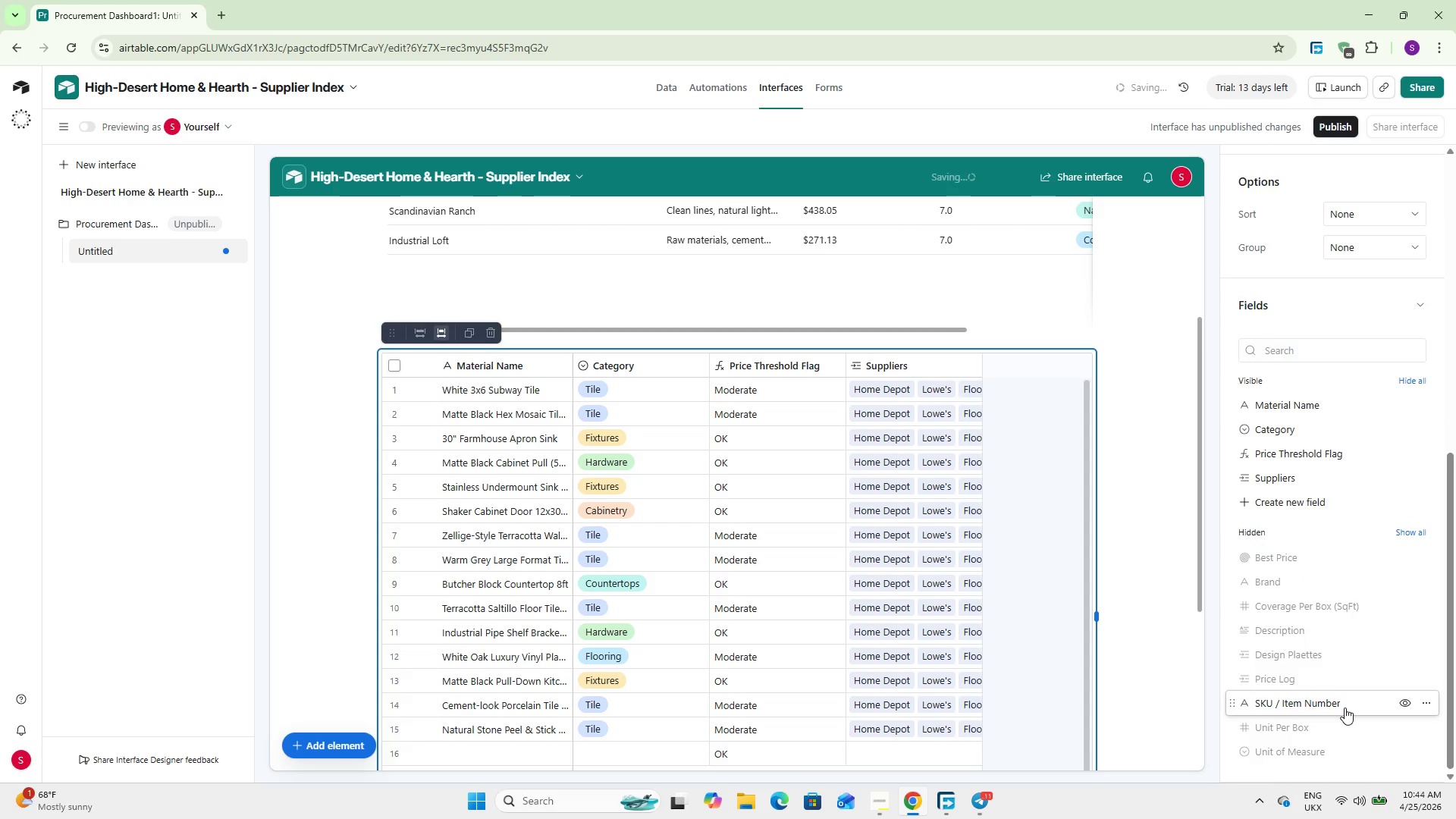 
left_click([1405, 554])
 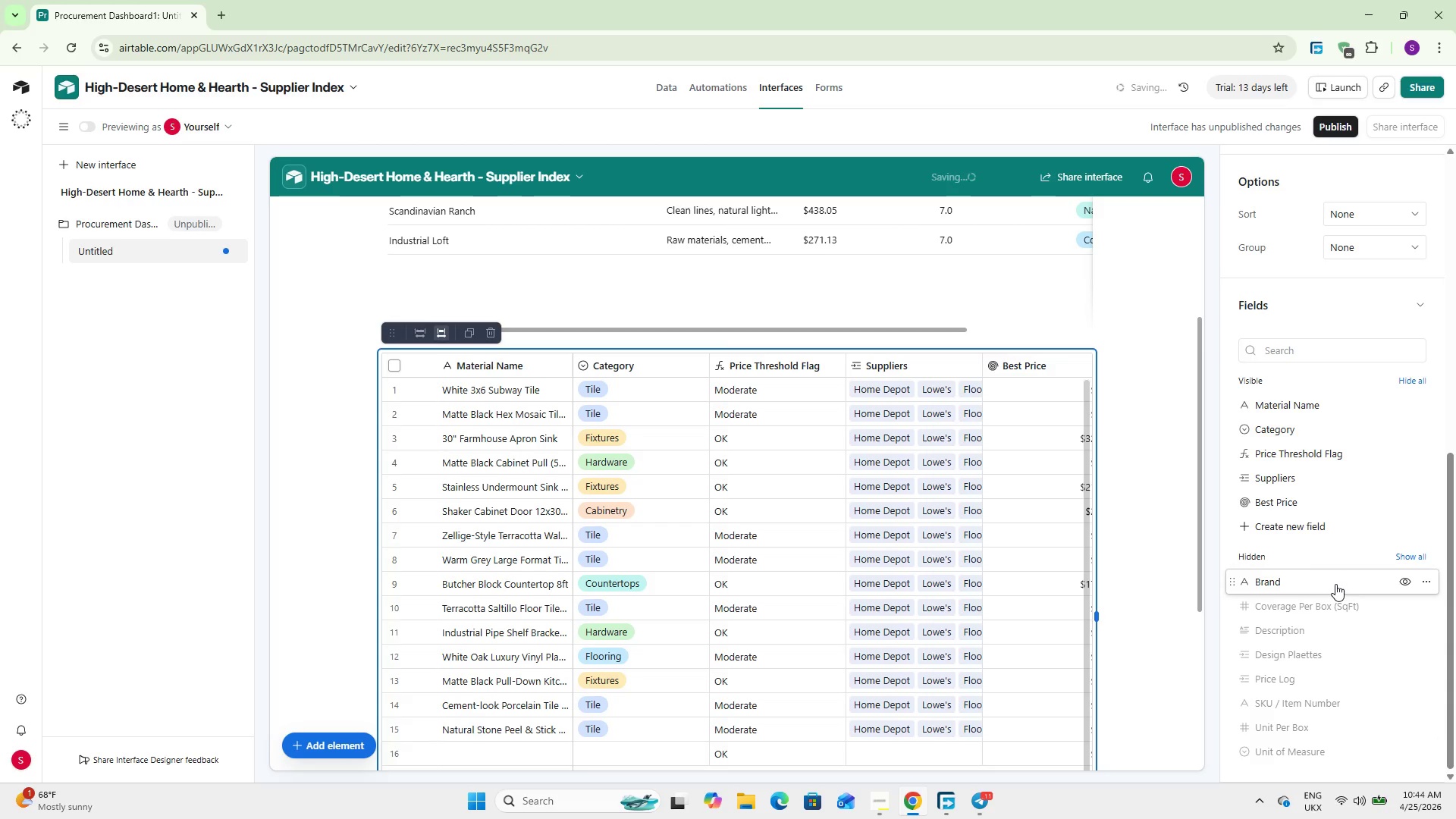 
wait(11.58)
 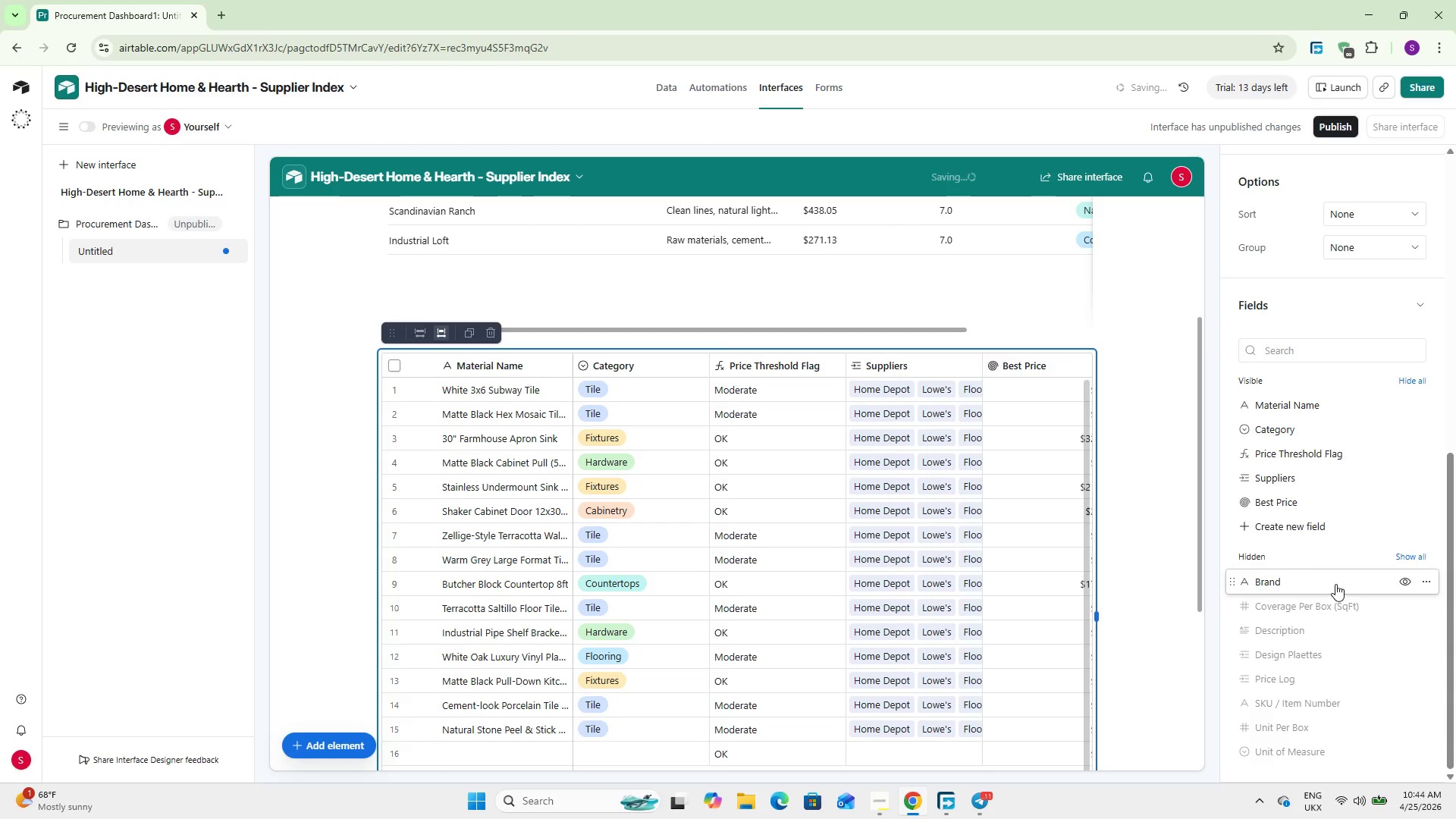 
scroll: coordinate [1301, 597], scroll_direction: down, amount: 2.0
 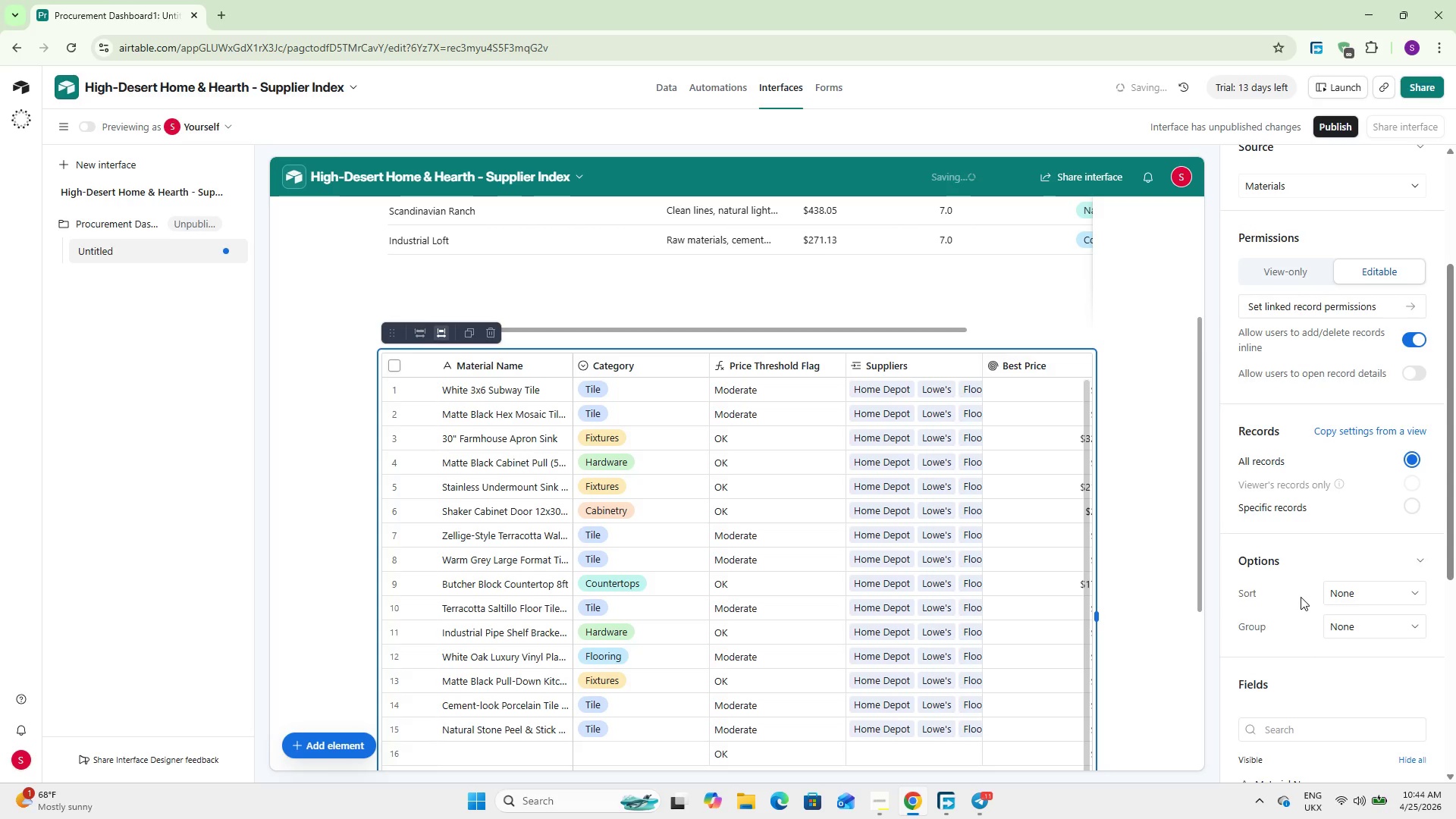 
scroll: coordinate [1301, 597], scroll_direction: up, amount: 3.0
 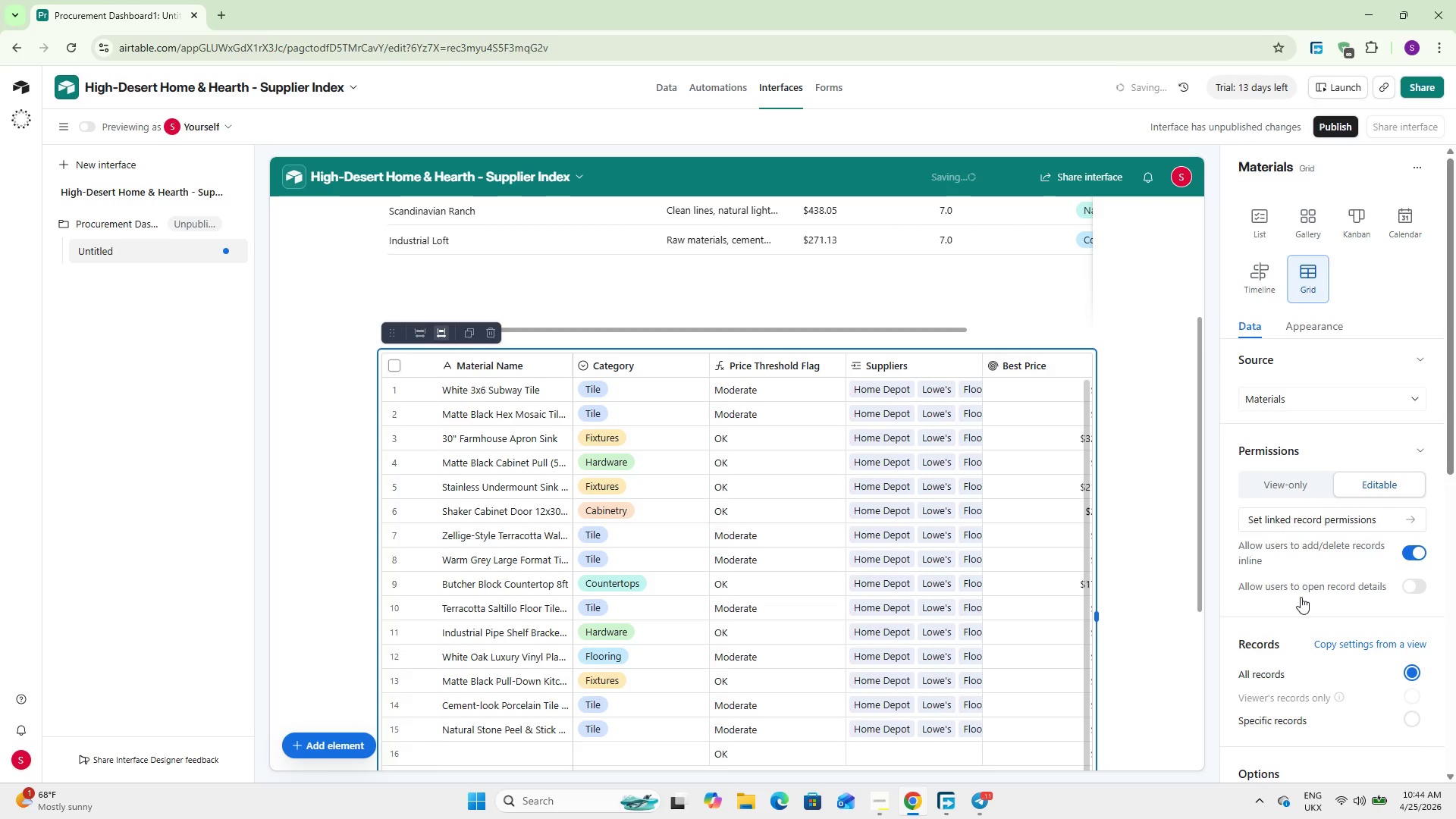 
scroll: coordinate [1301, 597], scroll_direction: down, amount: 2.0
 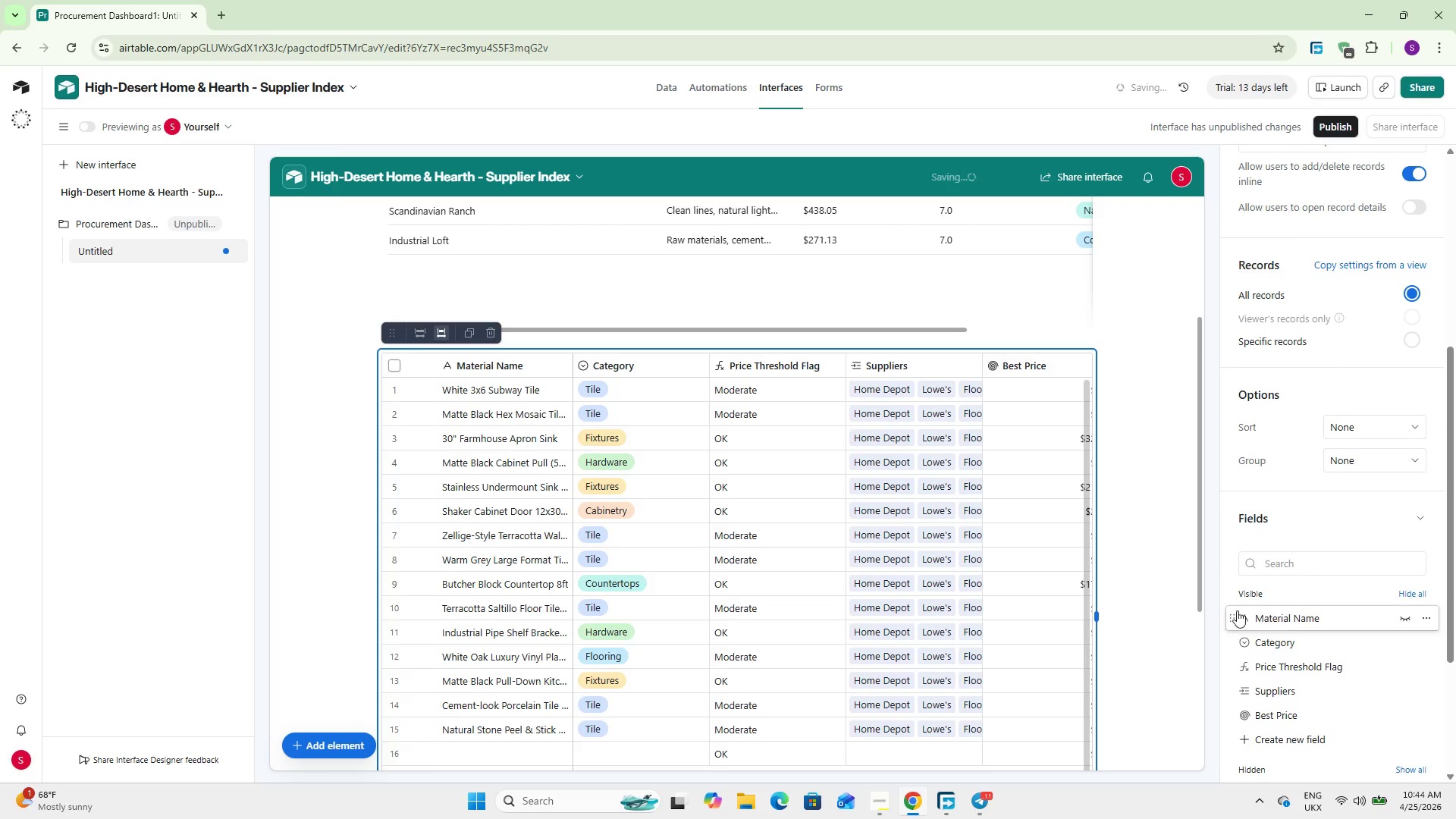 
left_click([1140, 570])
 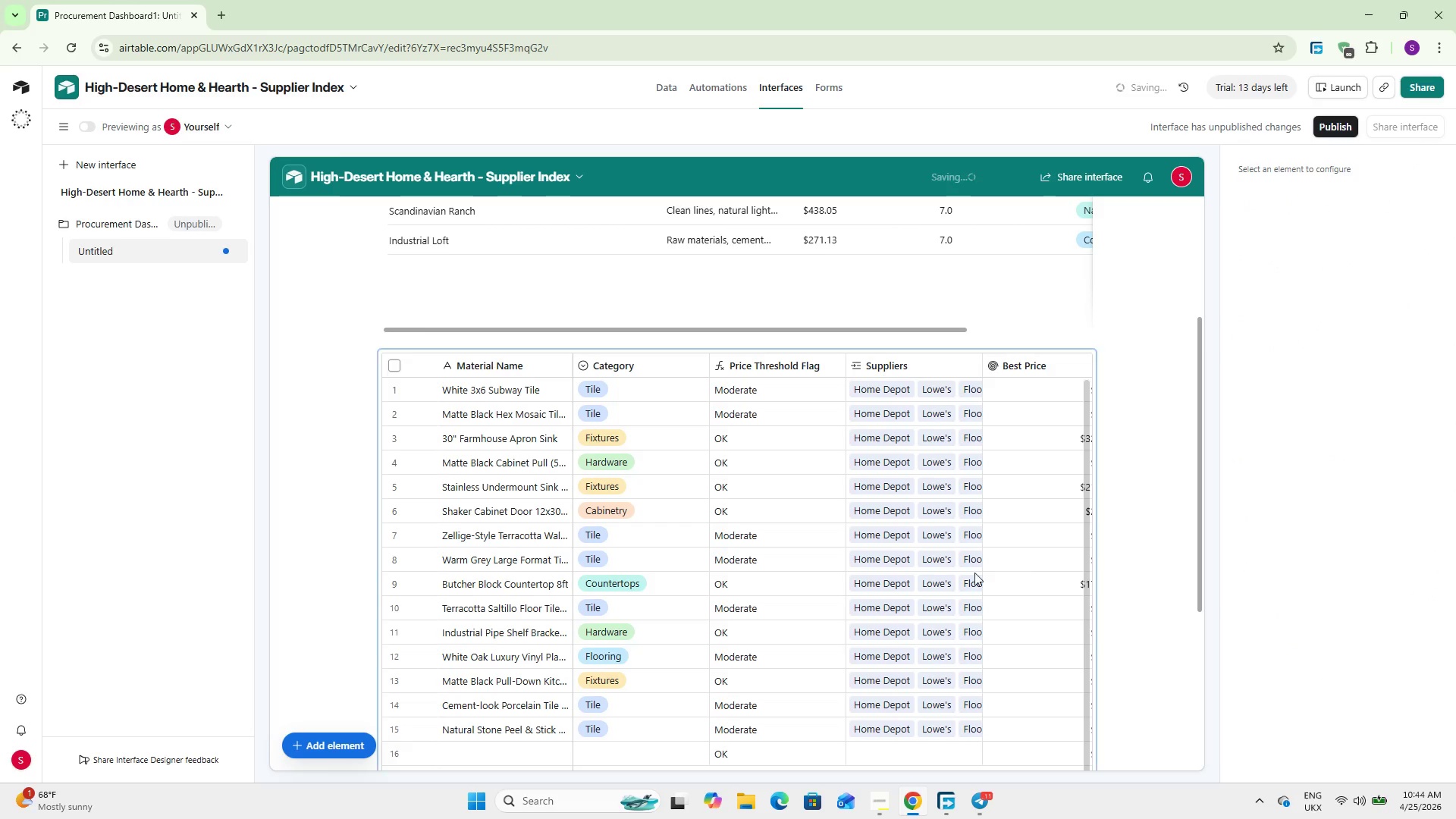 
scroll: coordinate [926, 570], scroll_direction: down, amount: 6.0
 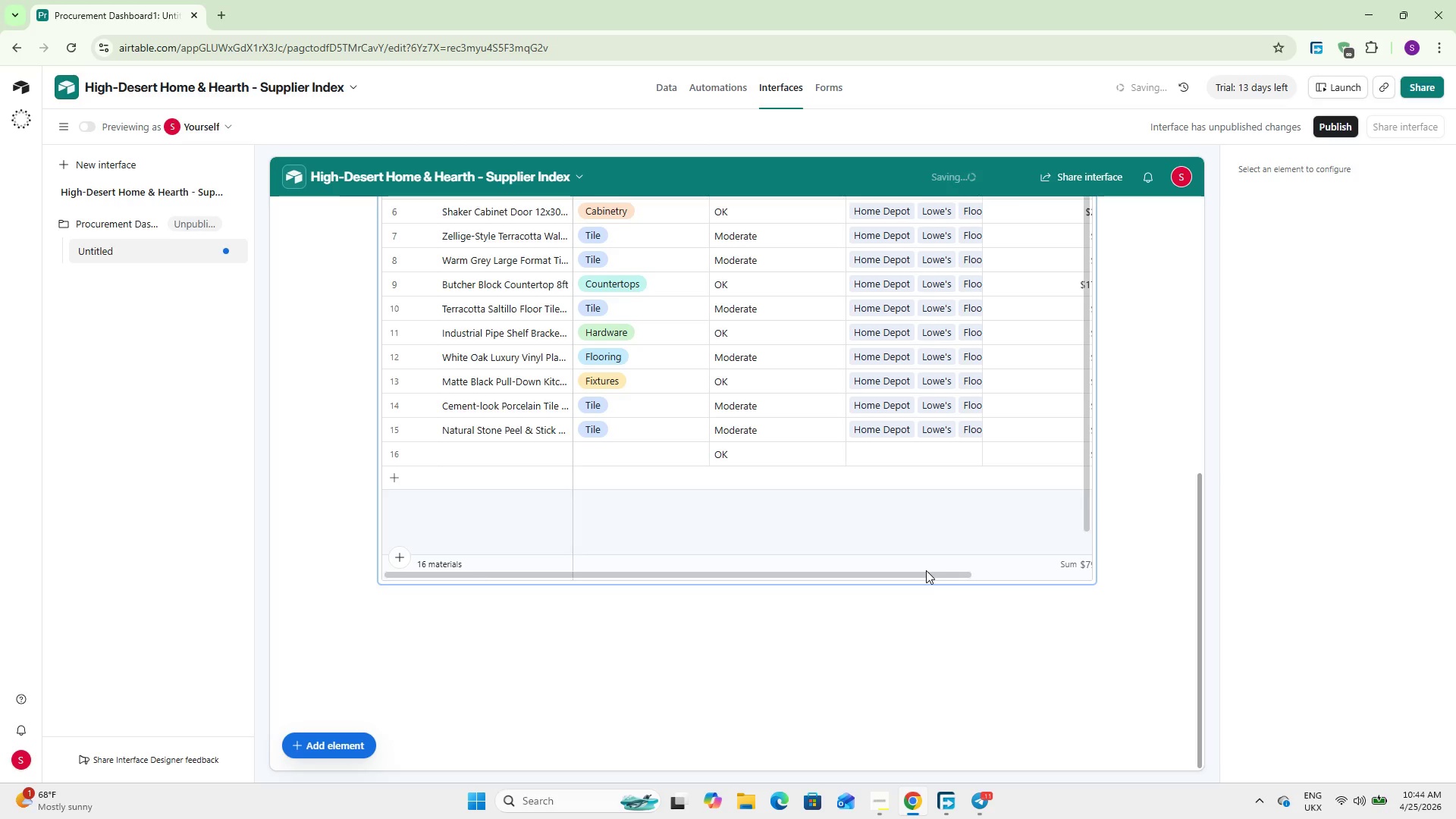 
wait(6.82)
 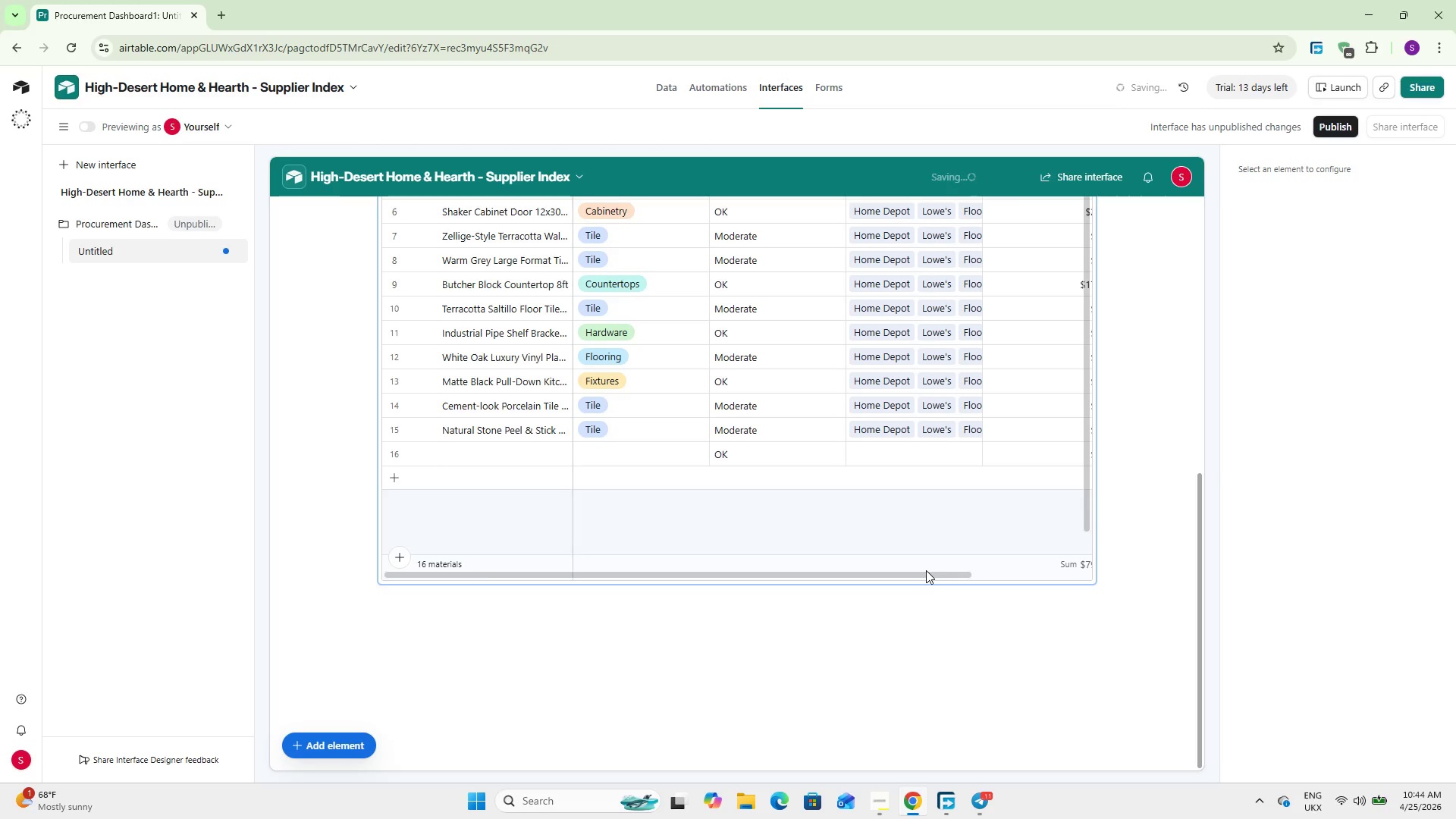 
left_click([350, 746])
 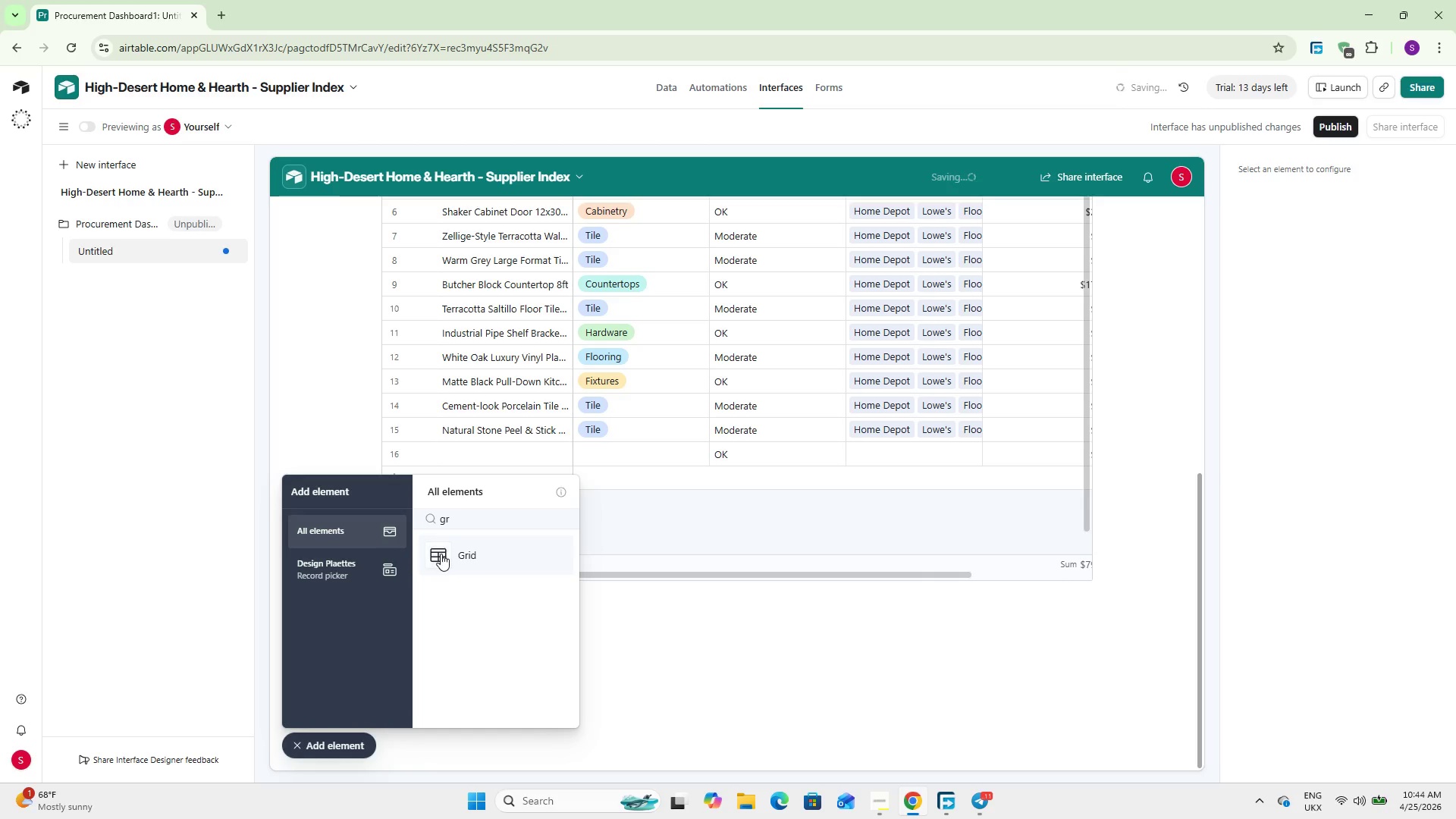 
left_click([483, 529])
 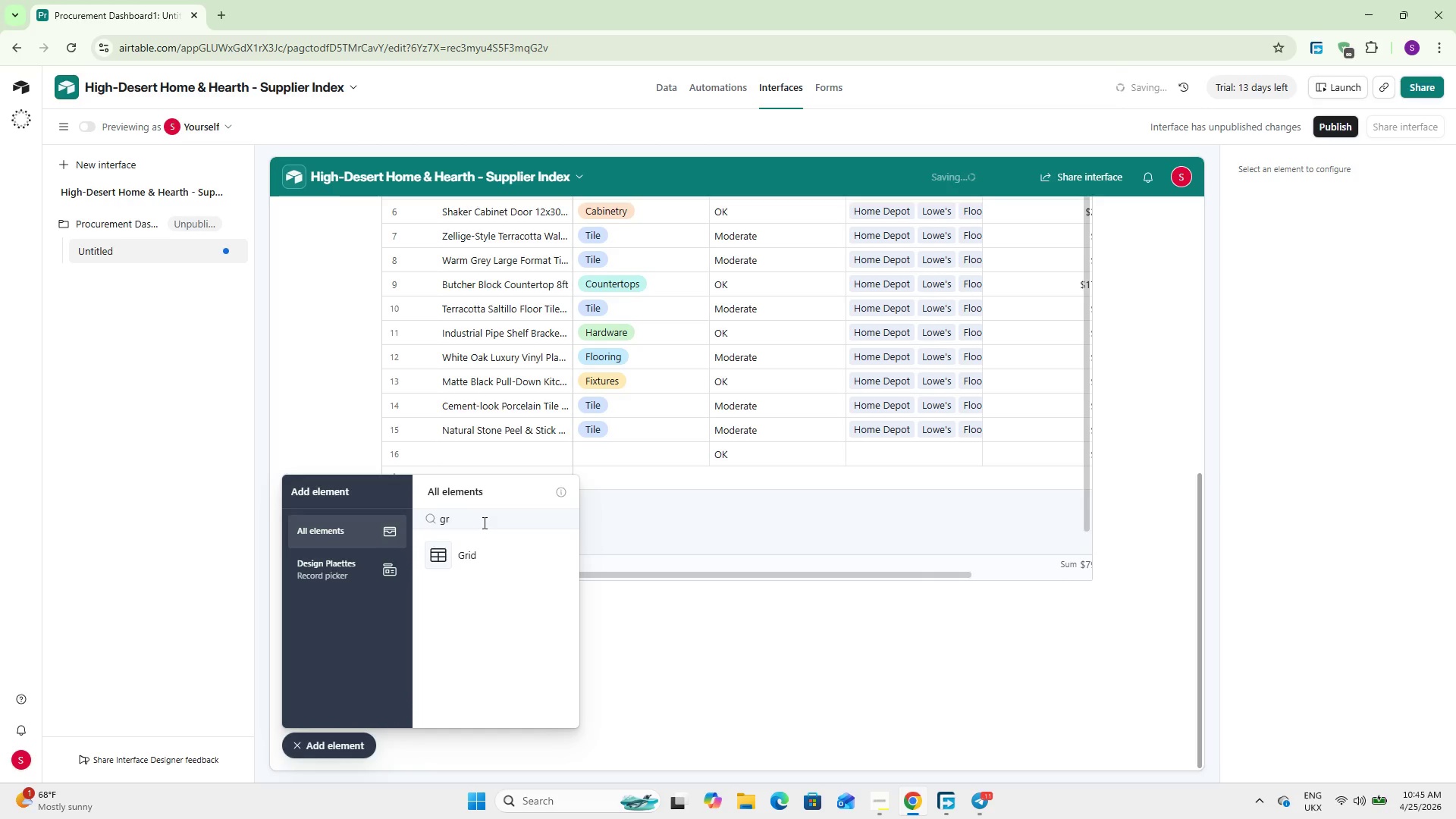 
triple_click([483, 522])
 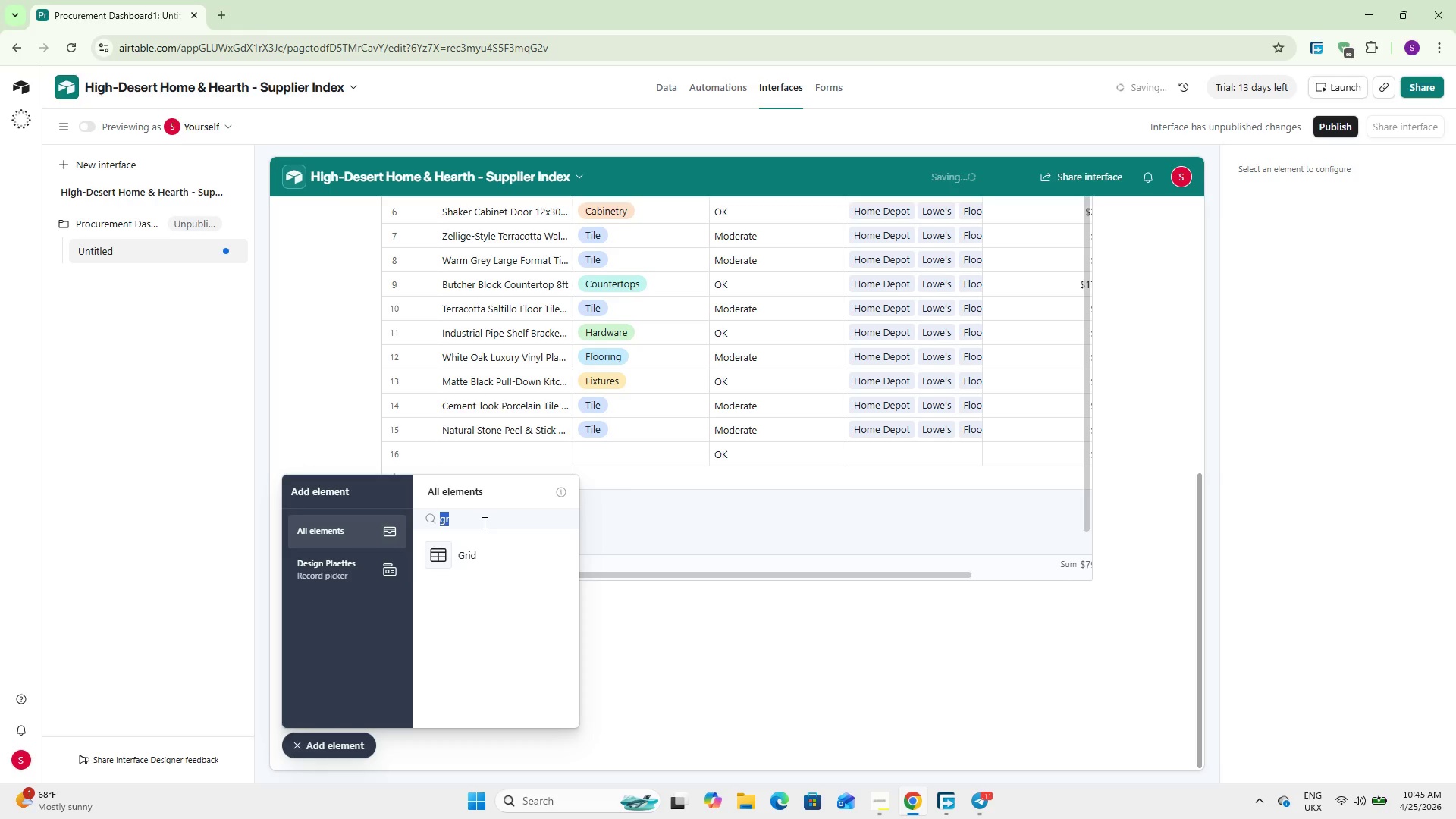 
type(chart)
 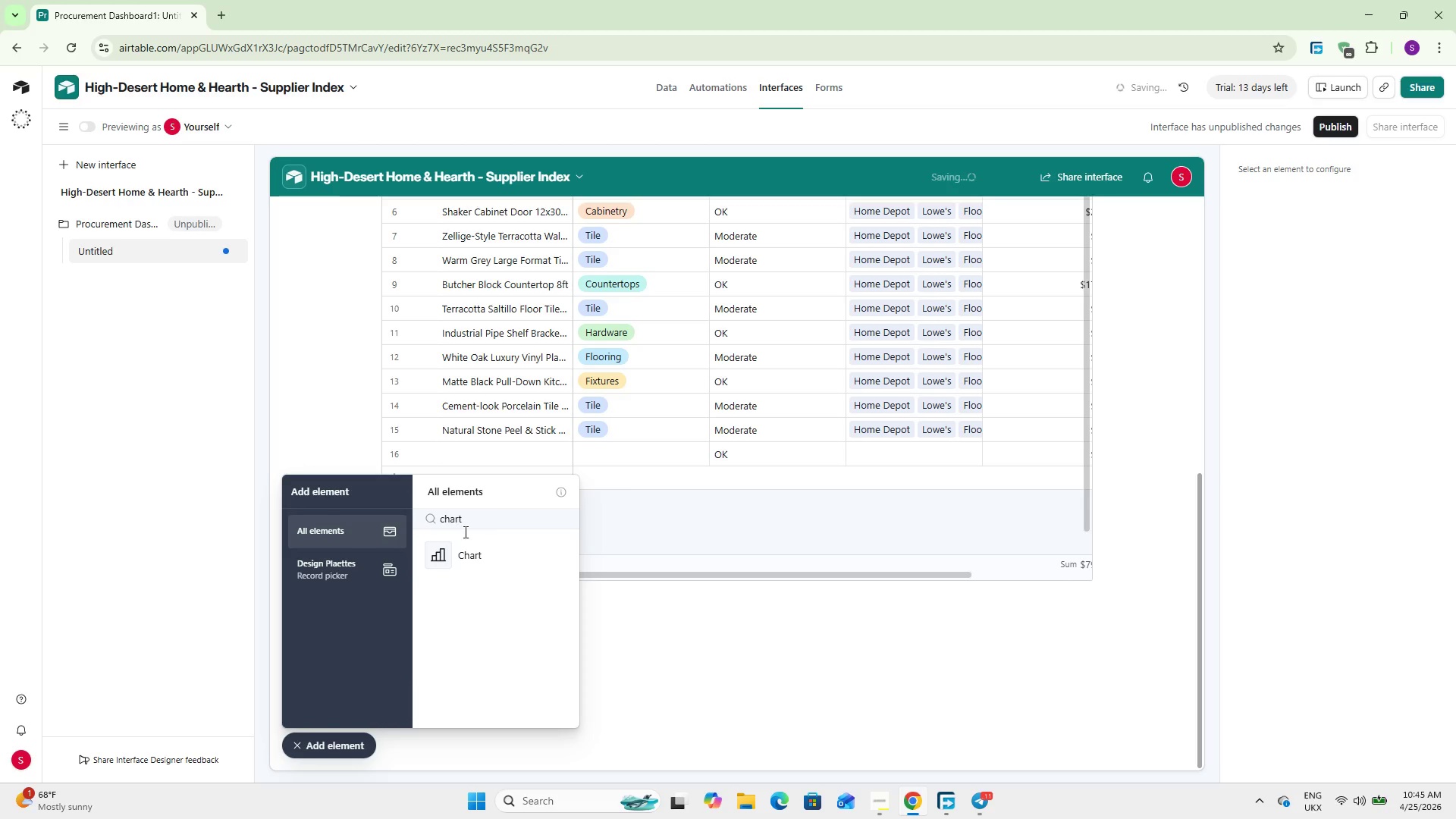 
left_click([464, 542])
 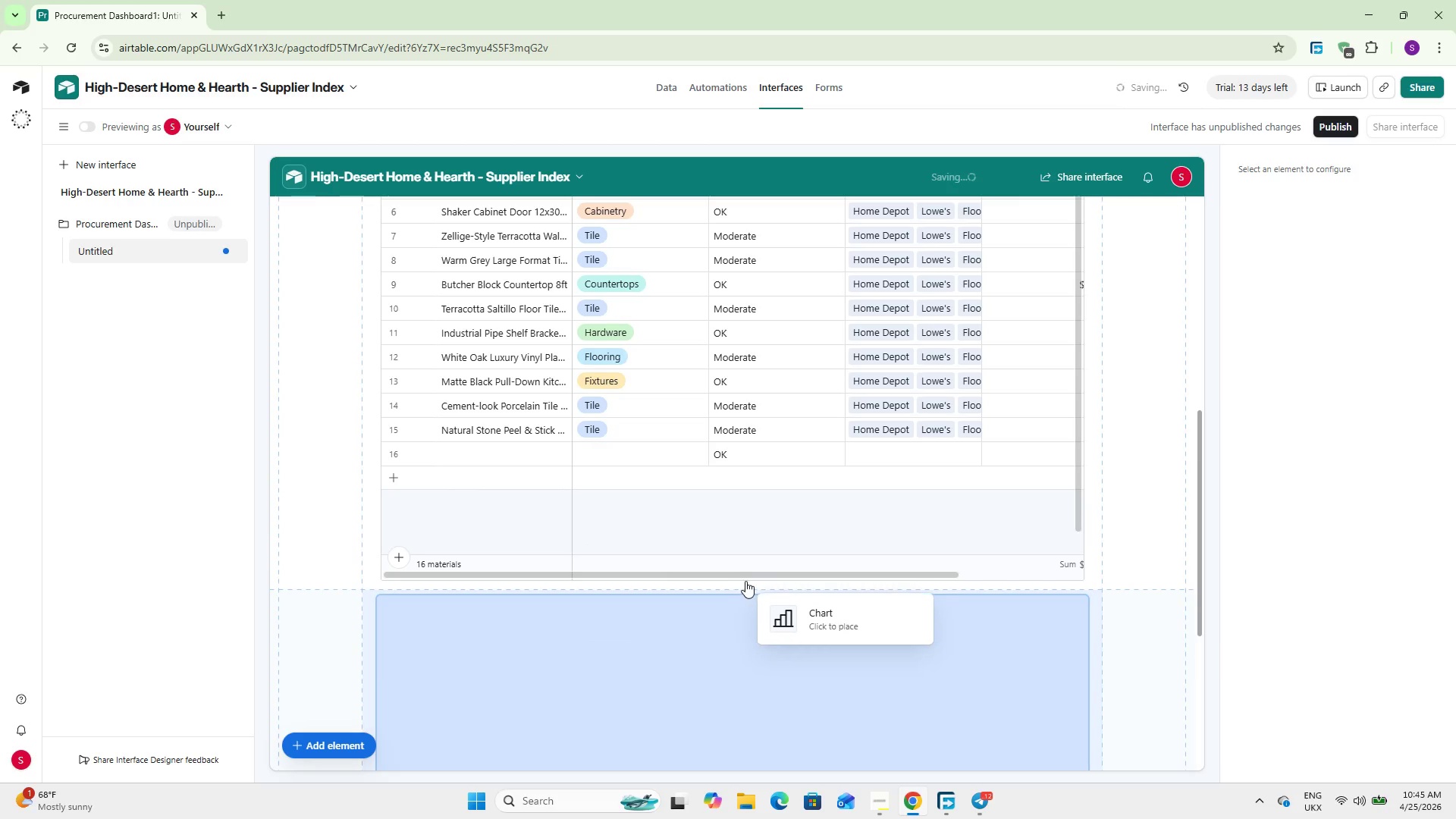 
left_click([700, 679])
 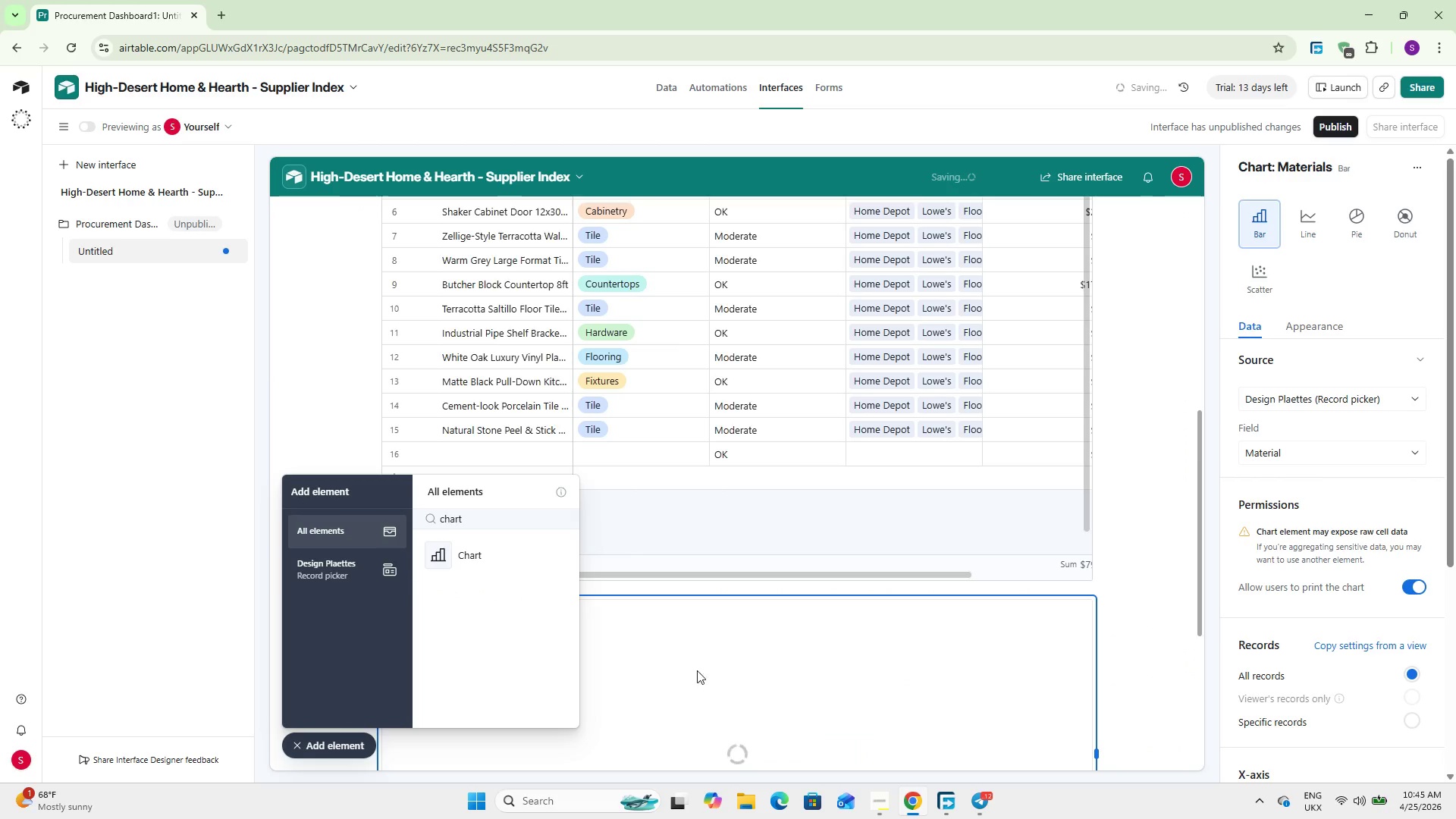 
scroll: coordinate [695, 666], scroll_direction: down, amount: 8.0
 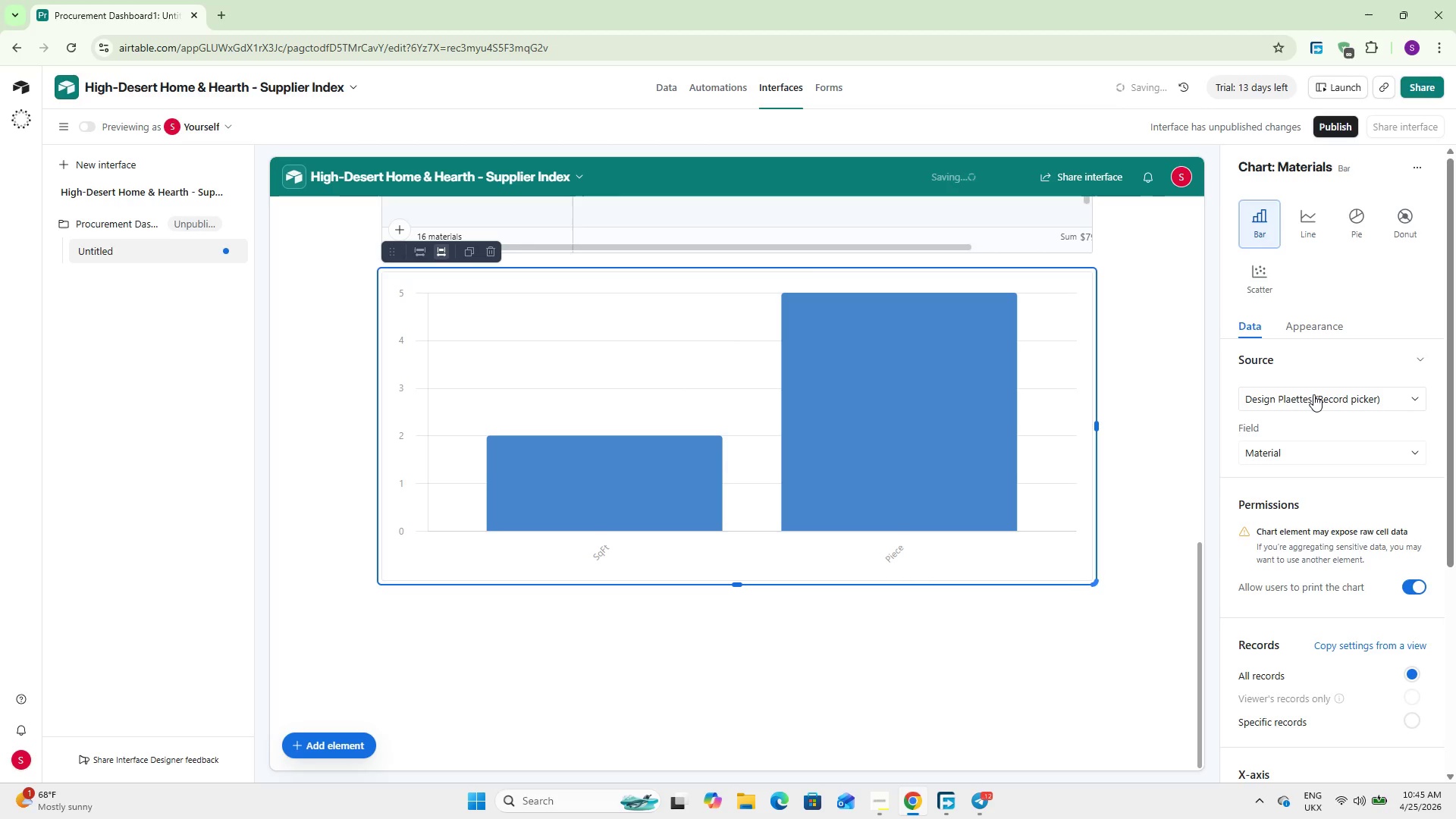 
wait(11.21)
 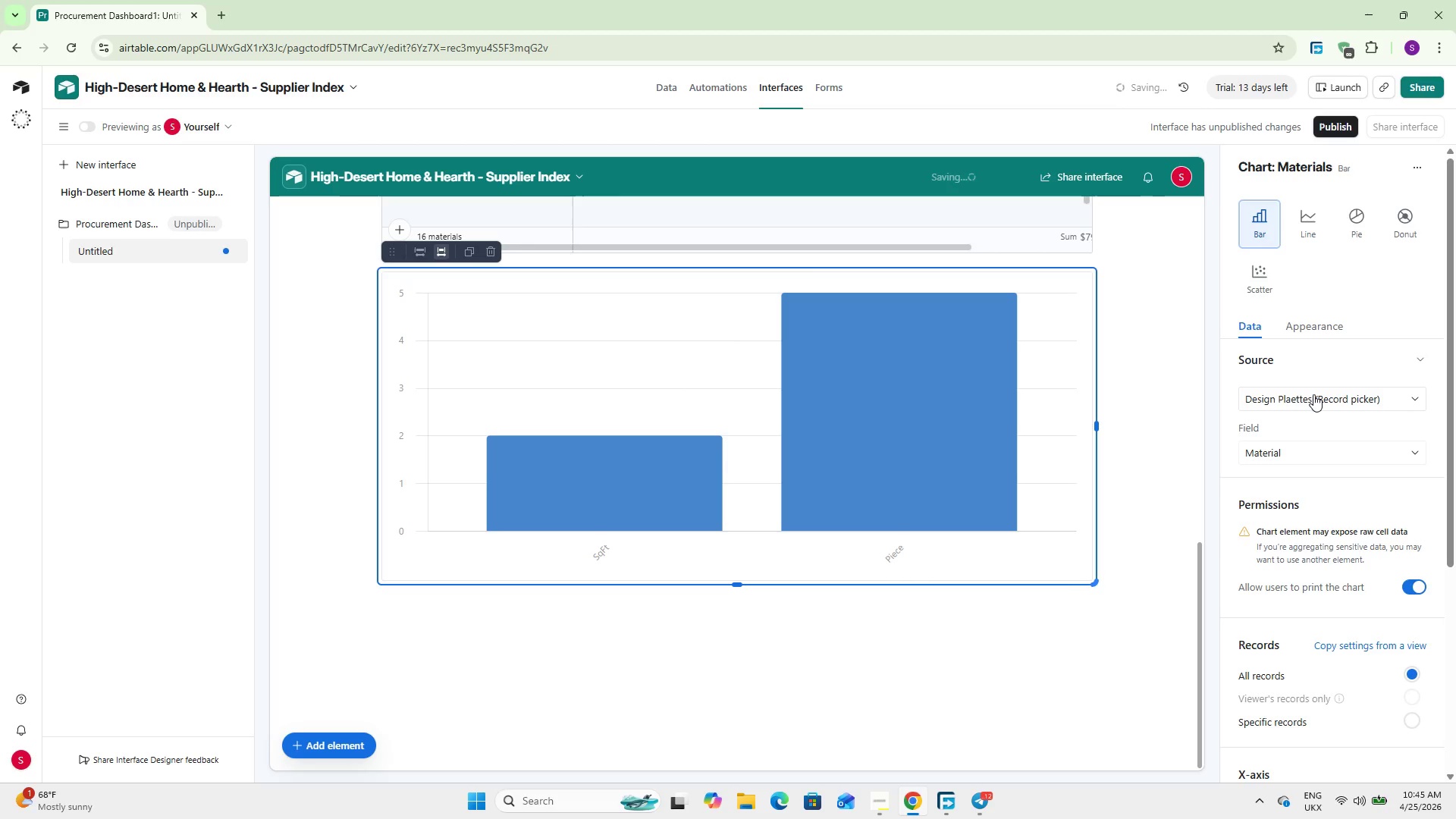 
left_click([1313, 394])
 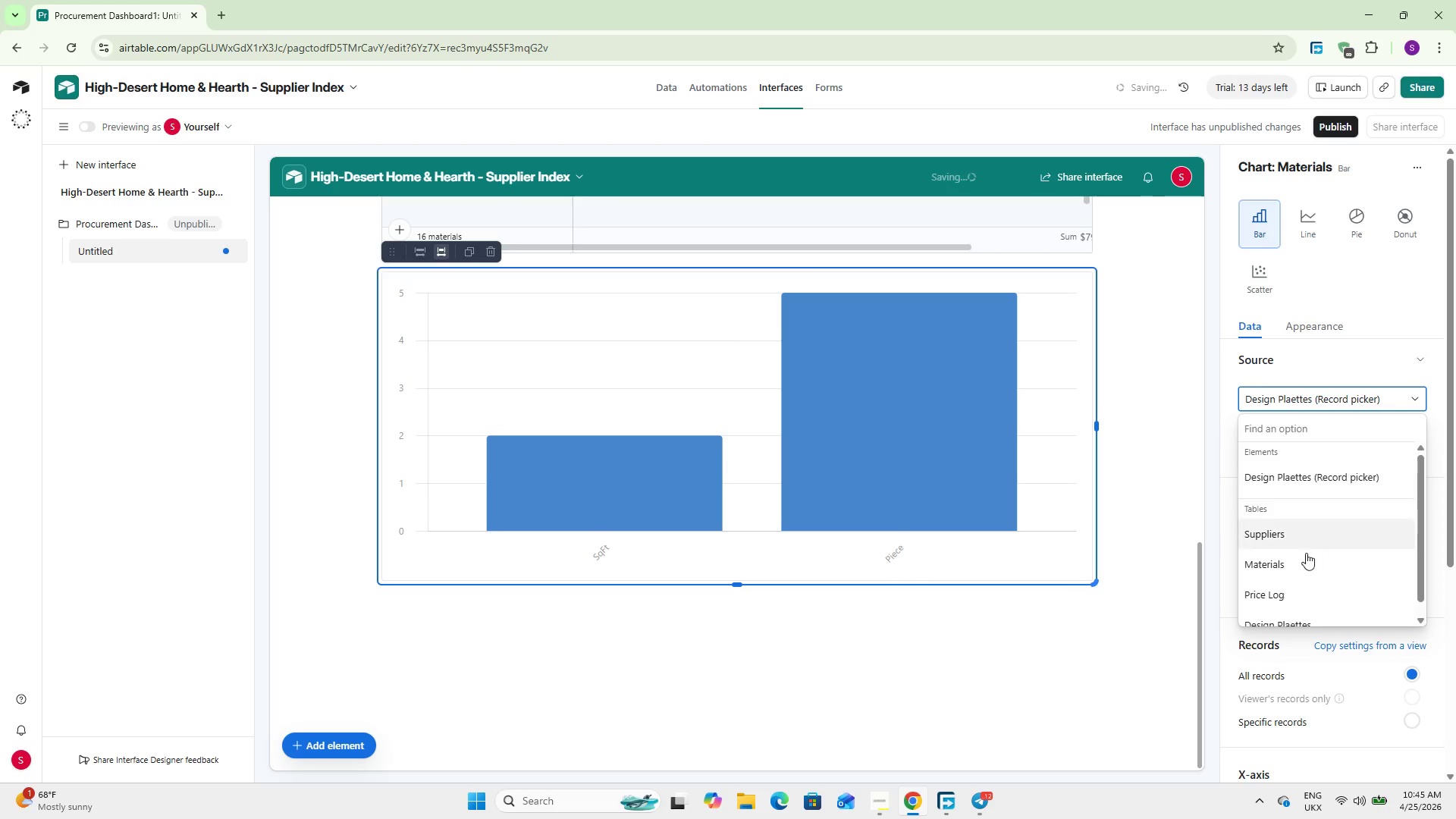 
left_click([1304, 560])
 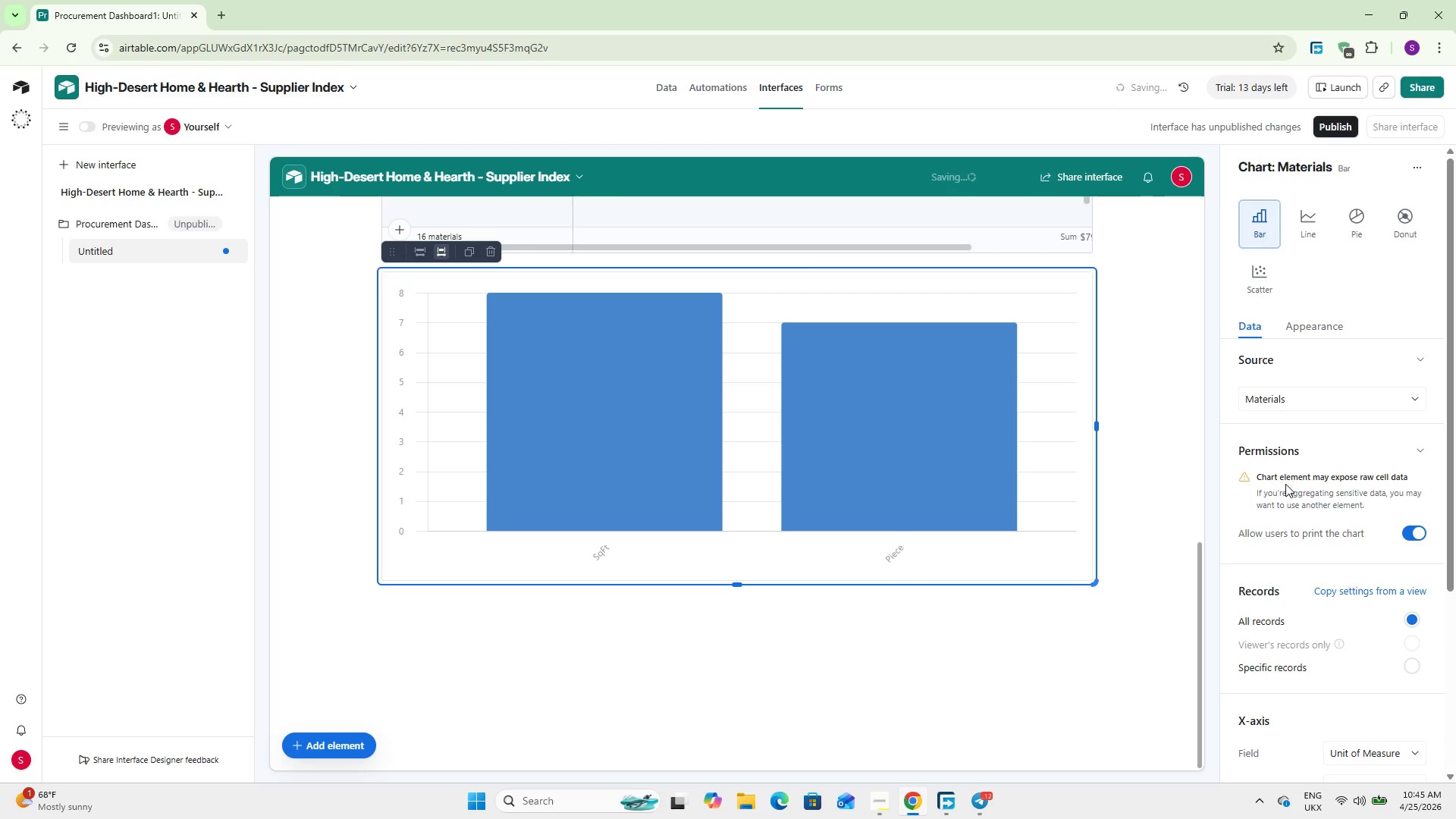 
scroll: coordinate [1285, 484], scroll_direction: down, amount: 3.0
 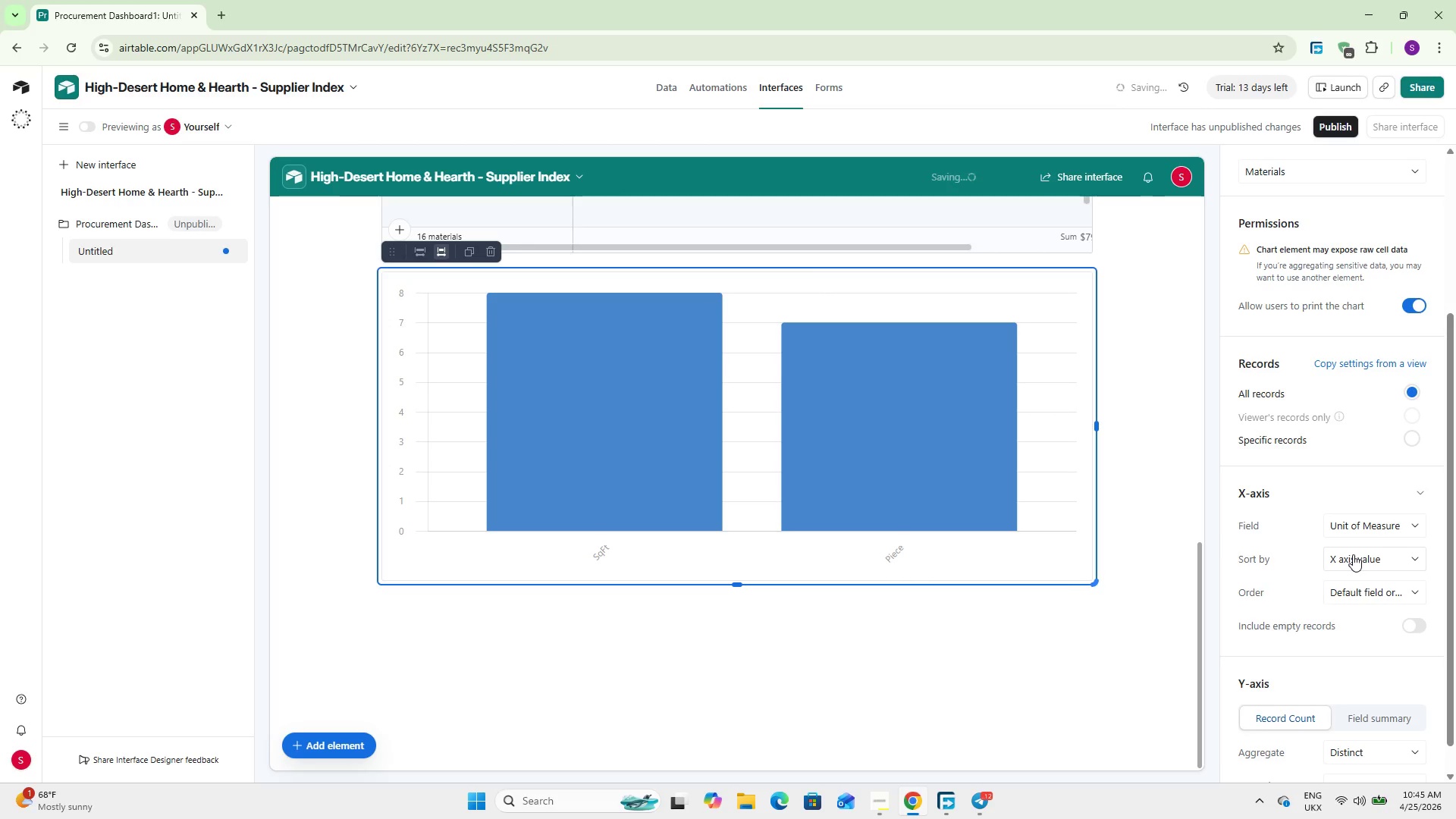 
left_click([1353, 554])
 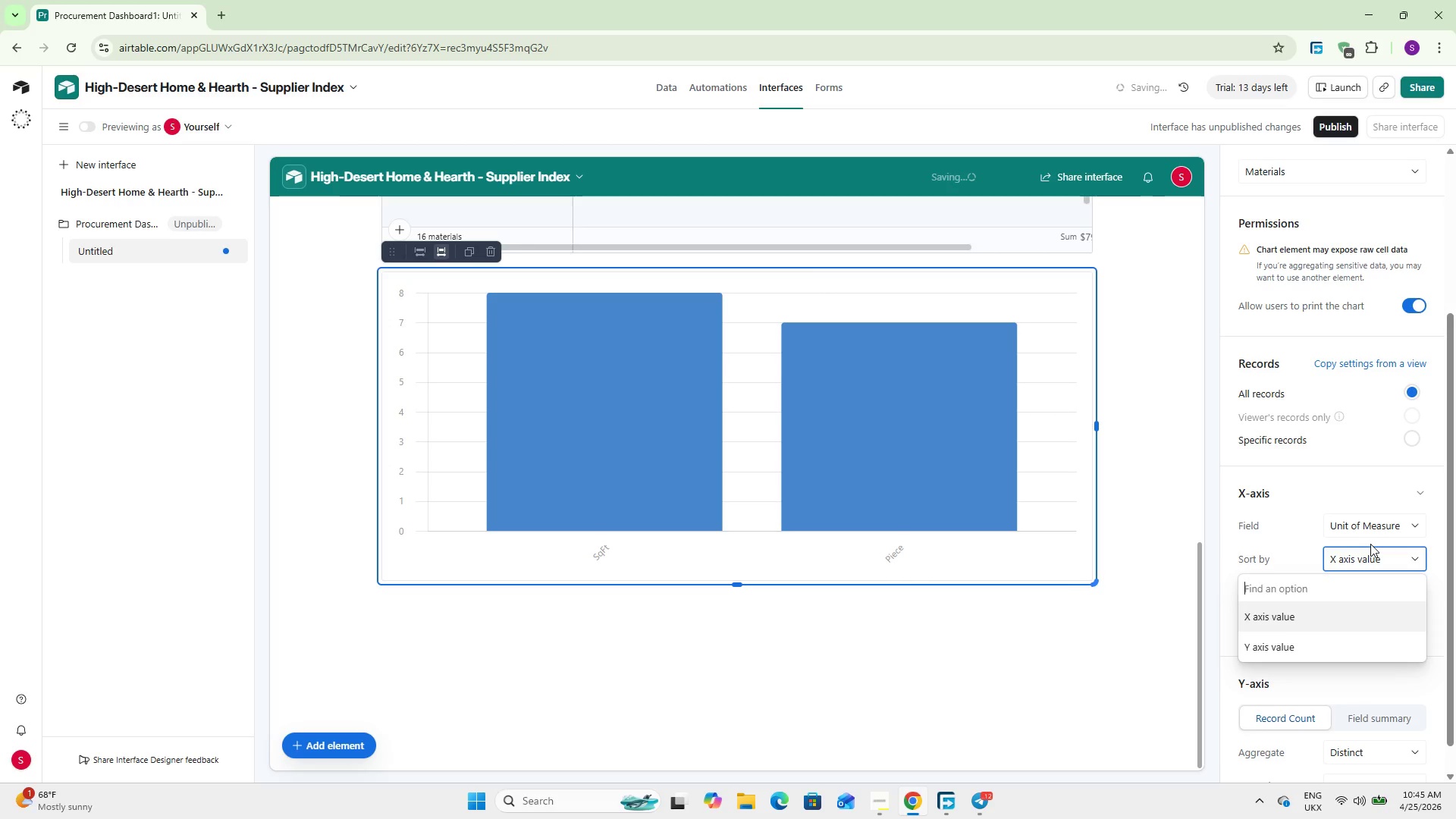 
double_click([1371, 531])
 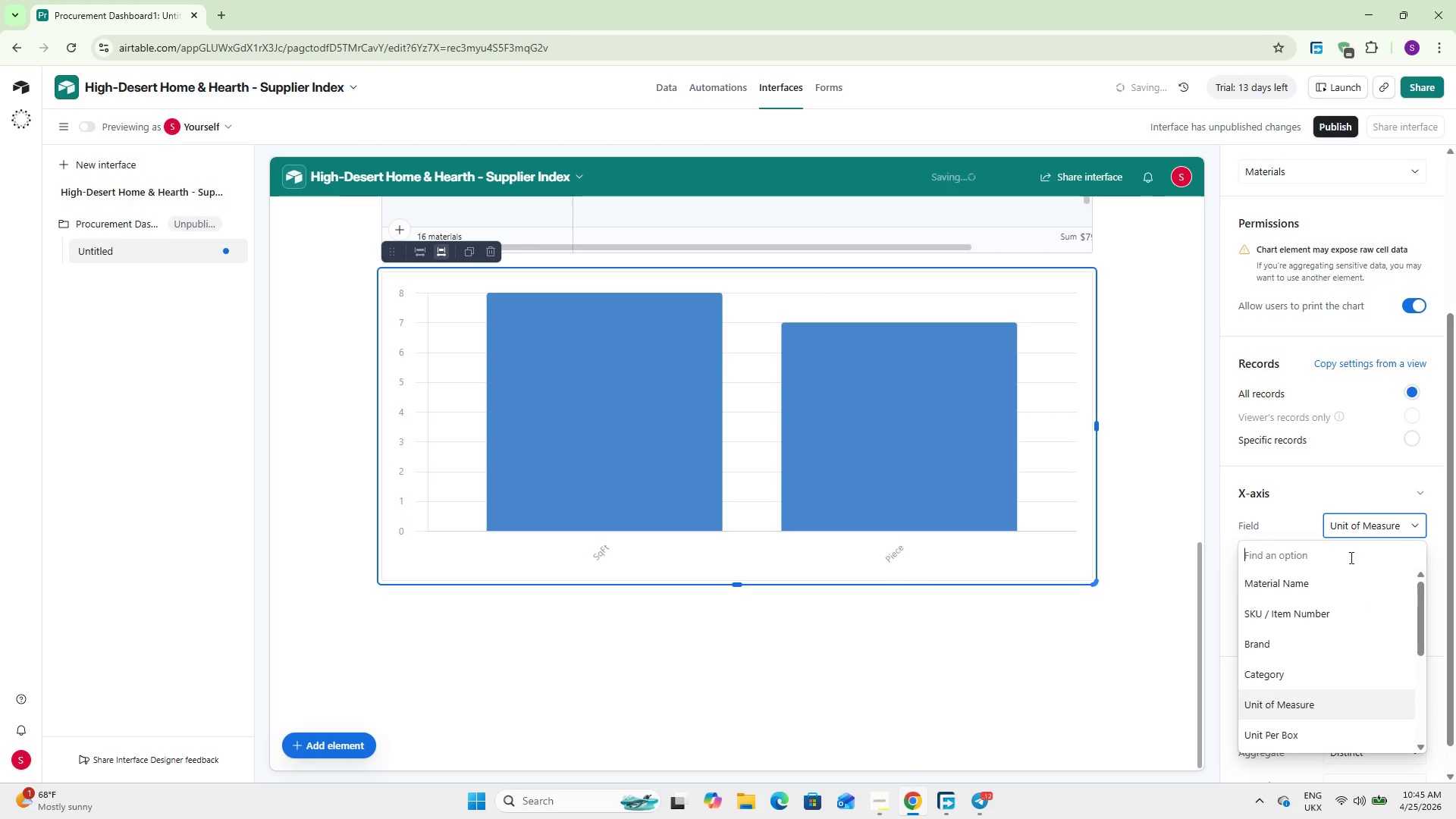 
left_click([1332, 579])
 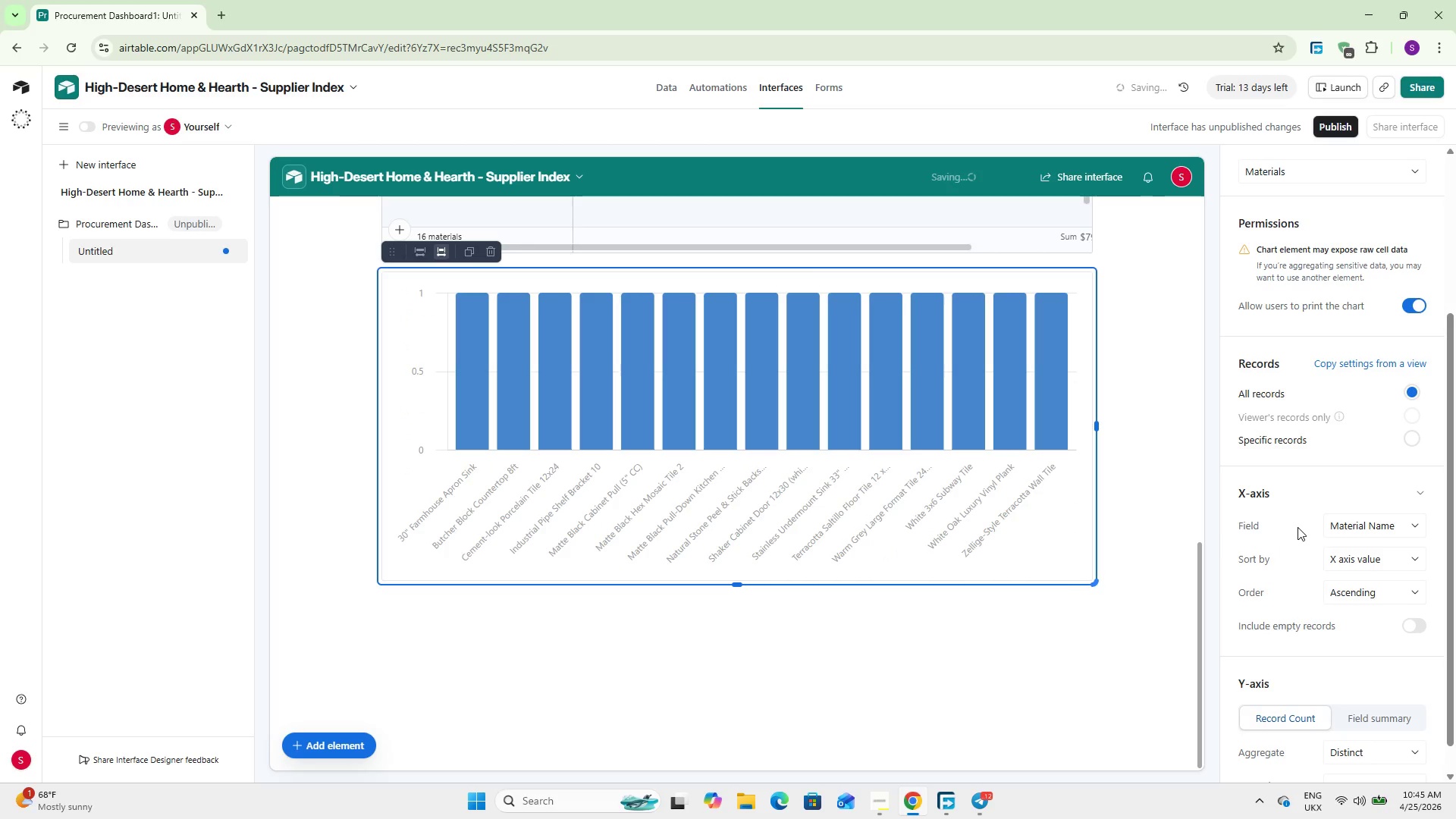 
scroll: coordinate [1323, 565], scroll_direction: down, amount: 4.0
 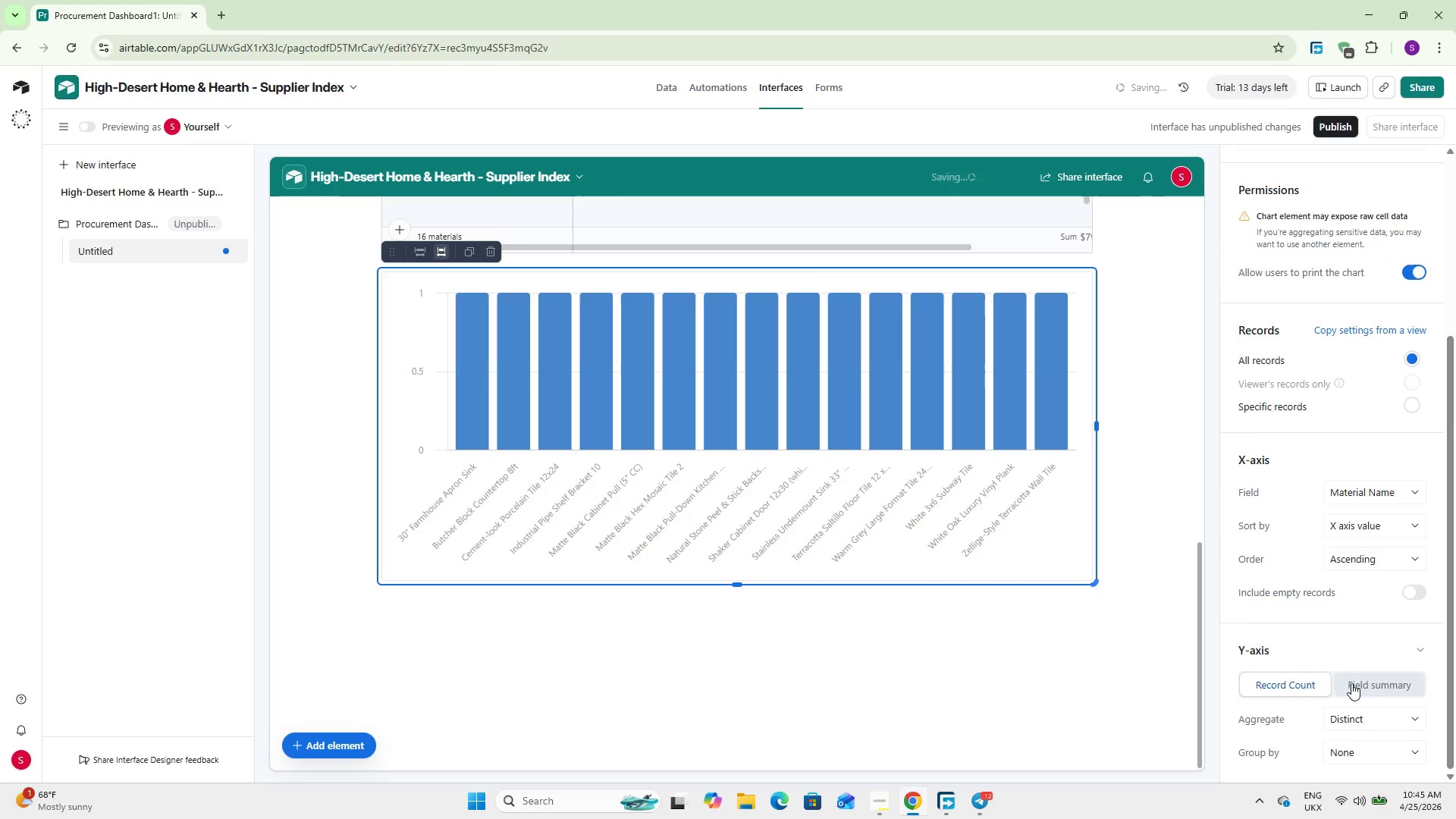 
left_click([1352, 682])
 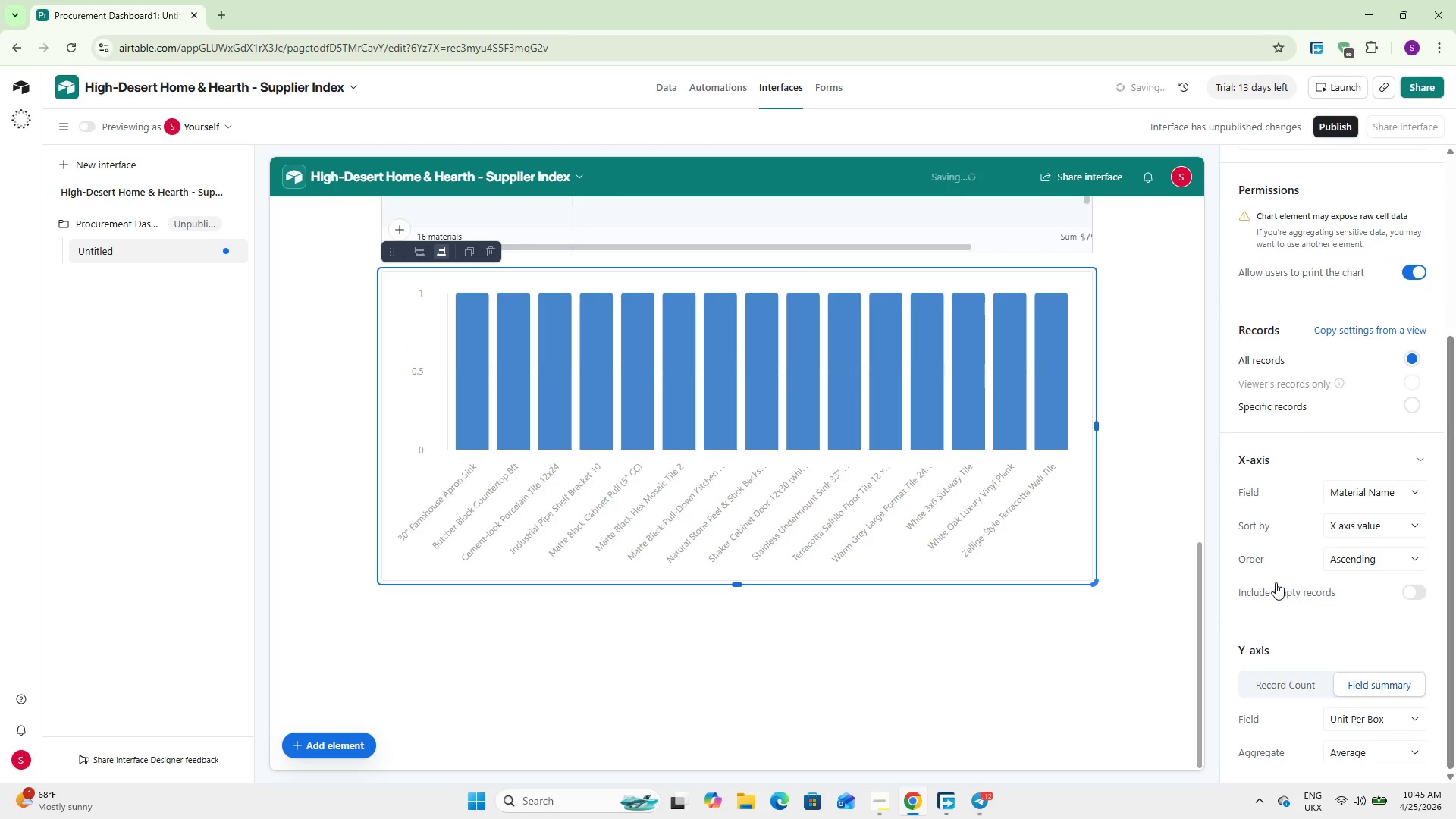 
scroll: coordinate [1276, 582], scroll_direction: down, amount: 4.0
 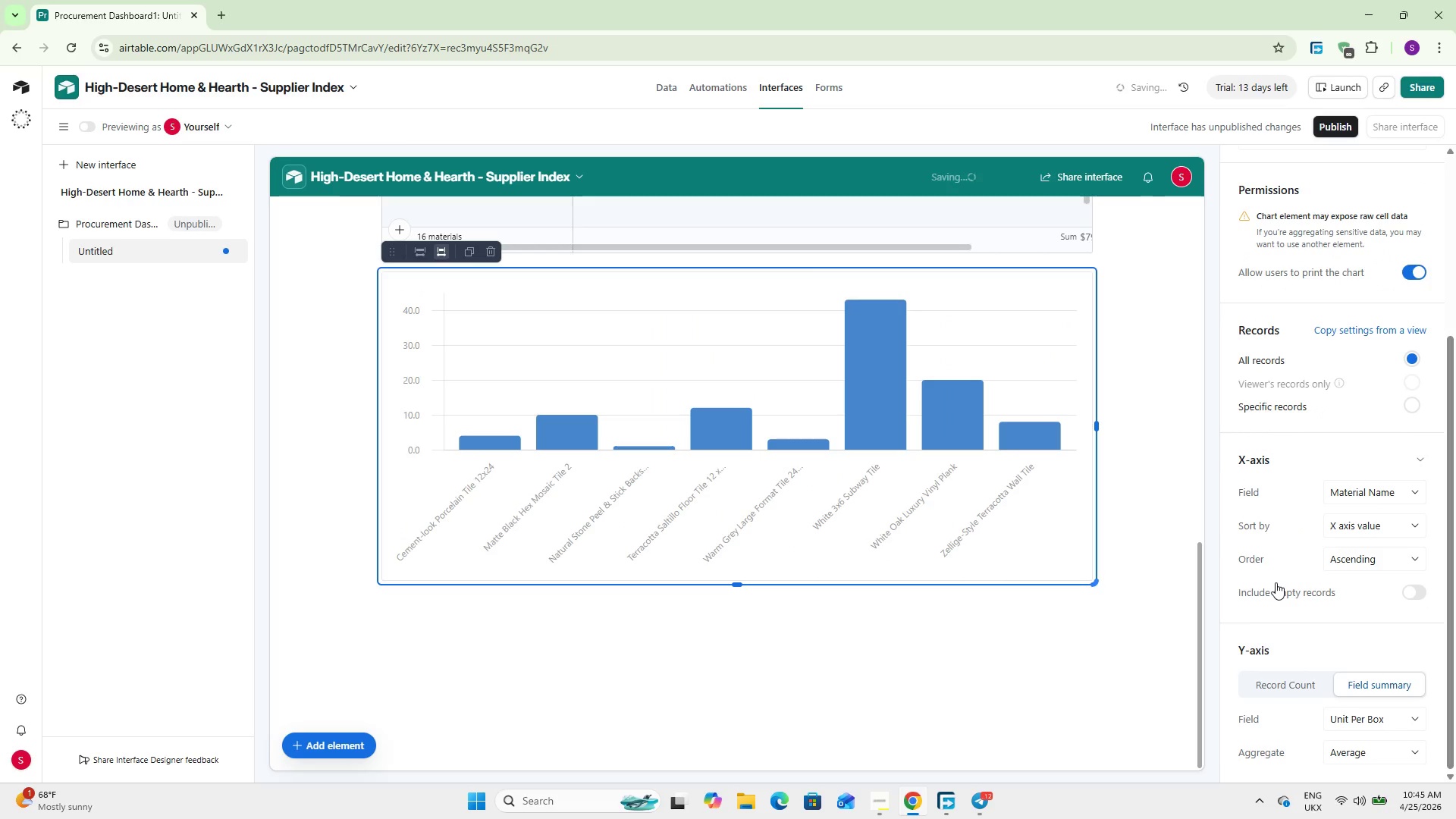 
left_click([1374, 716])
 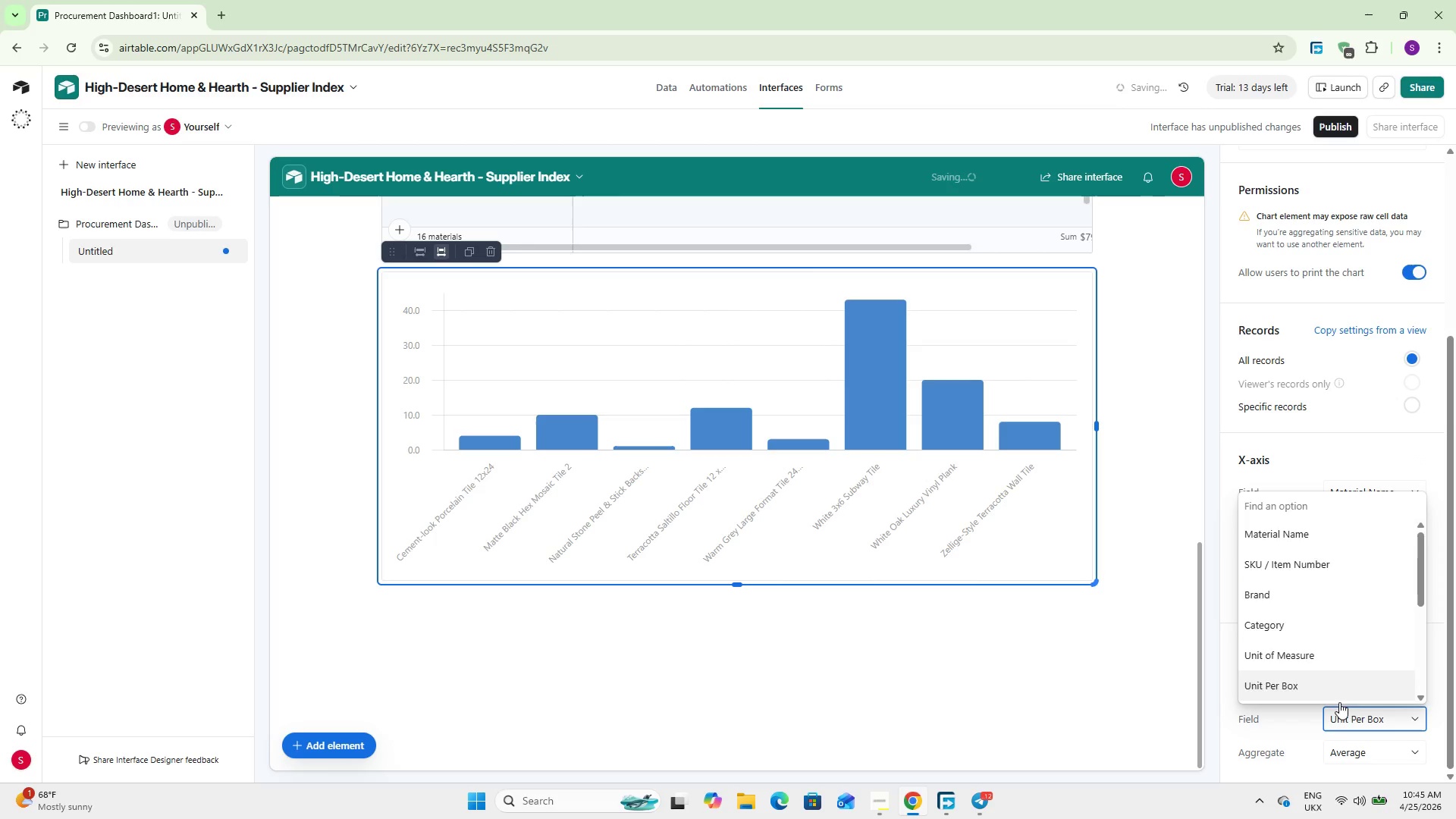 
scroll: coordinate [1285, 649], scroll_direction: down, amount: 7.0
 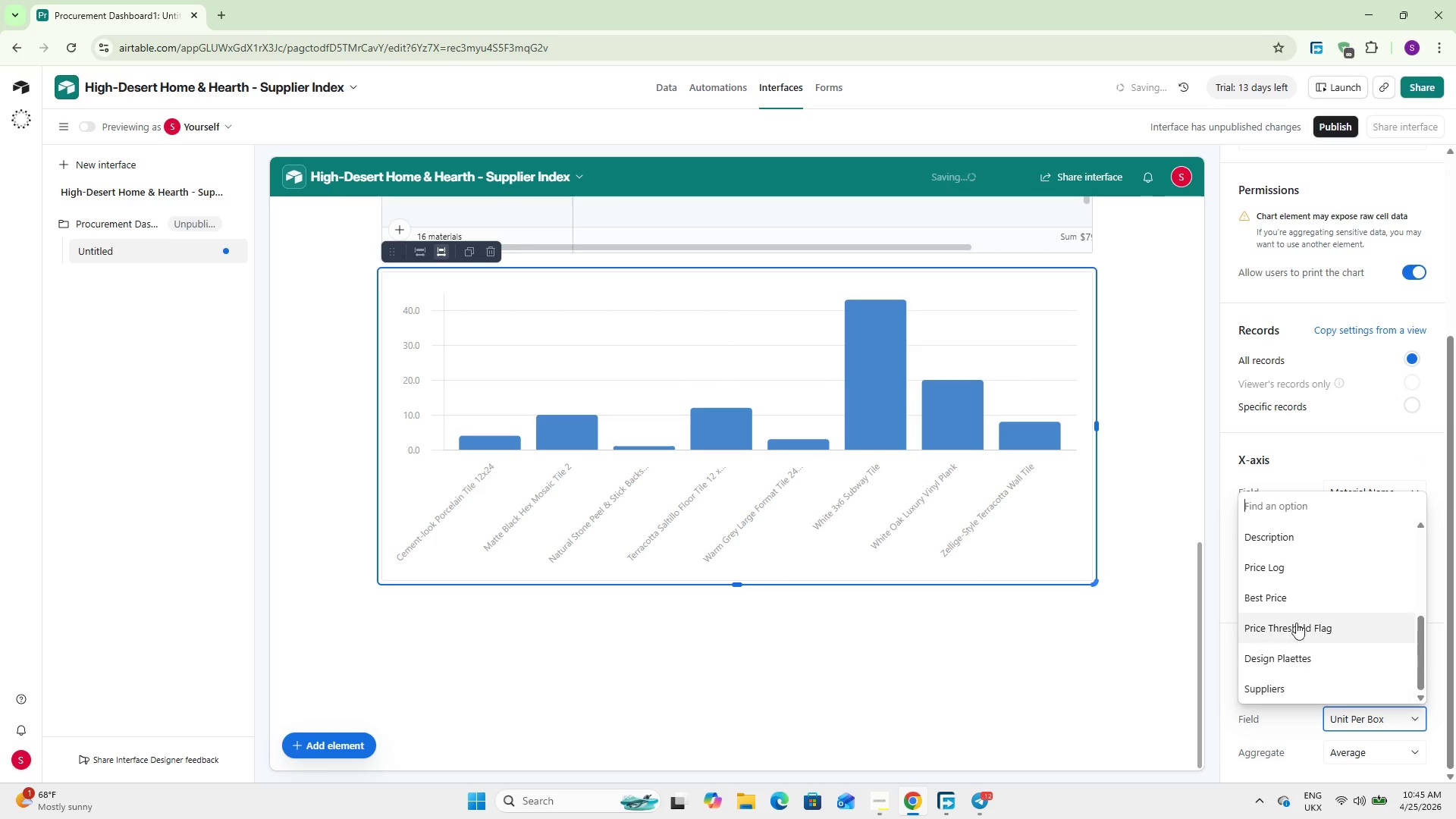 
left_click([1301, 601])
 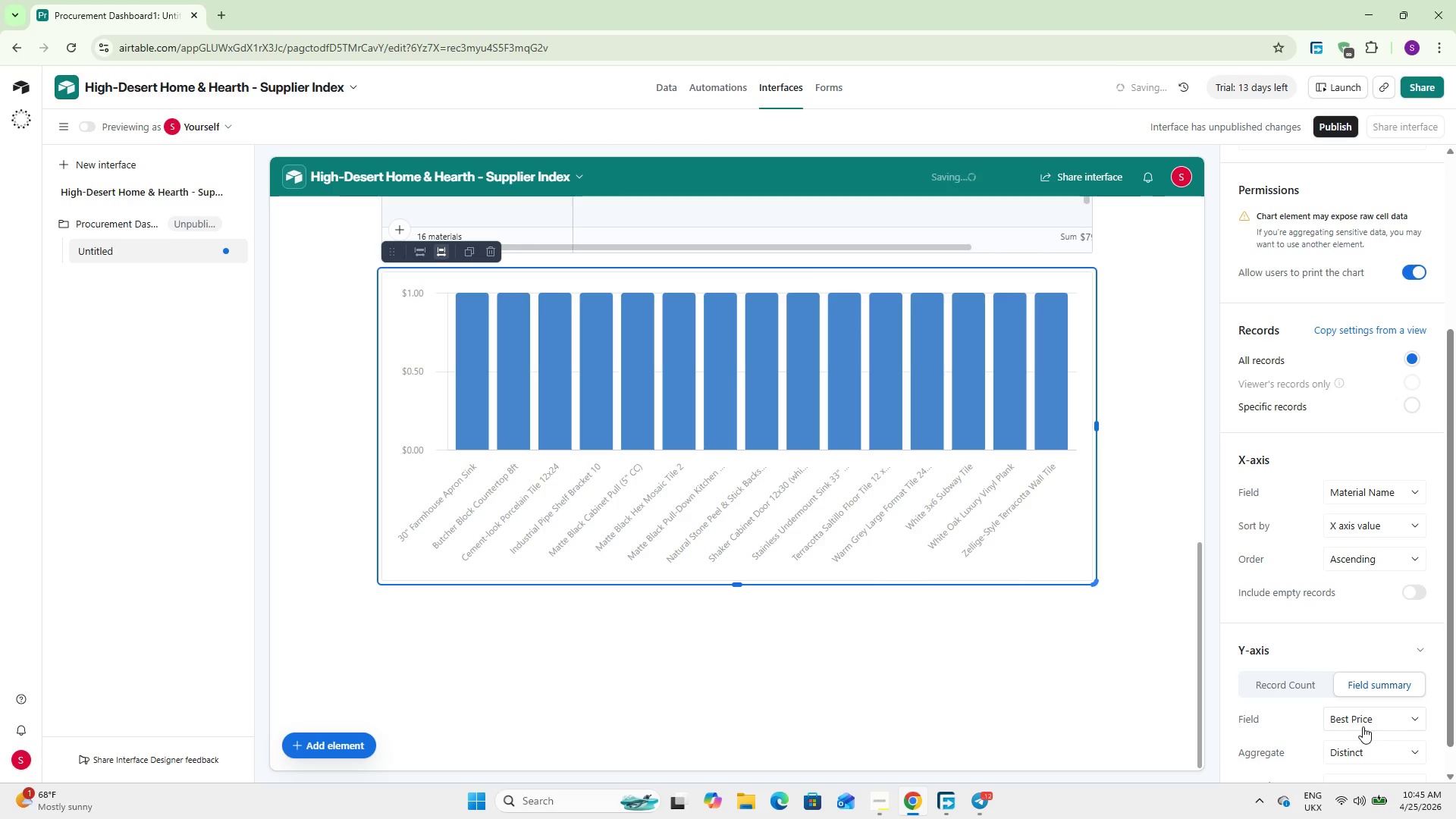 
wait(22.42)
 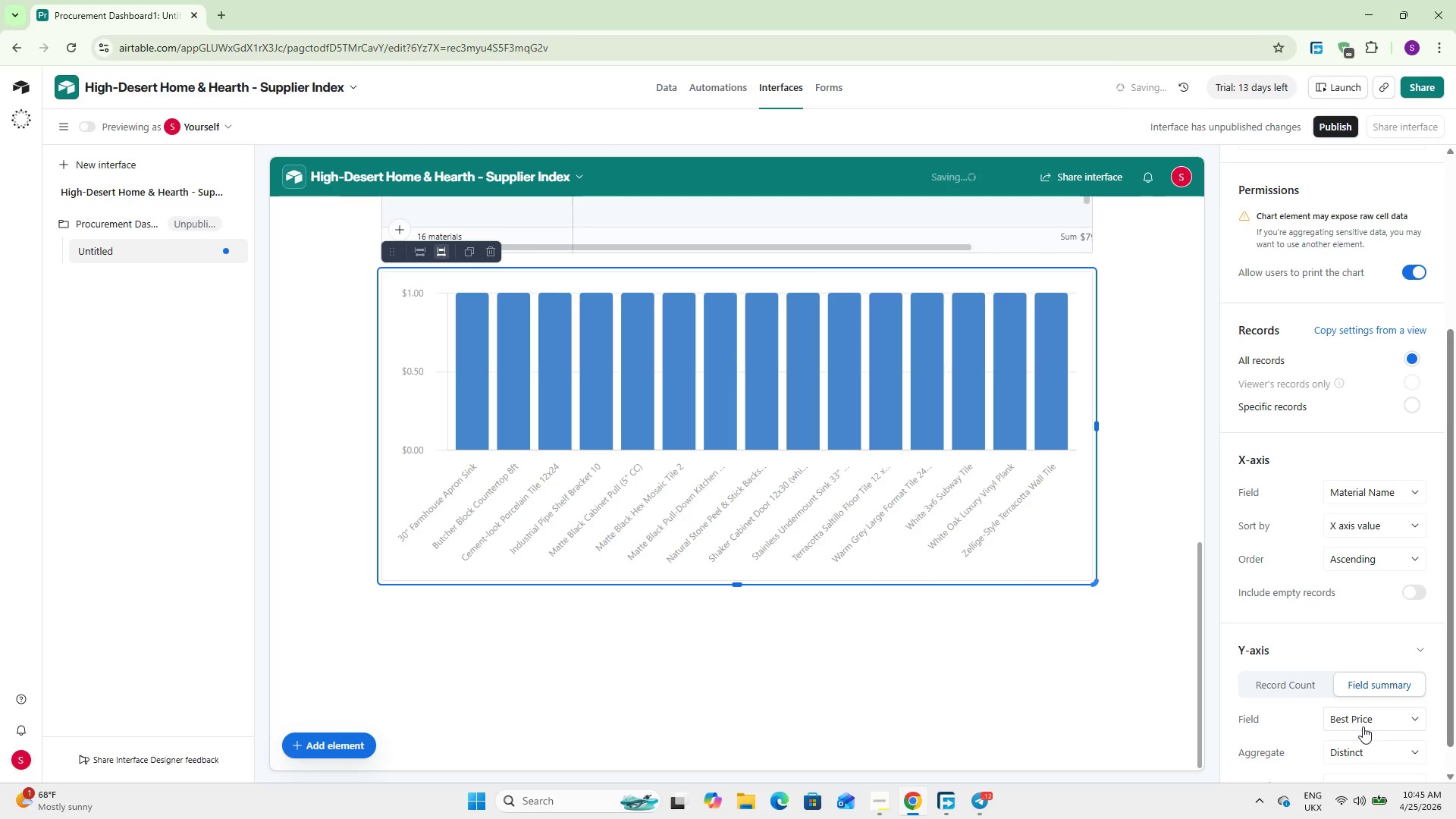 
scroll: coordinate [1305, 711], scroll_direction: down, amount: 3.0
 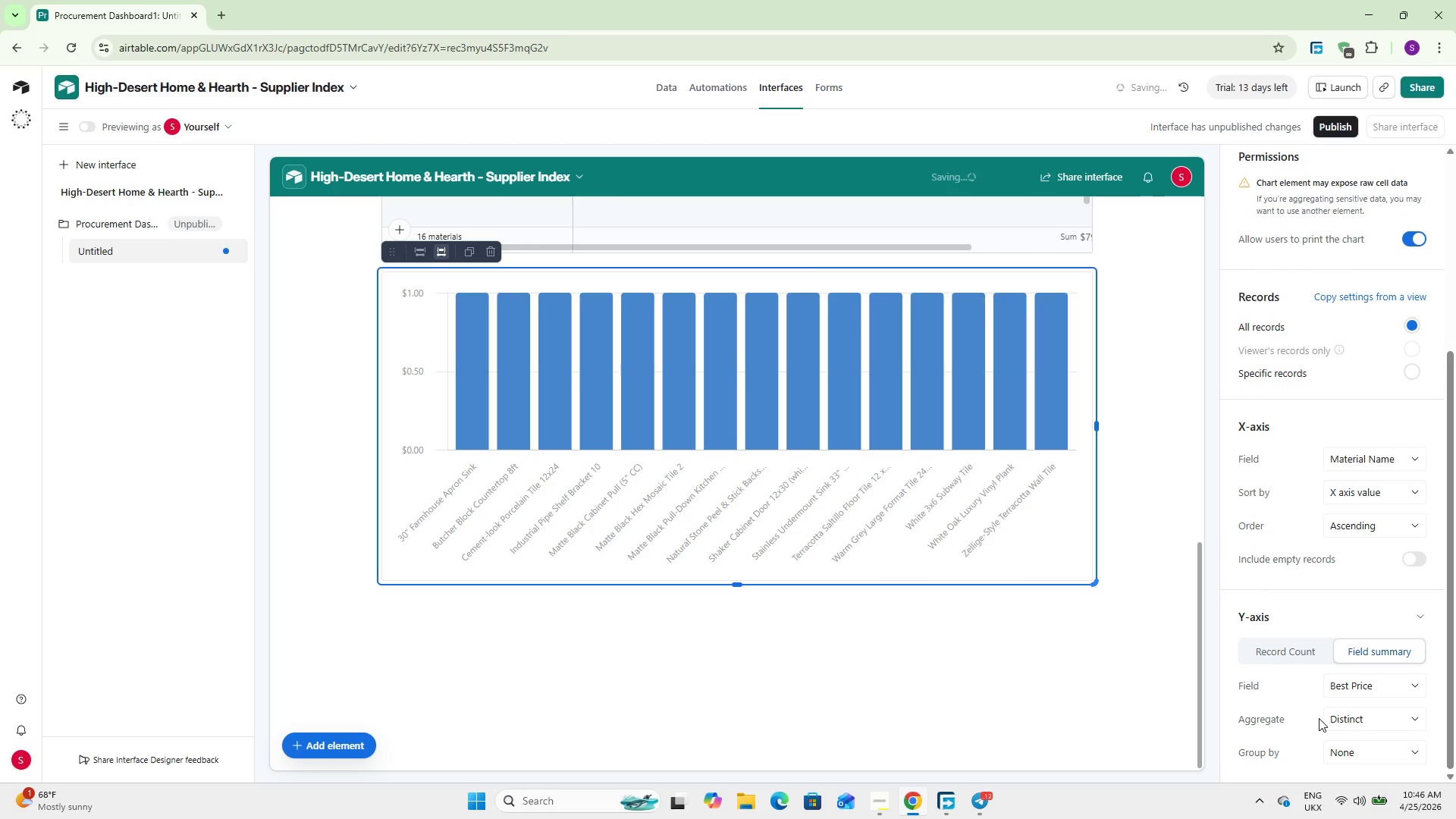 
wait(10.51)
 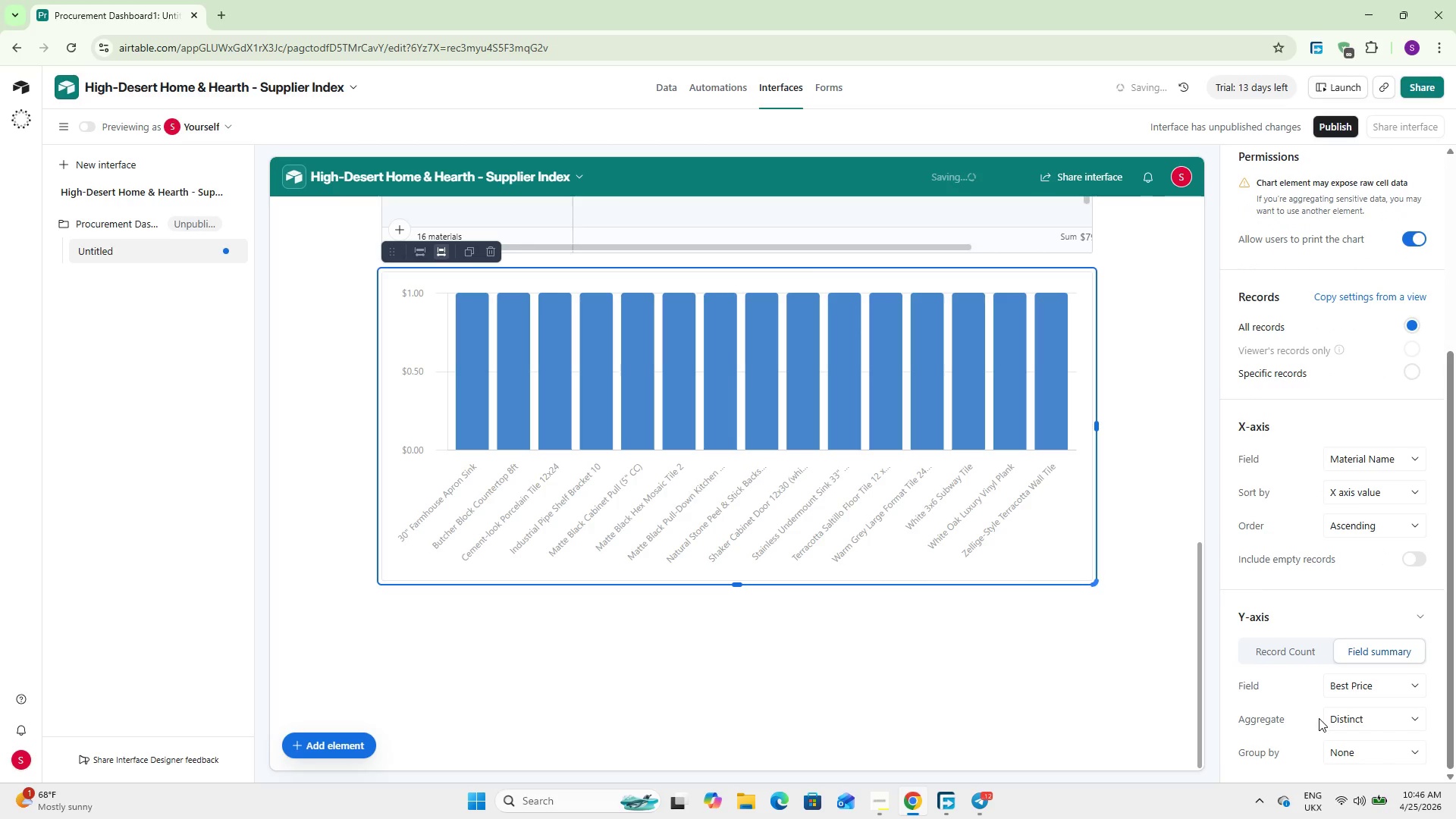 
left_click([1379, 714])
 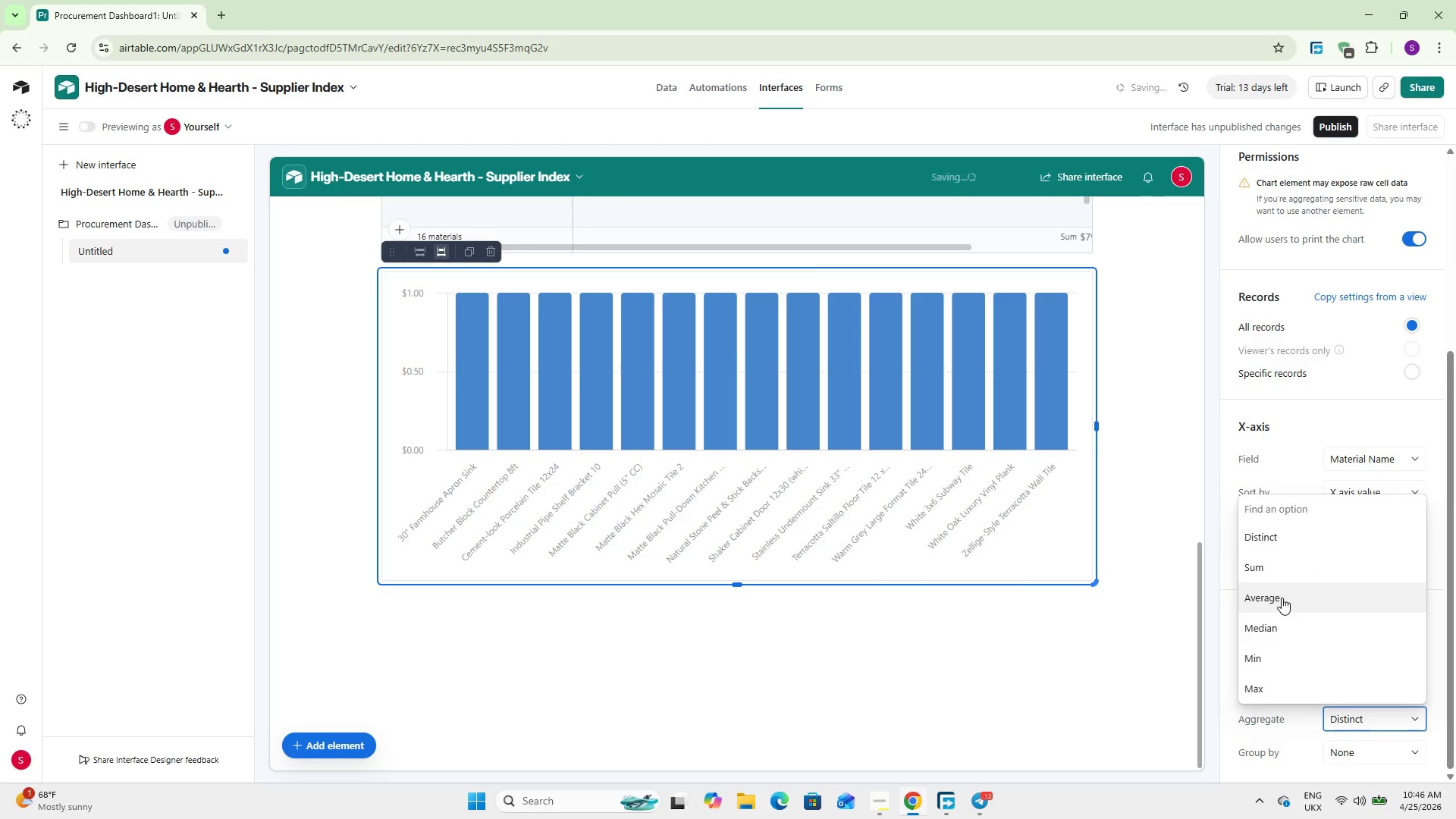 
left_click([1282, 598])
 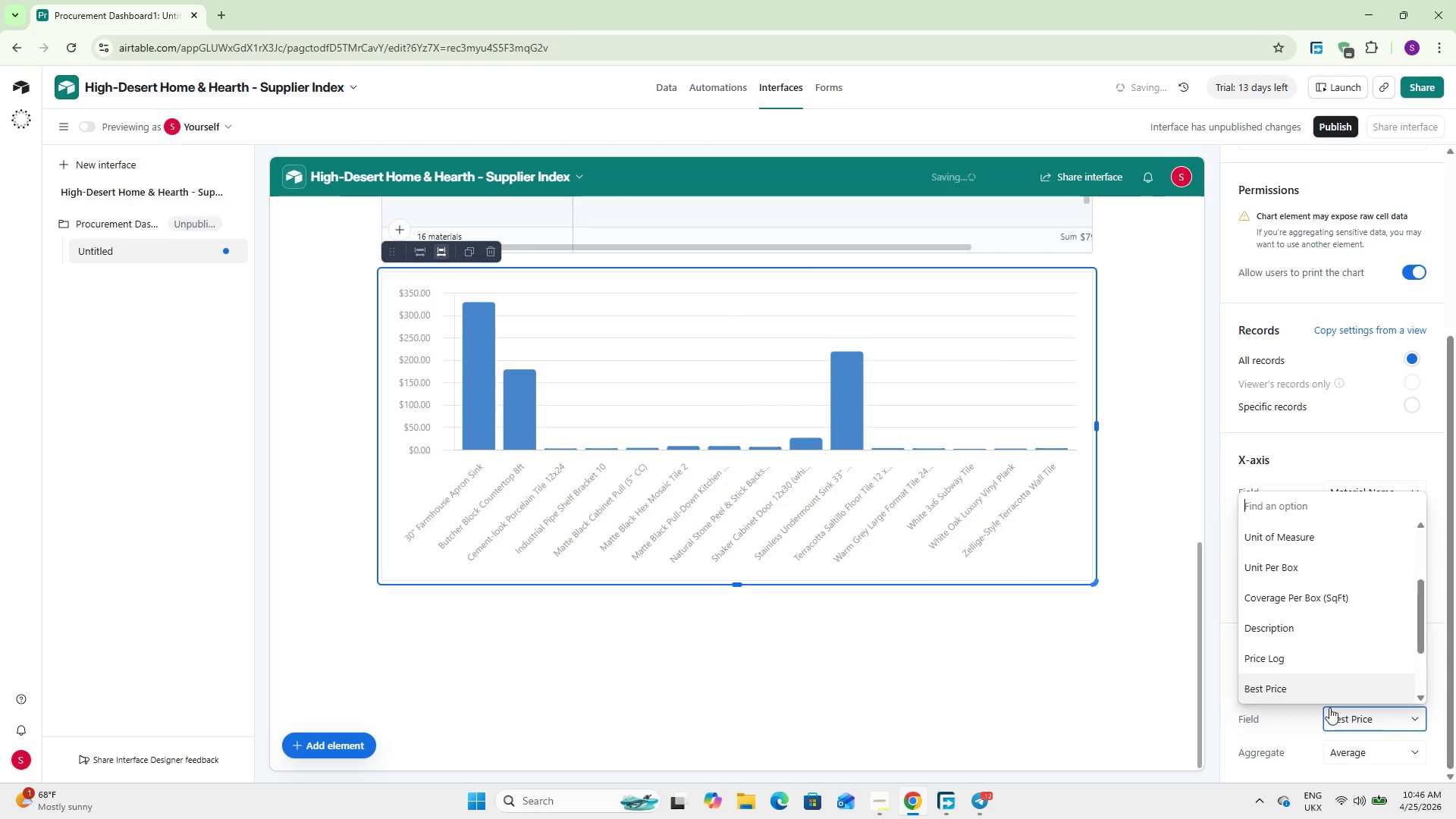 
scroll: coordinate [1301, 659], scroll_direction: down, amount: 2.0
 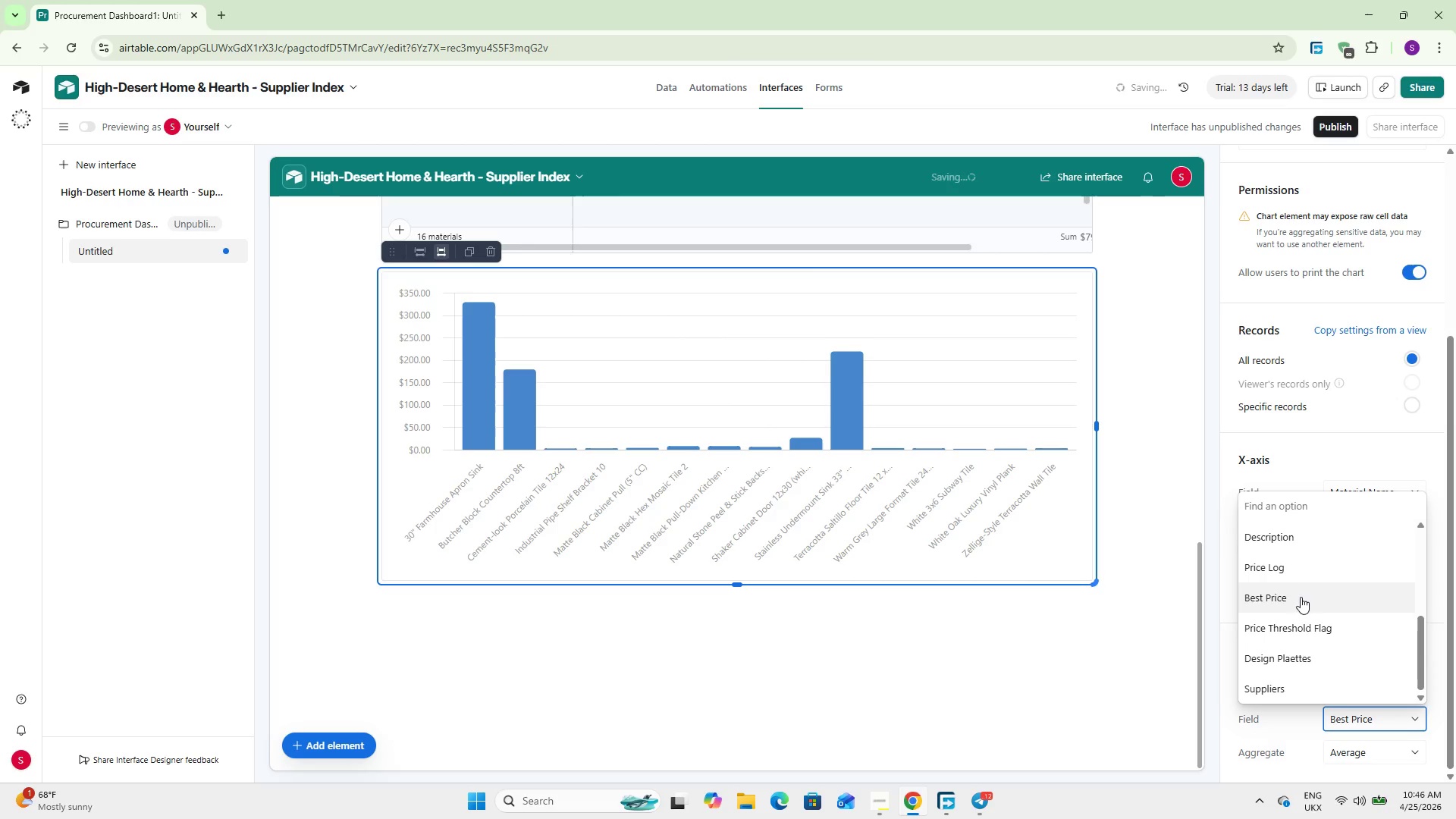 
left_click([1301, 592])
 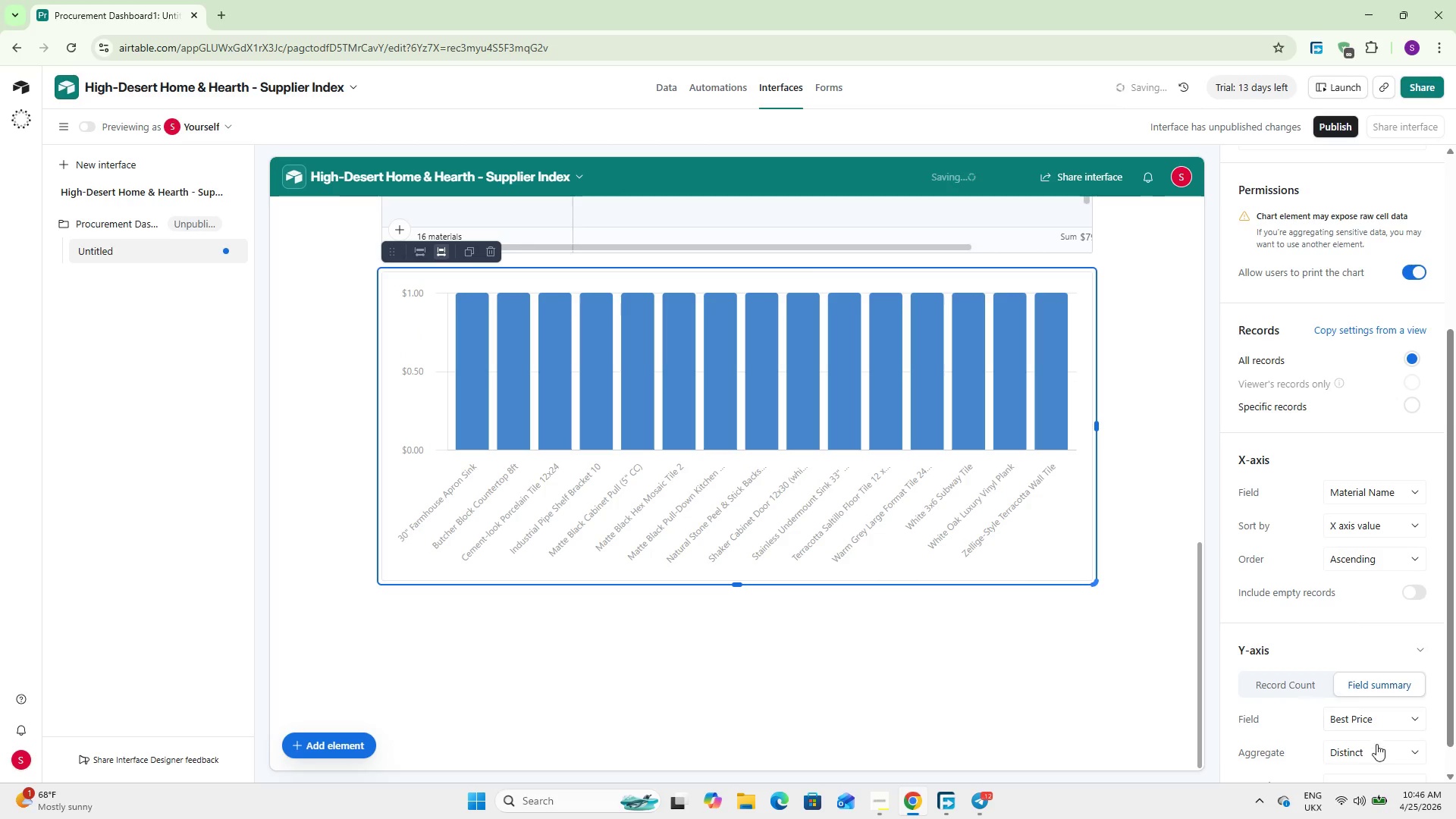 
left_click([1368, 752])
 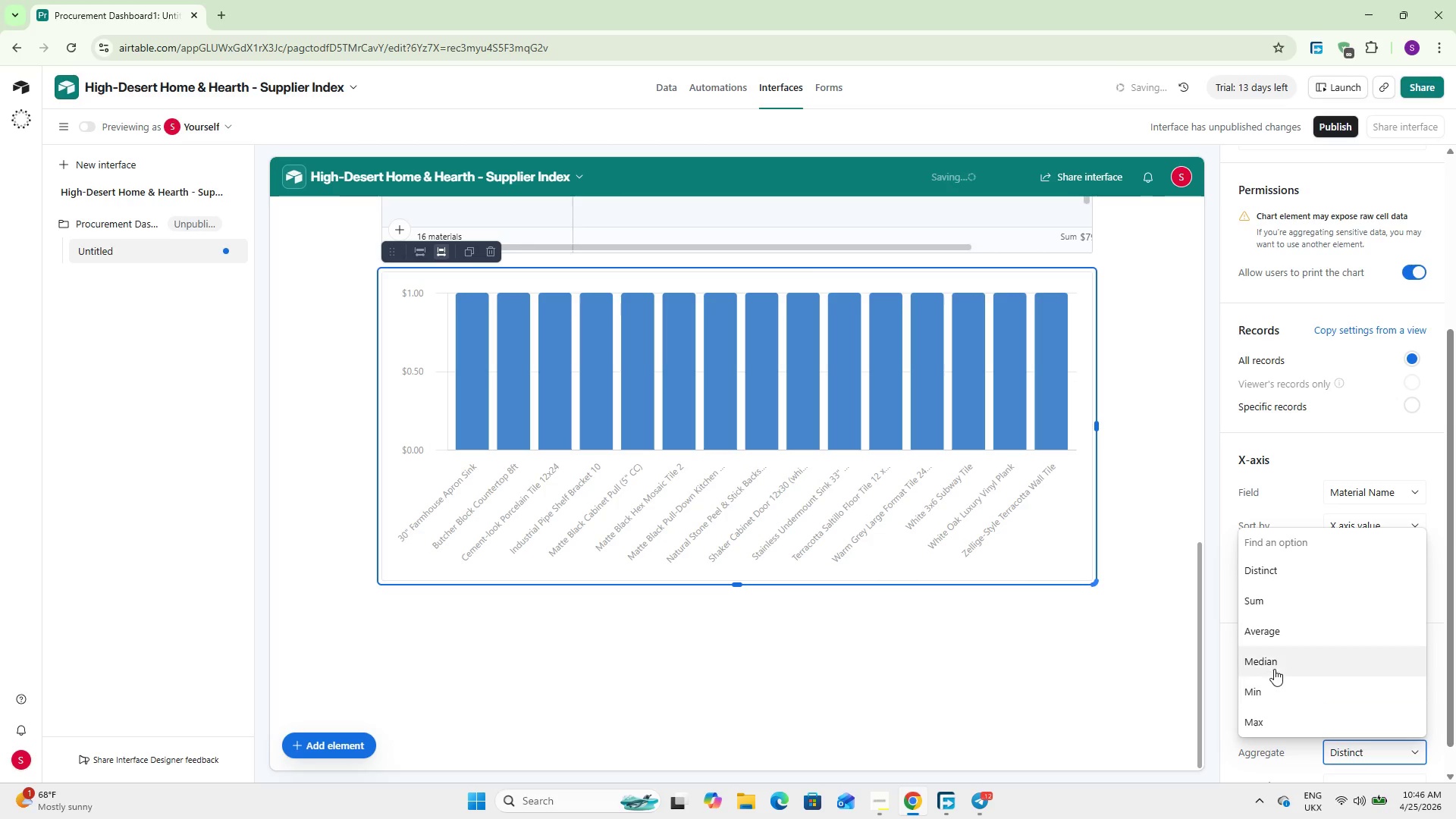 
left_click([1274, 681])
 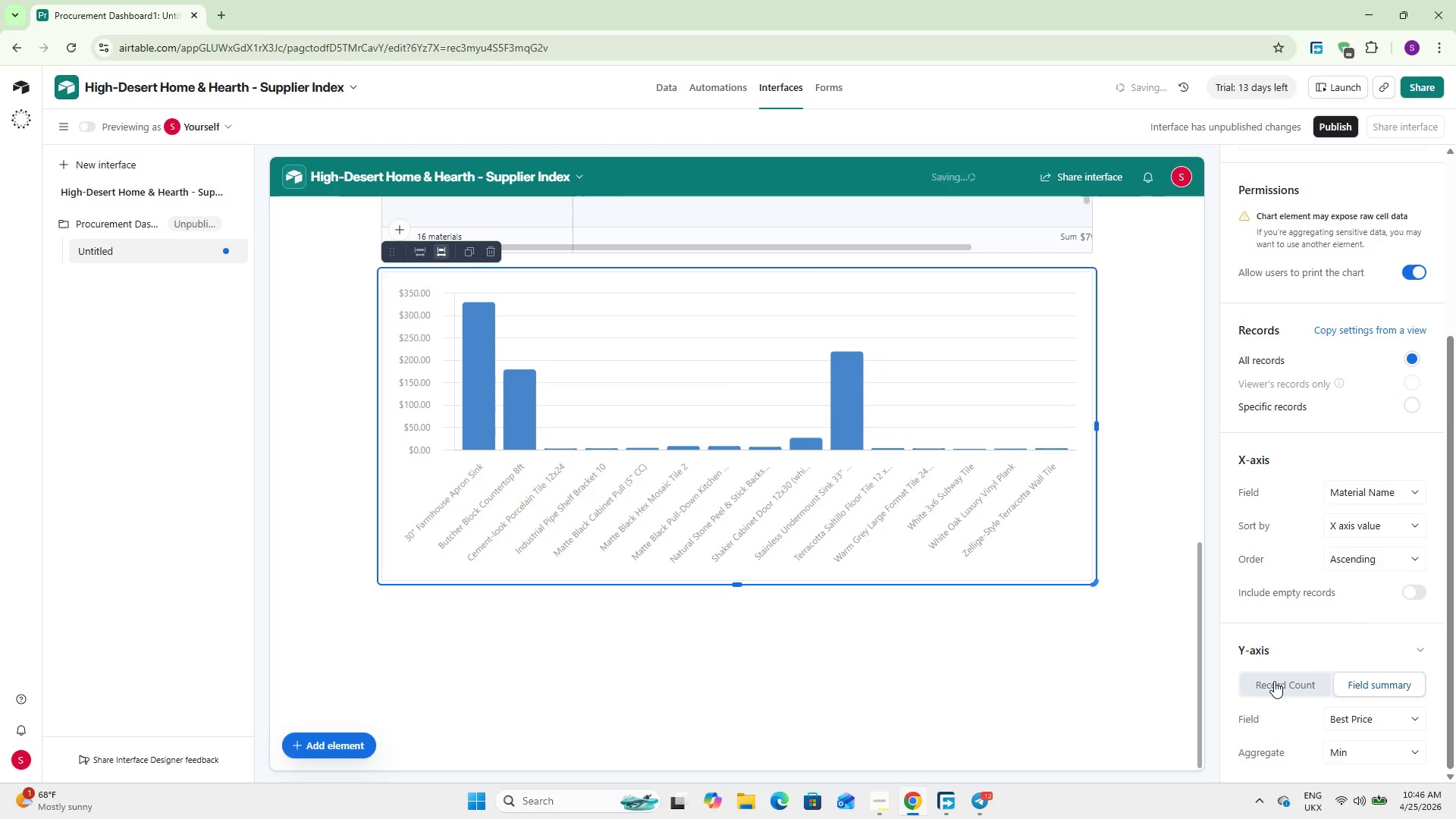 
scroll: coordinate [1290, 711], scroll_direction: down, amount: 5.0
 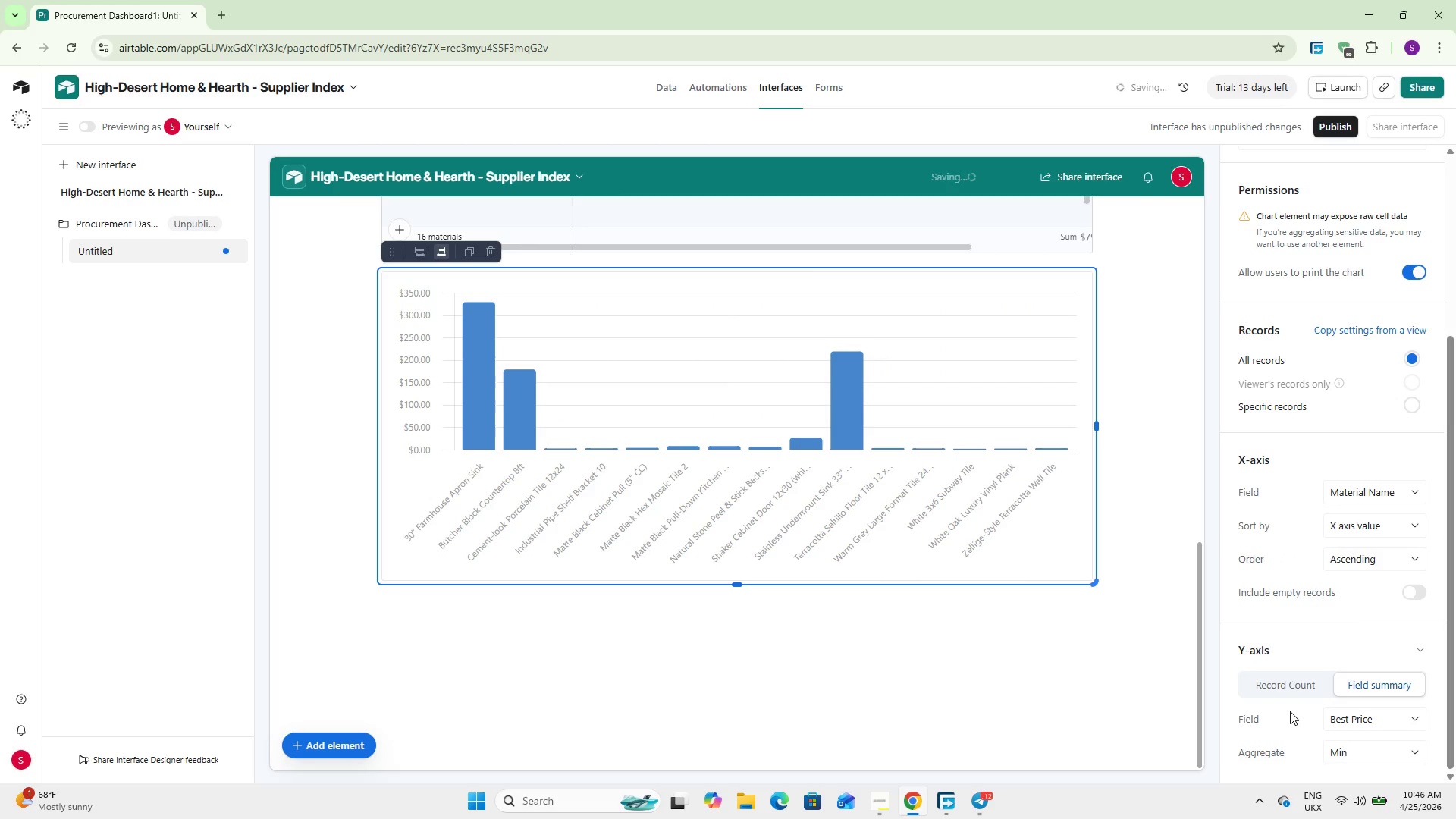 
wait(6.25)
 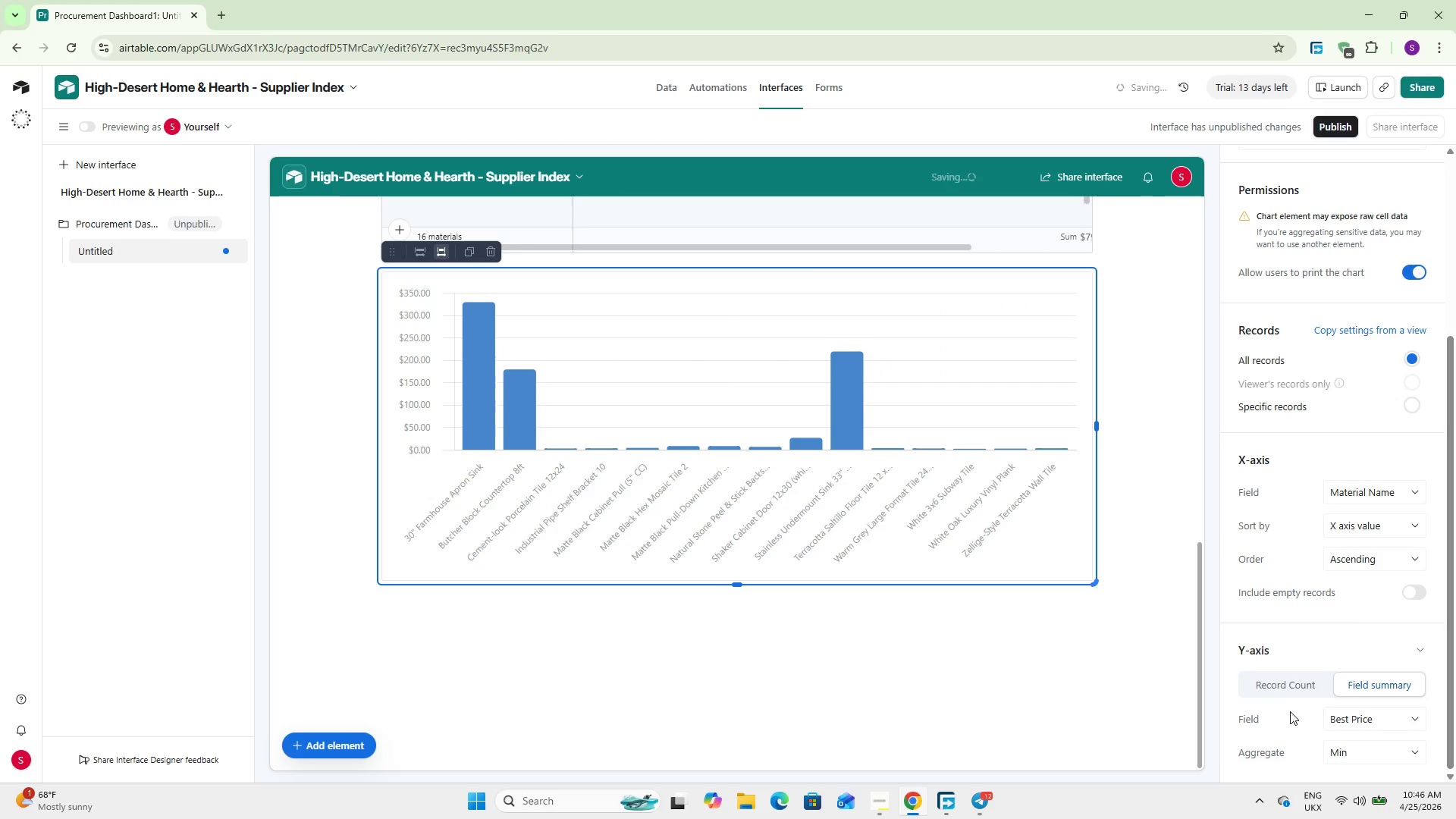 
scroll: coordinate [1280, 541], scroll_direction: down, amount: 4.0
 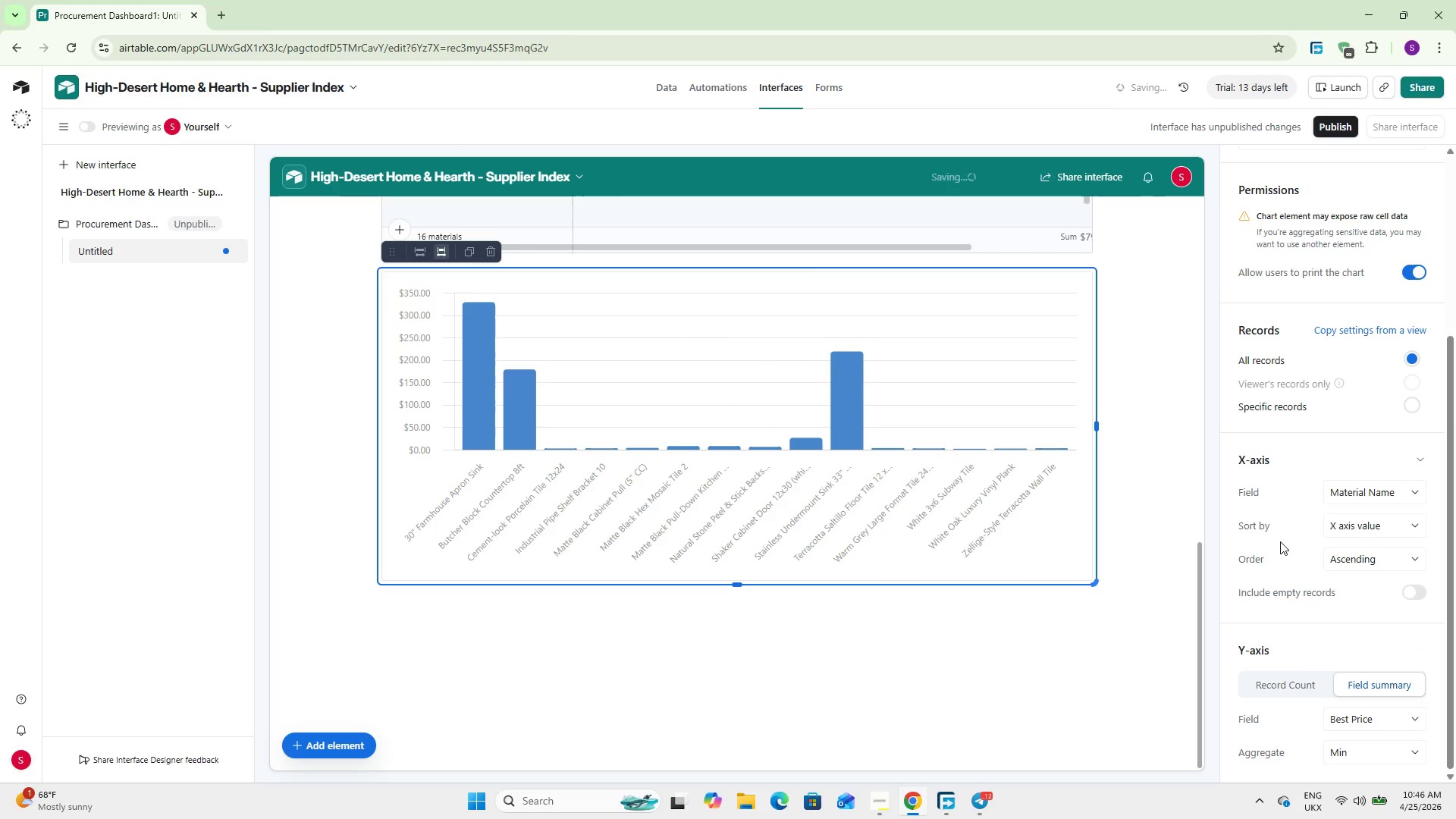 
left_click([1280, 541])
 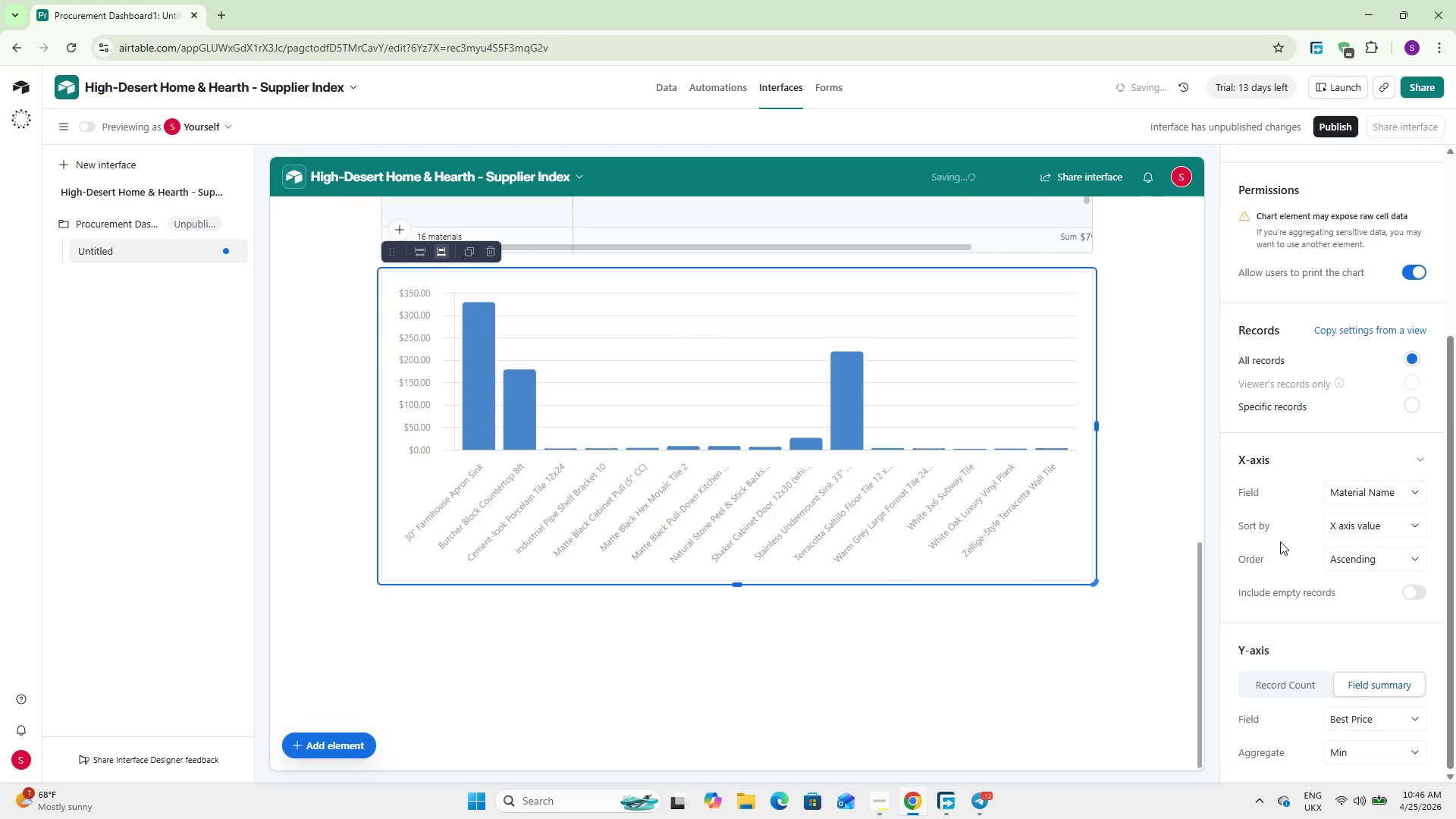 
scroll: coordinate [1280, 541], scroll_direction: up, amount: 5.0
 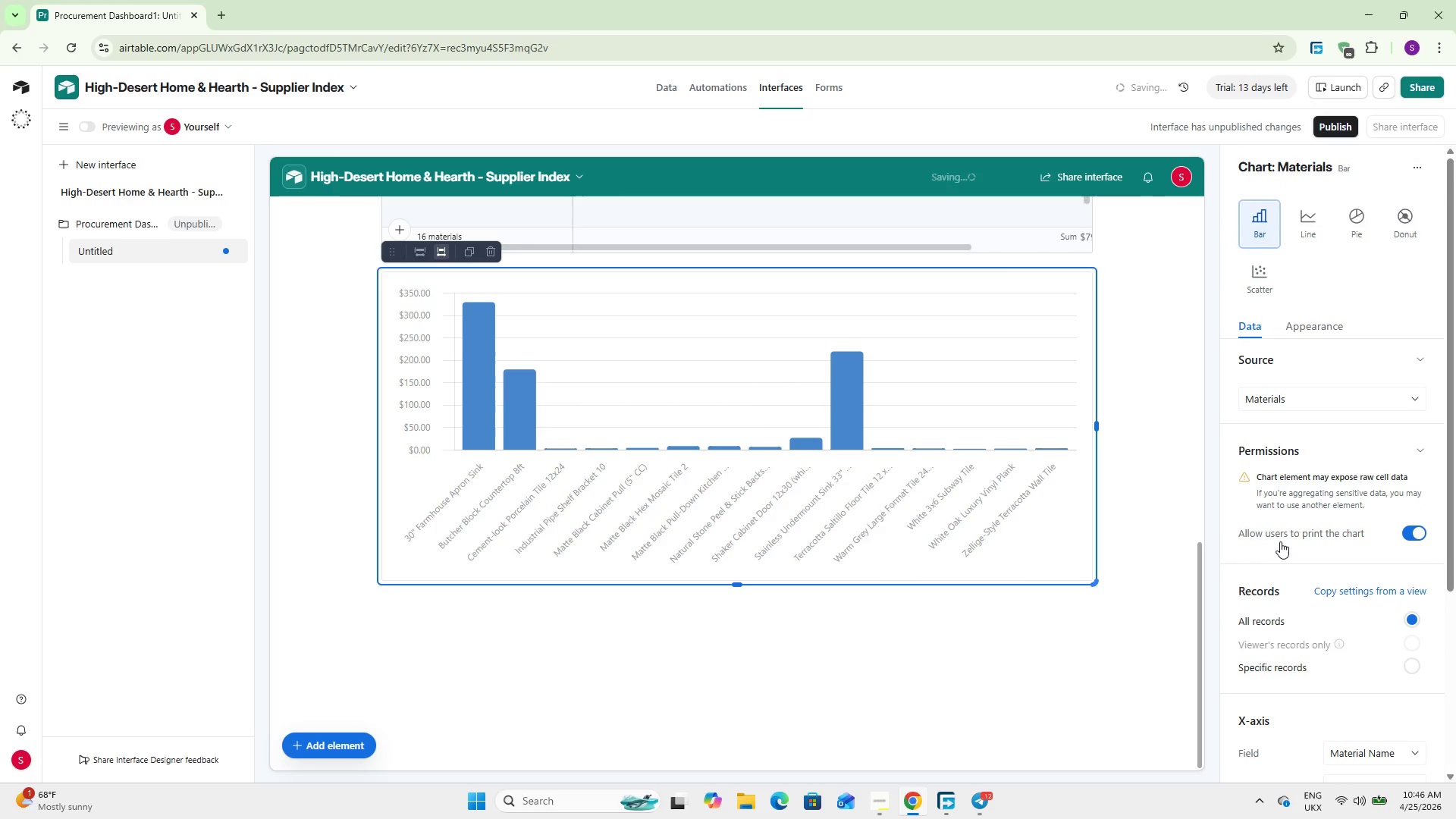 
scroll: coordinate [1280, 541], scroll_direction: down, amount: 11.0
 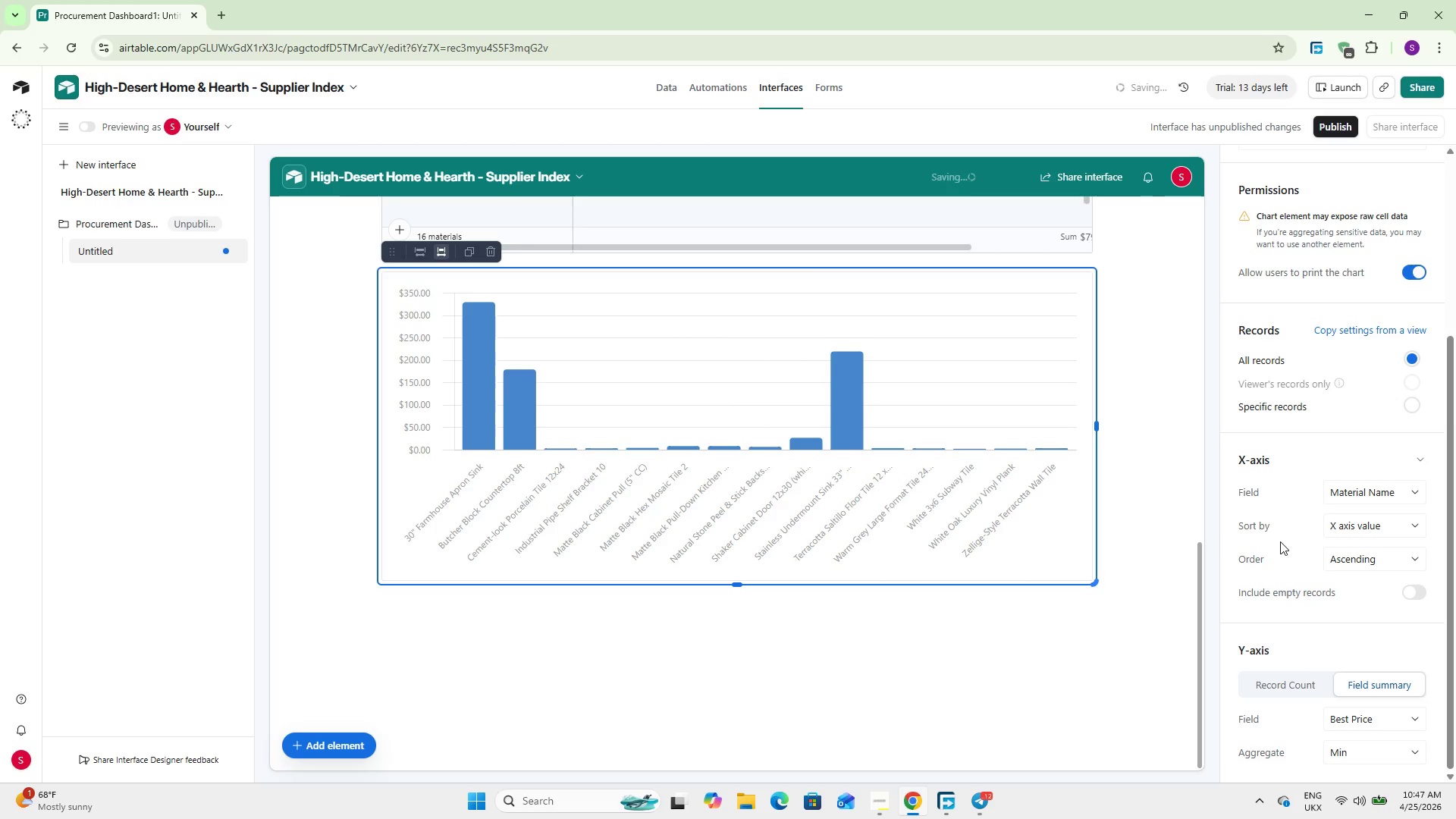 
wait(31.75)
 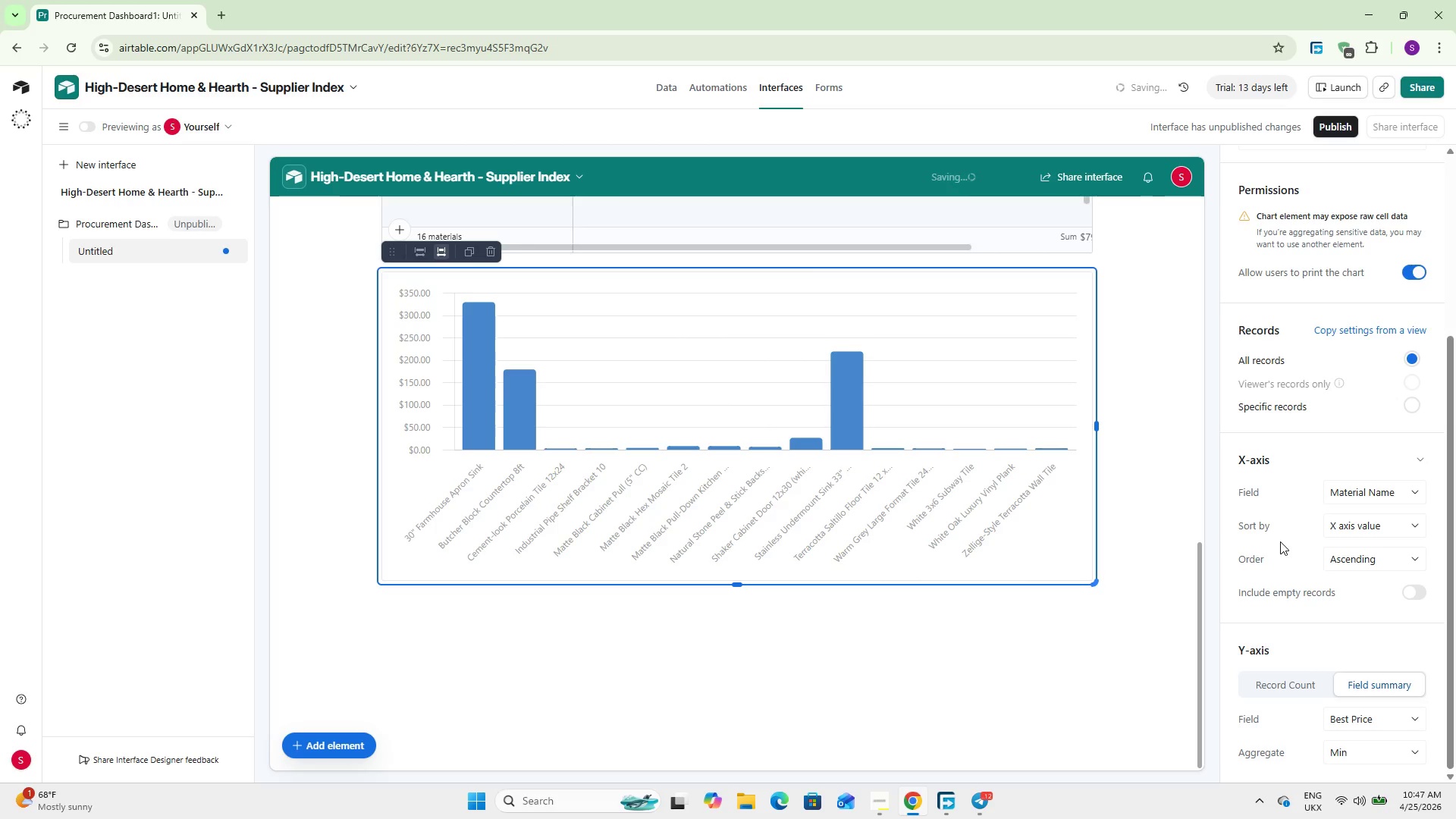 
left_click([943, 727])
 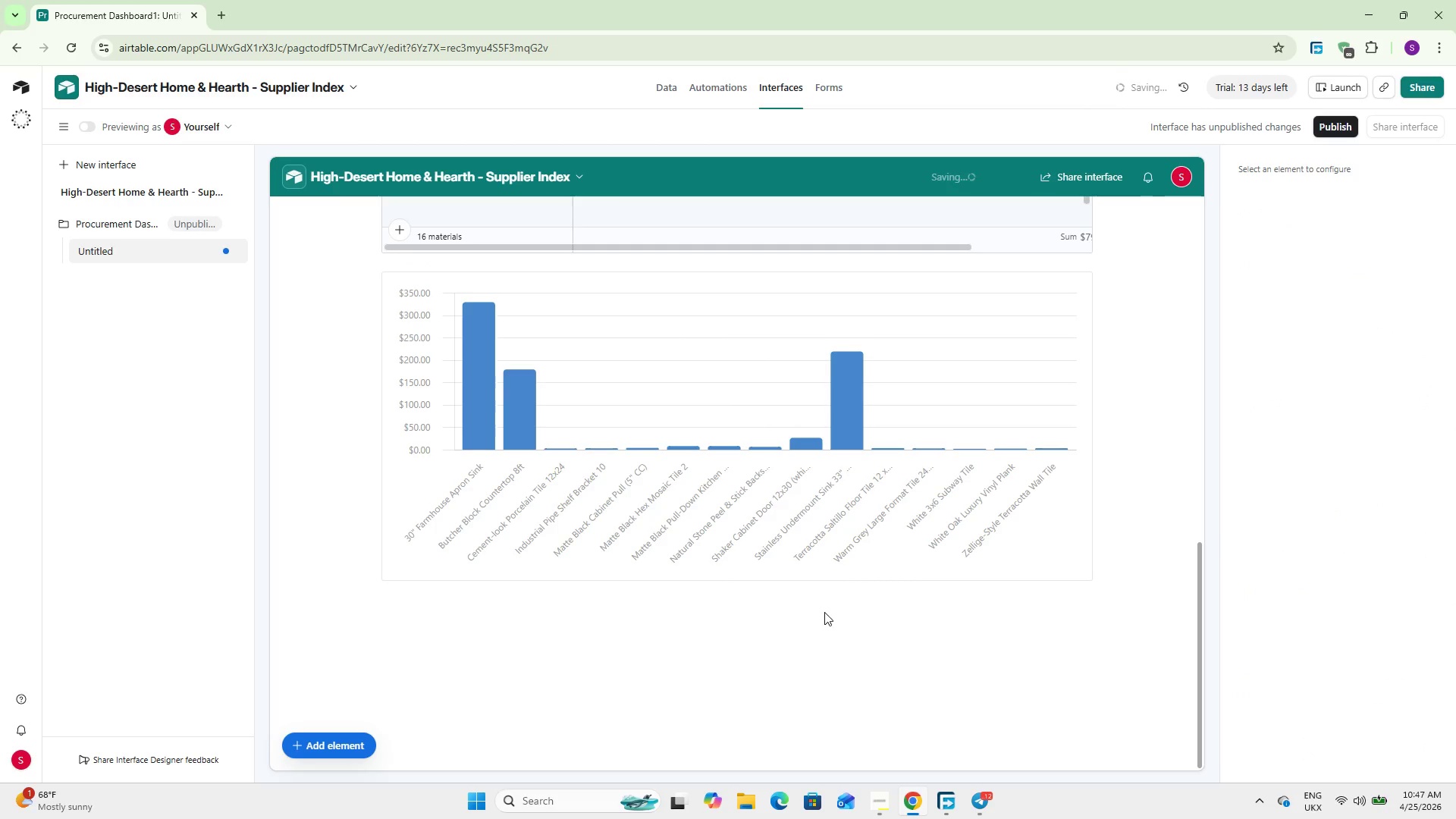 
scroll: coordinate [824, 612], scroll_direction: up, amount: 8.0
 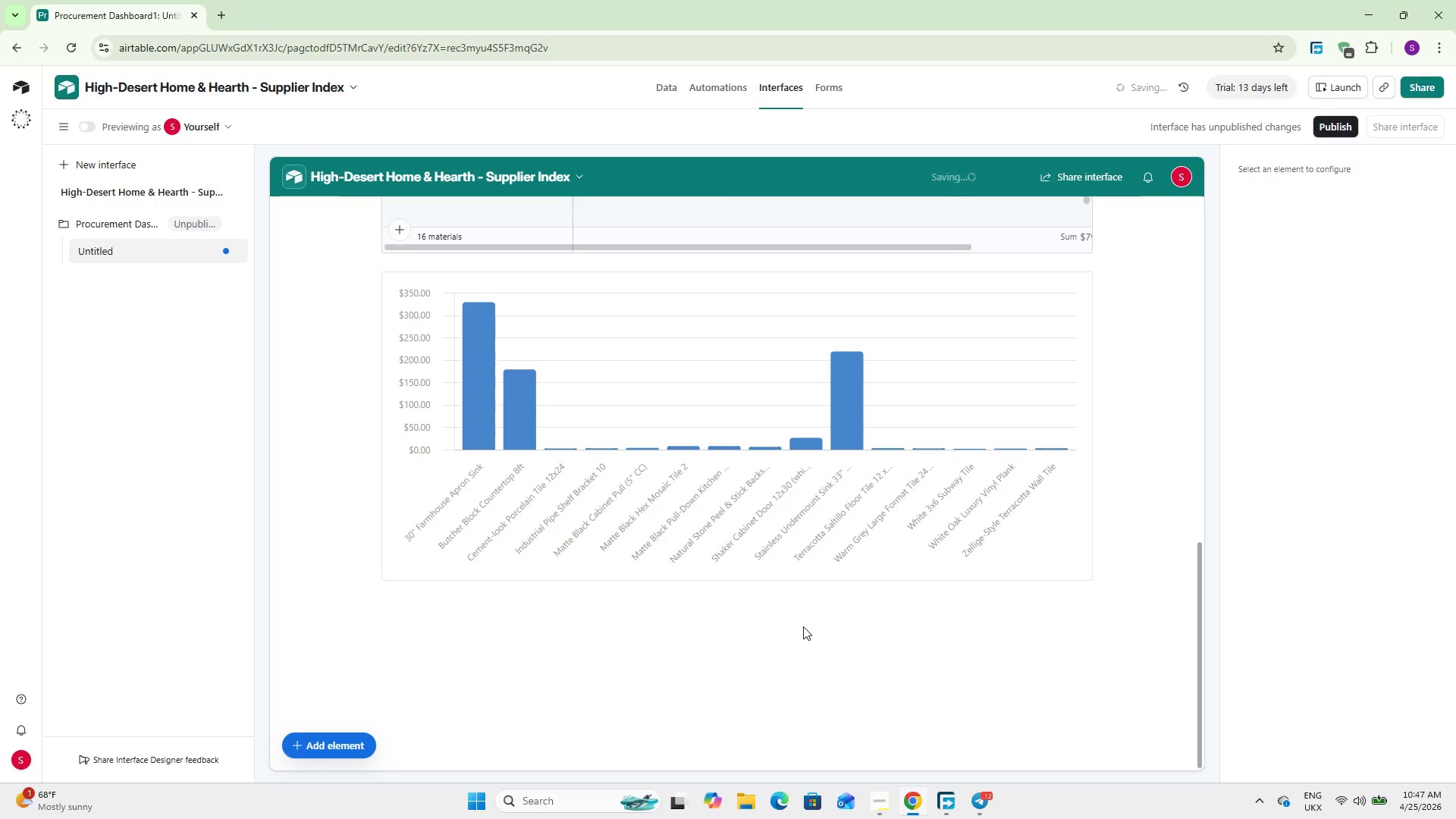 
left_click([730, 526])
 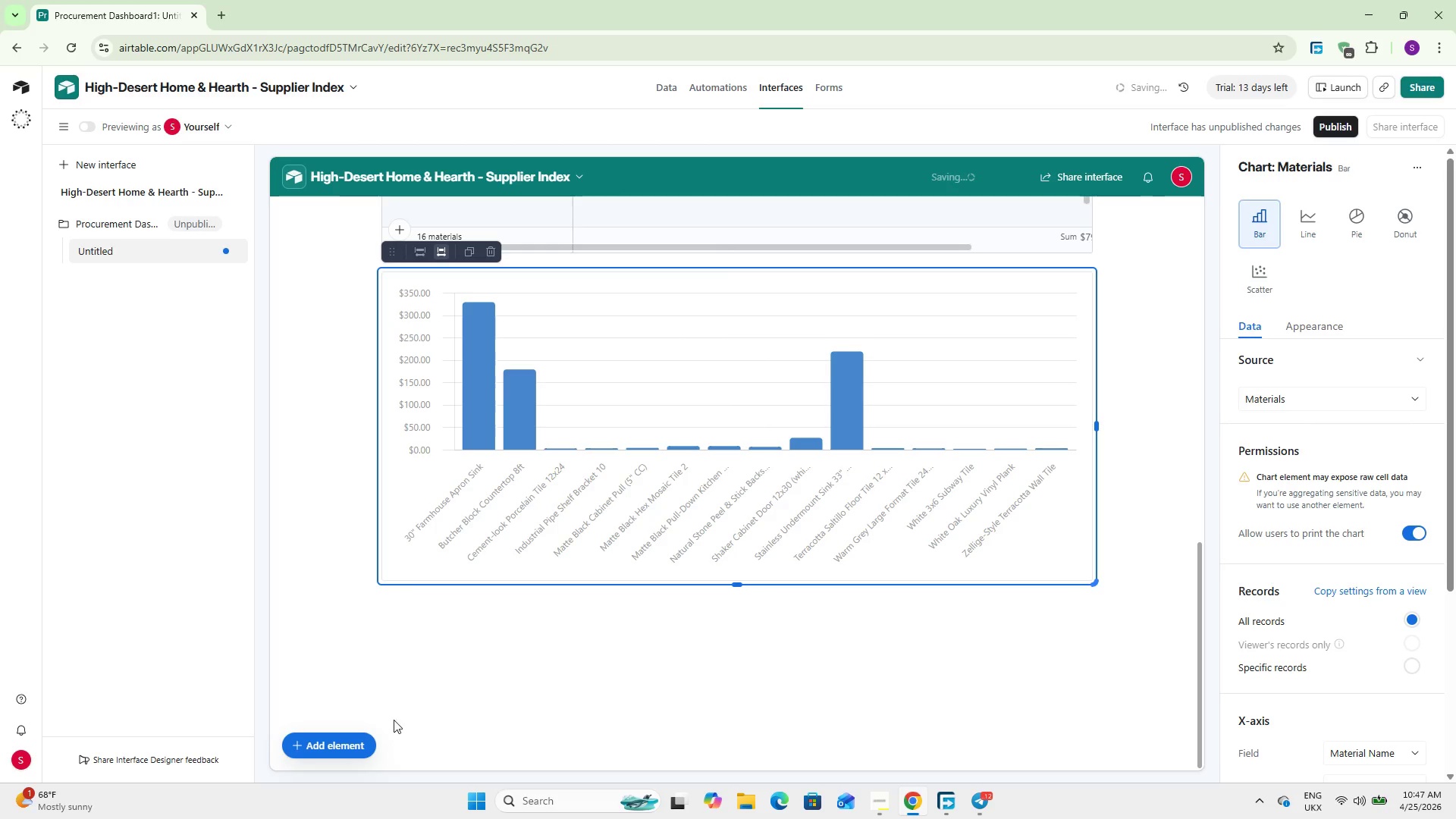 
left_click([349, 744])
 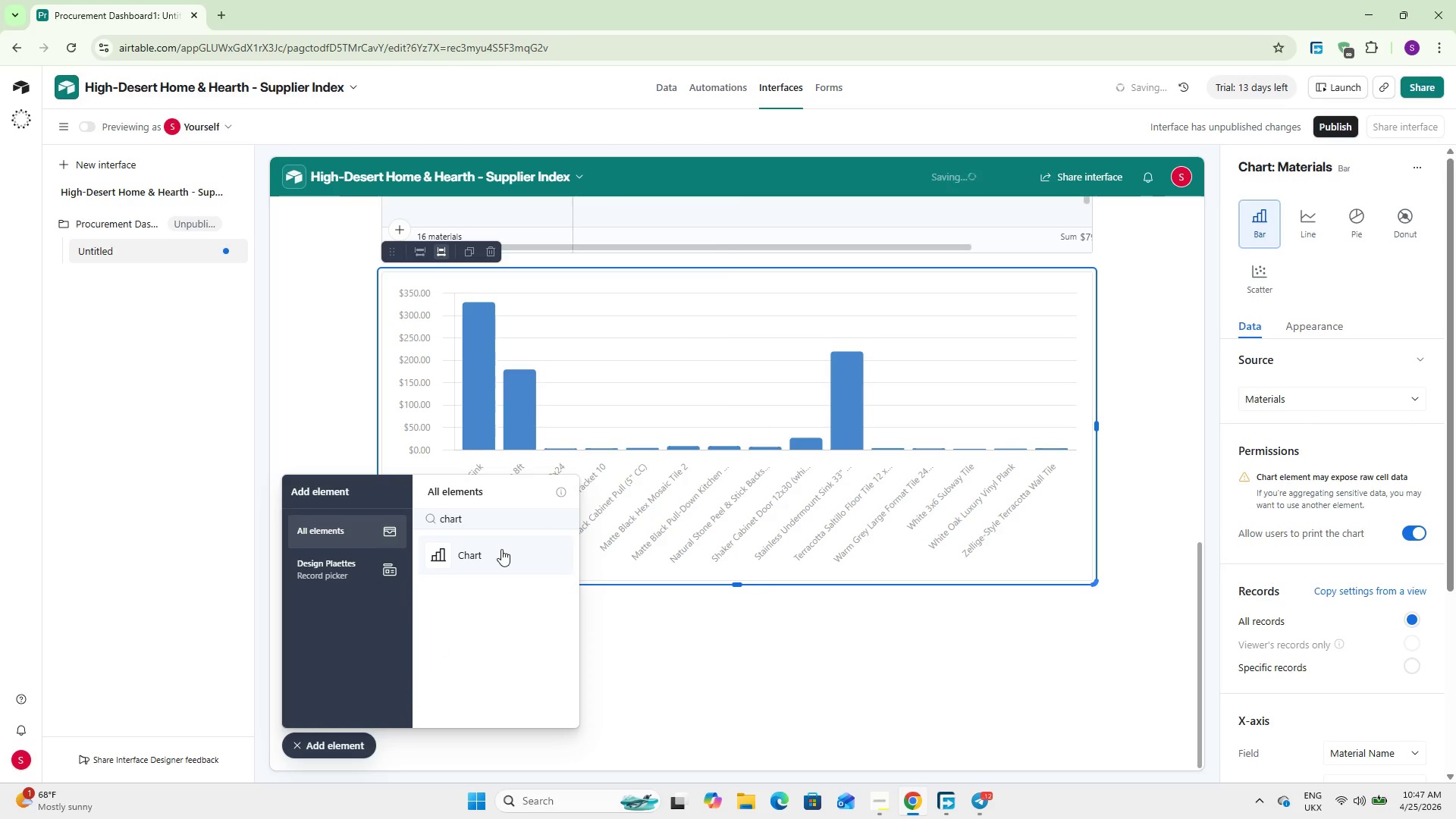 
wait(7.19)
 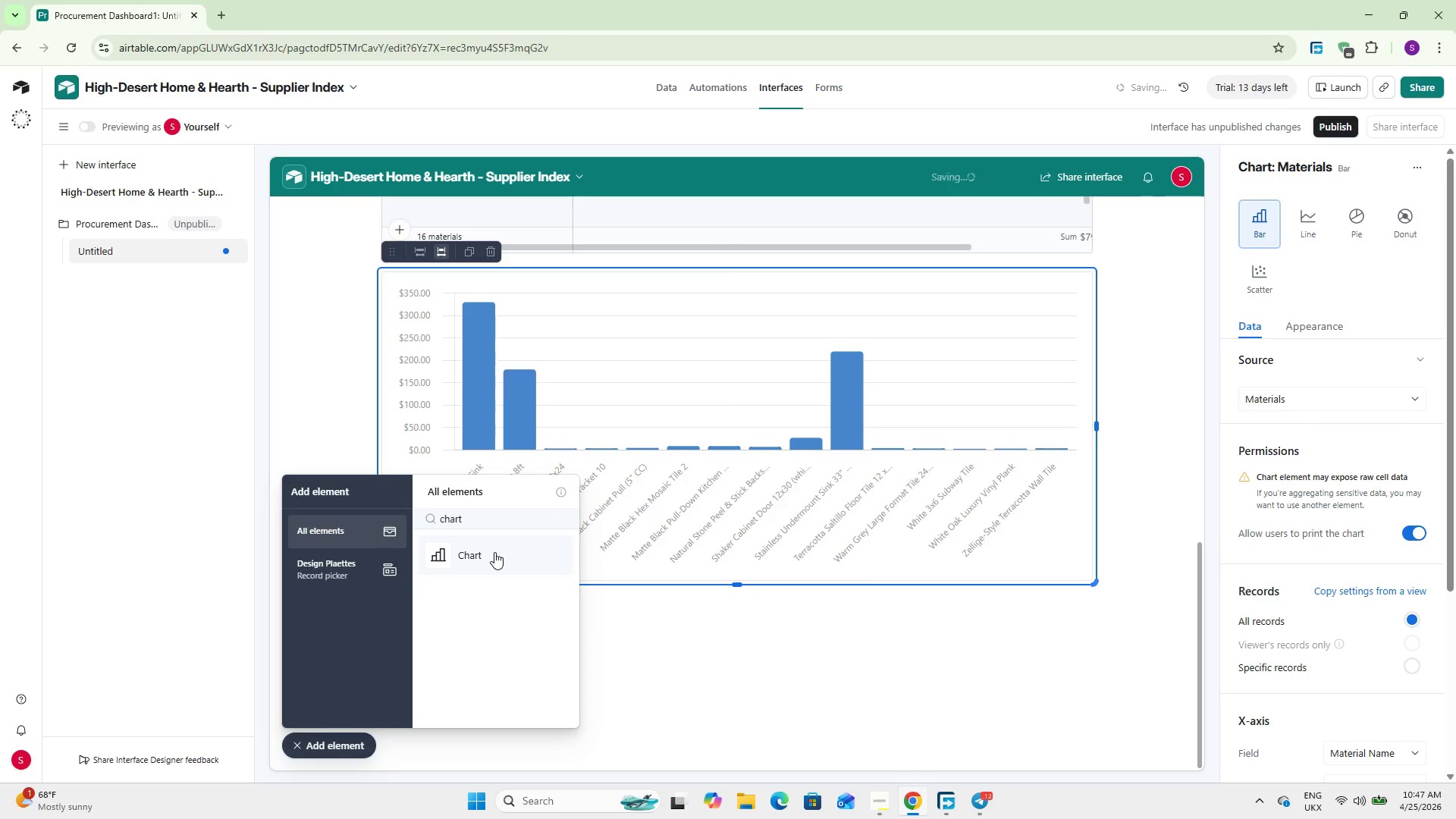 
double_click([475, 516])
 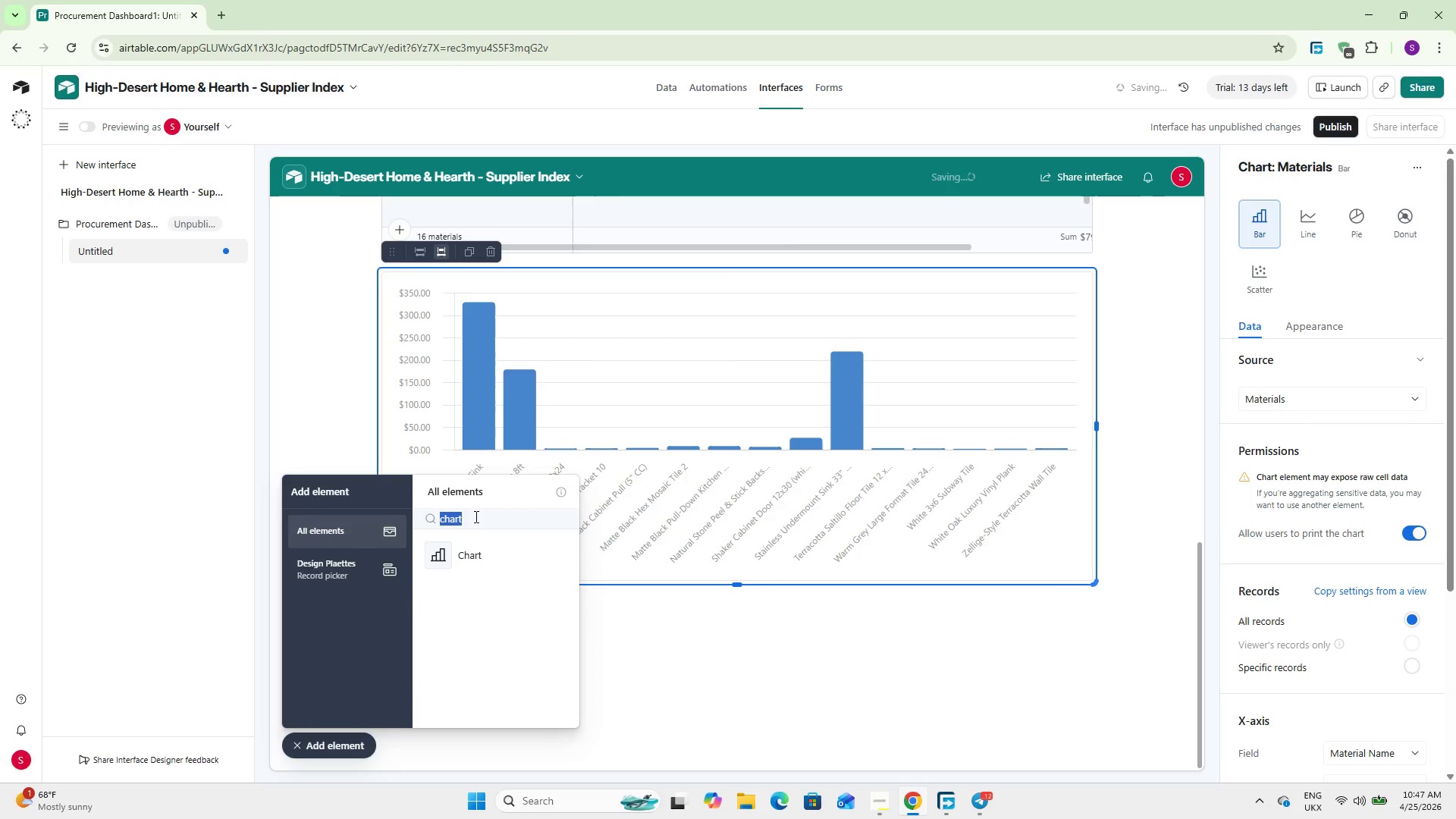 
key(G)
 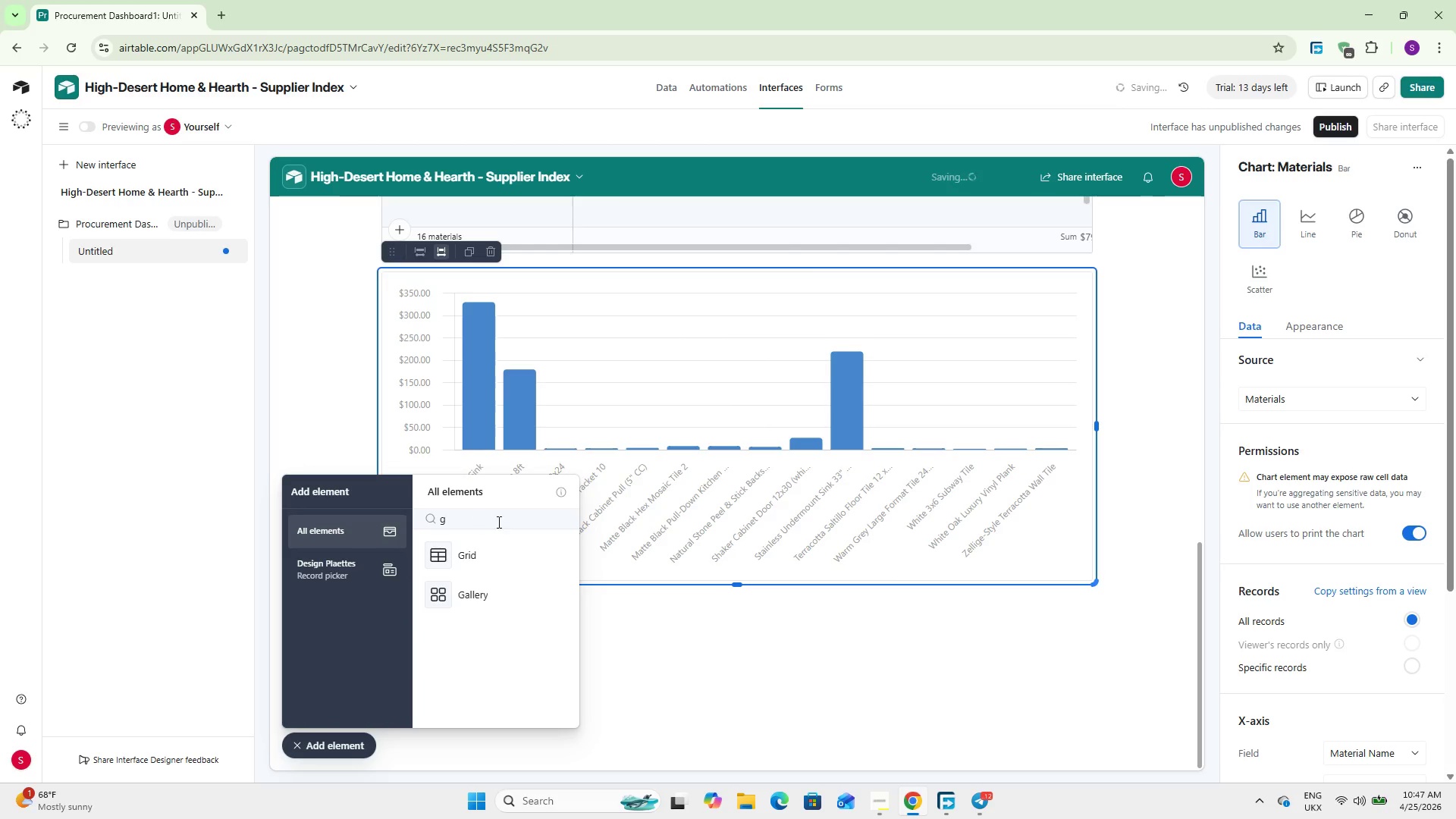 
left_click([487, 549])
 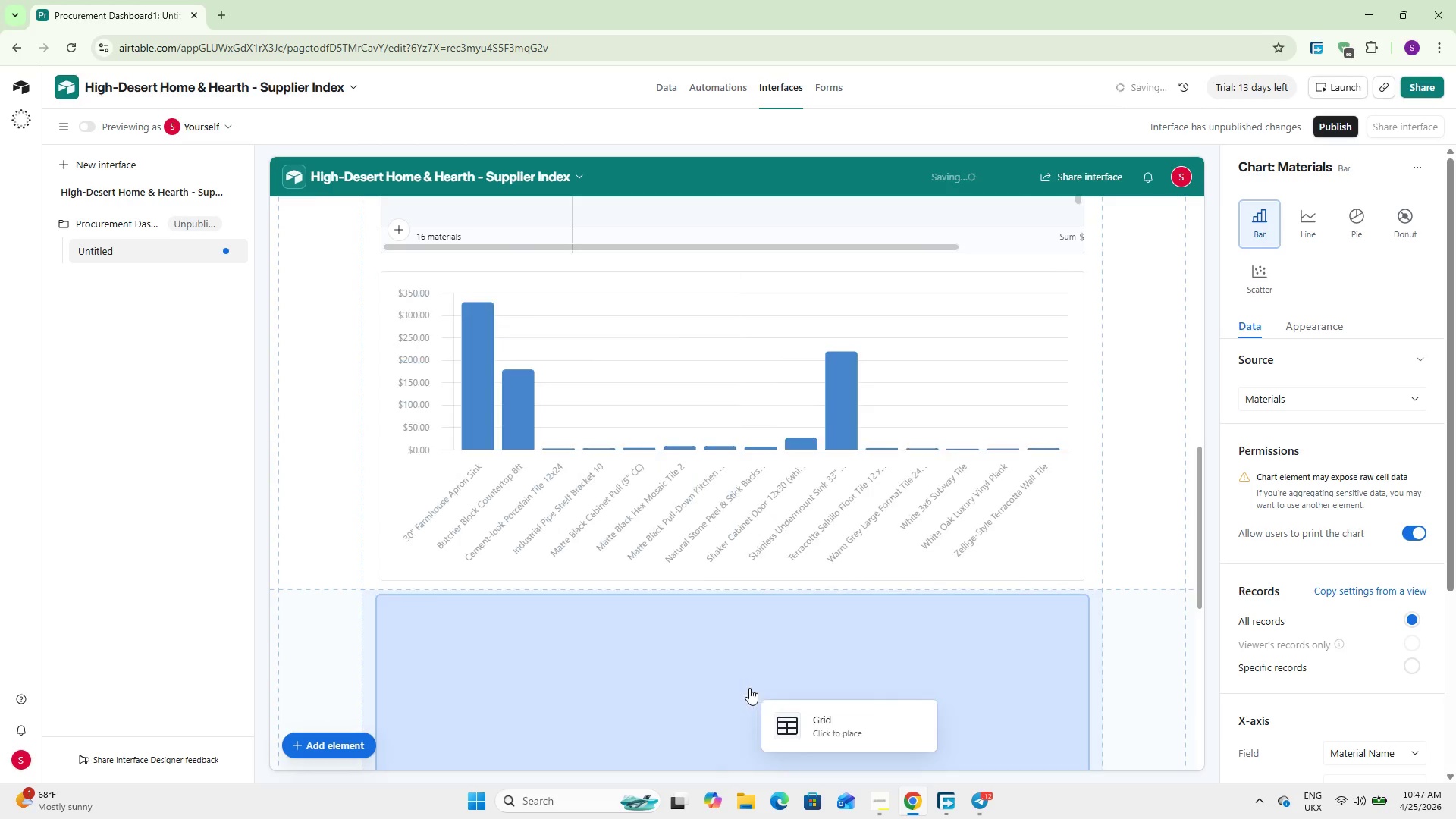 
left_click([749, 688])
 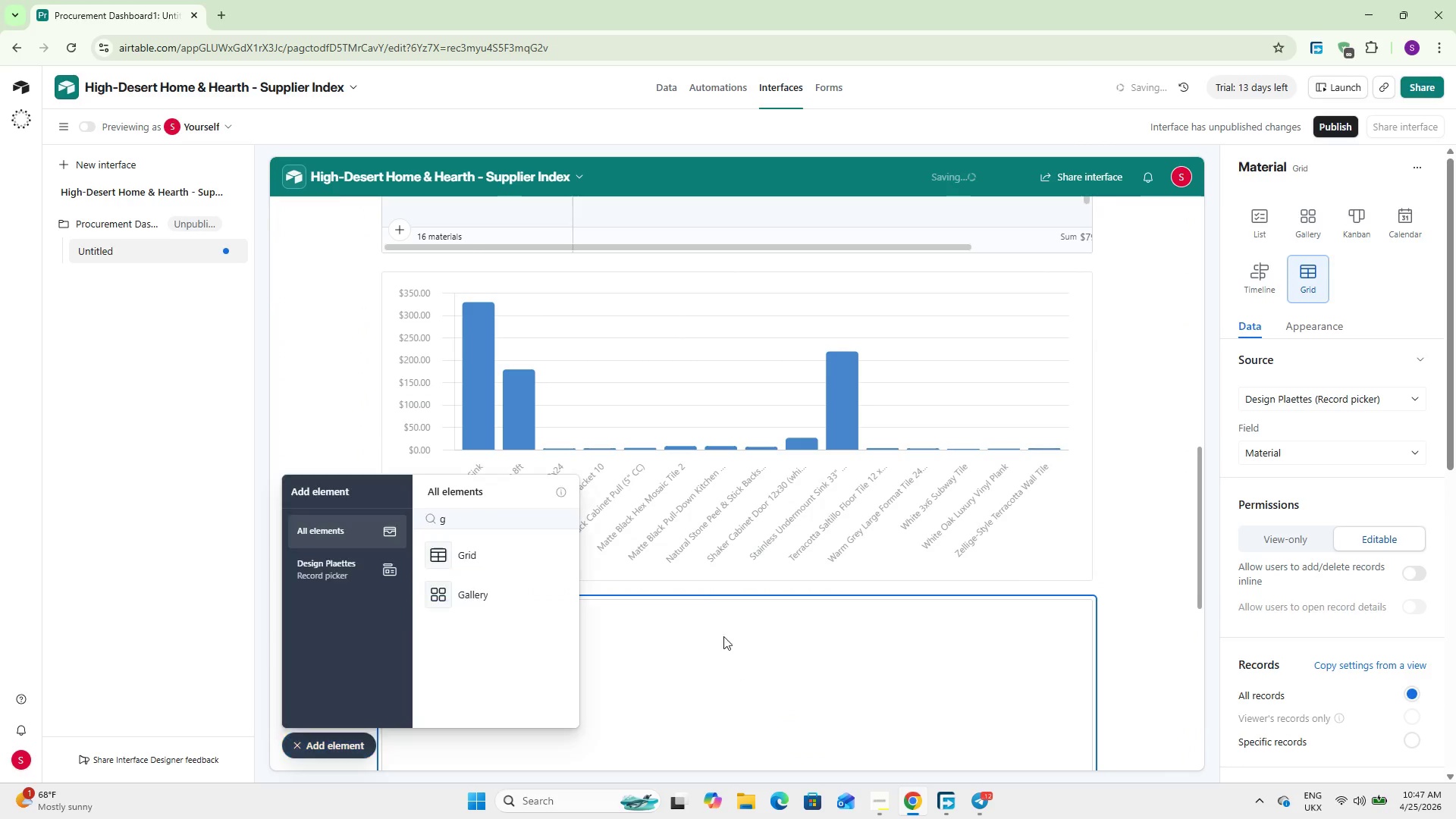 
scroll: coordinate [667, 558], scroll_direction: down, amount: 5.0
 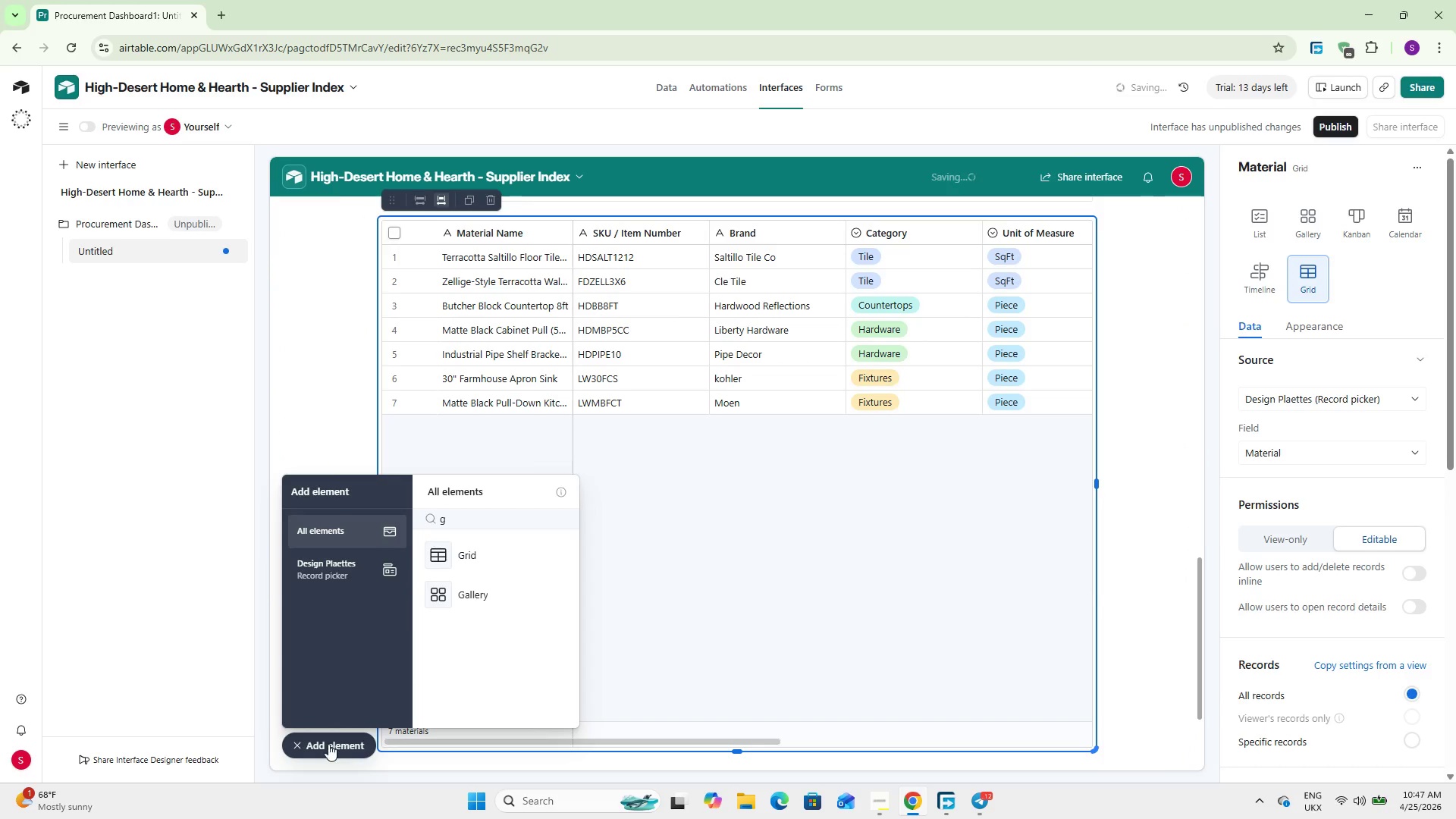 
left_click([325, 744])
 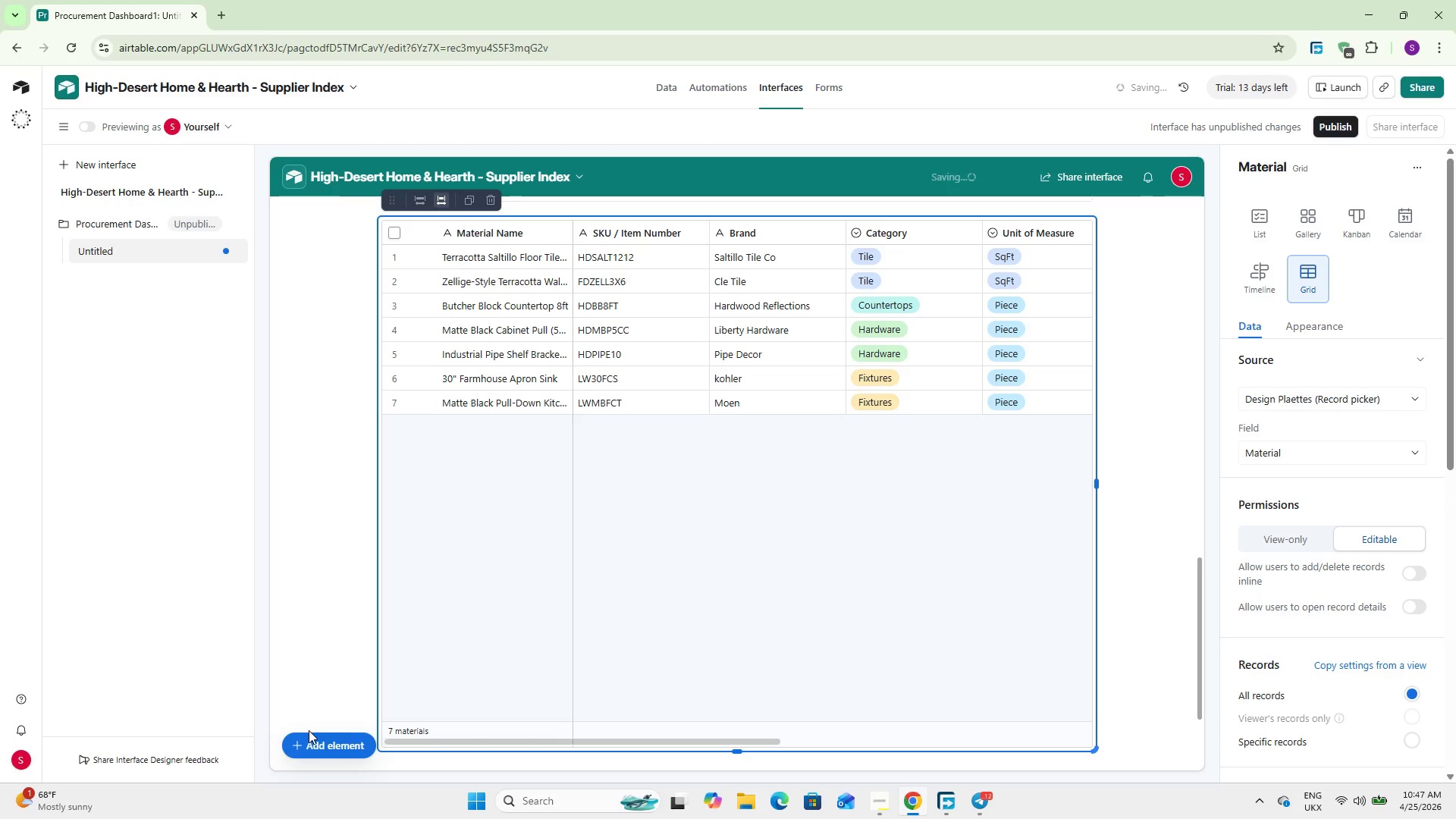 
wait(10.95)
 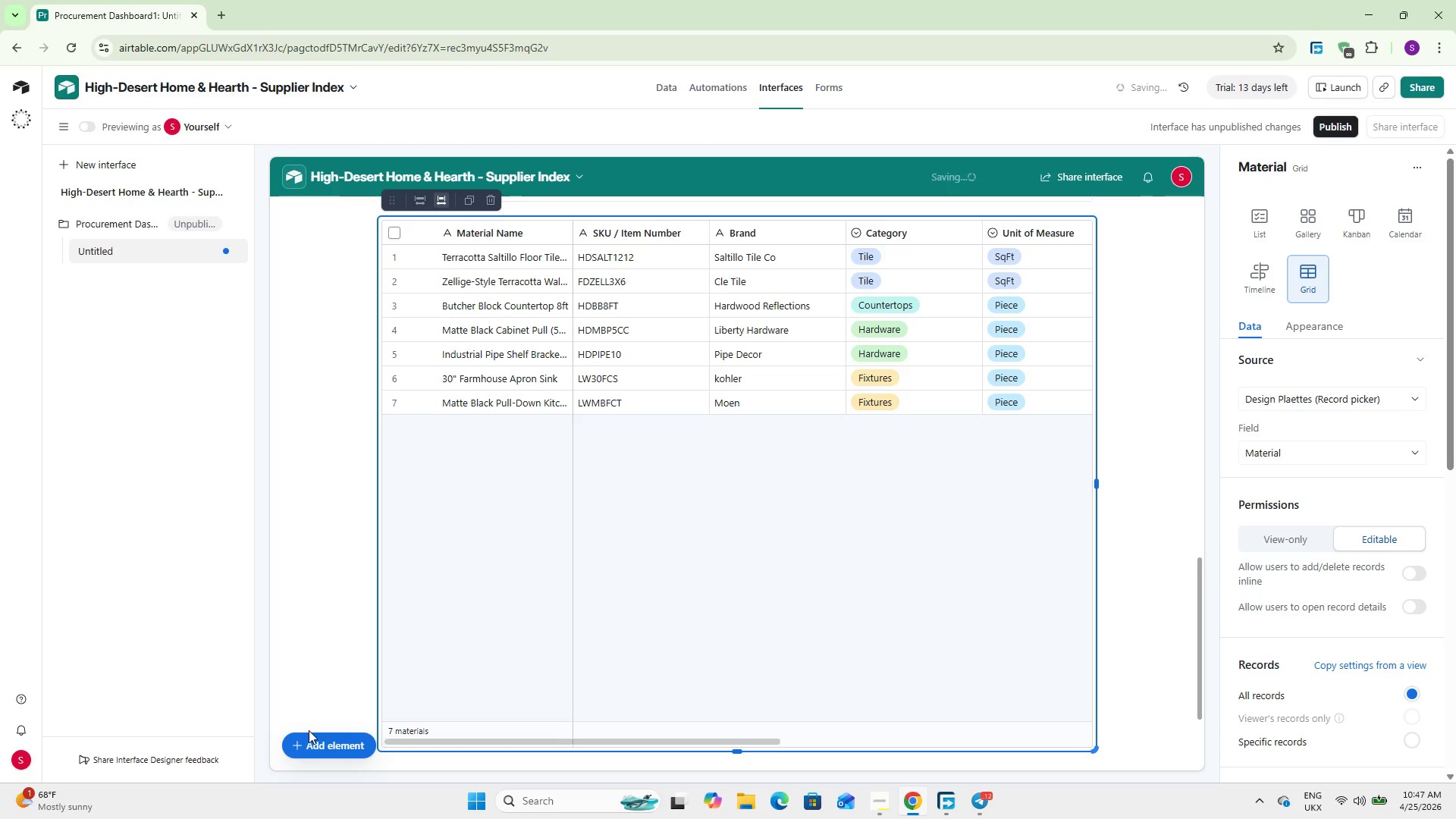 
left_click([1317, 406])
 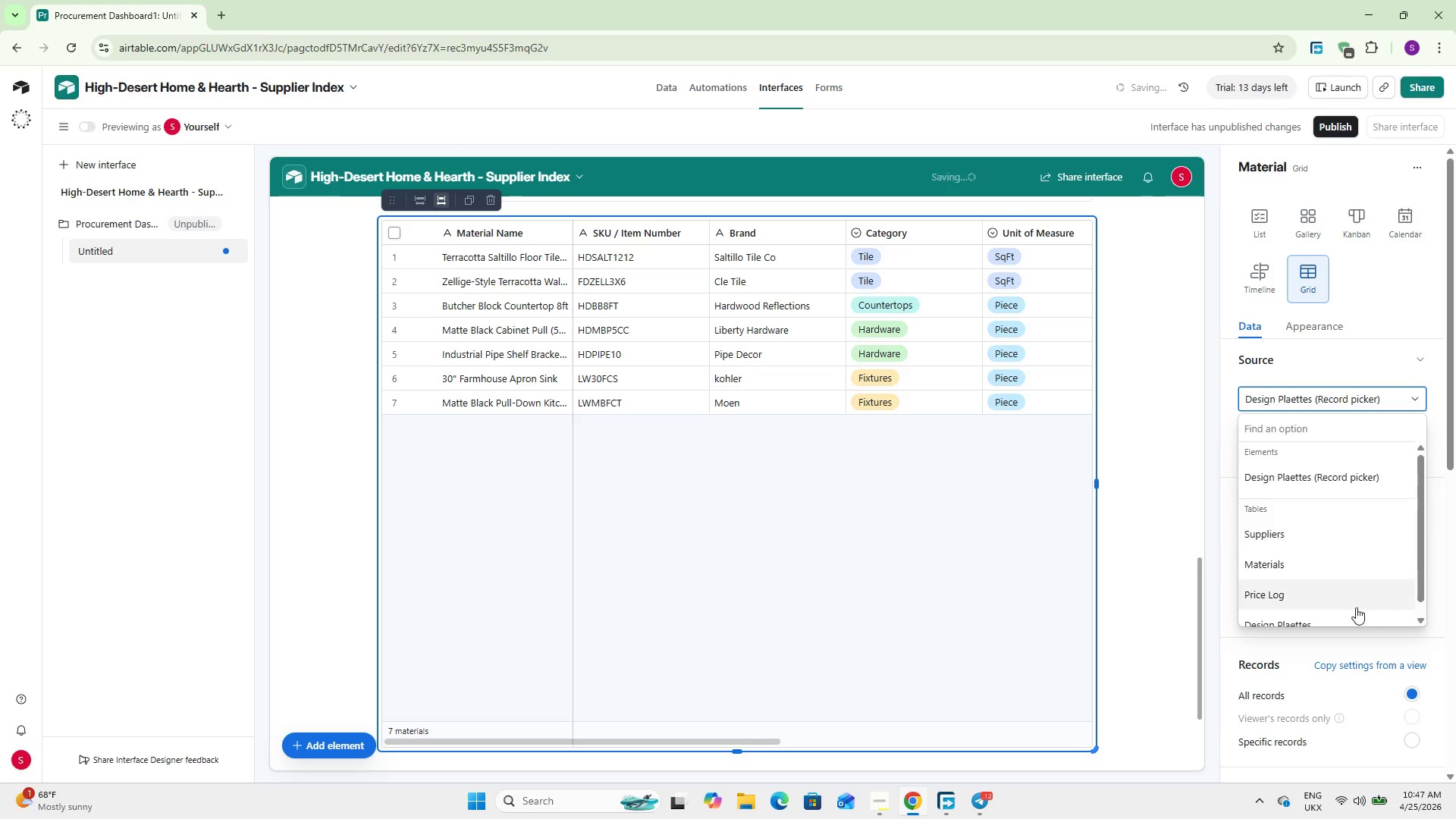 
scroll: coordinate [1345, 605], scroll_direction: down, amount: 1.0
 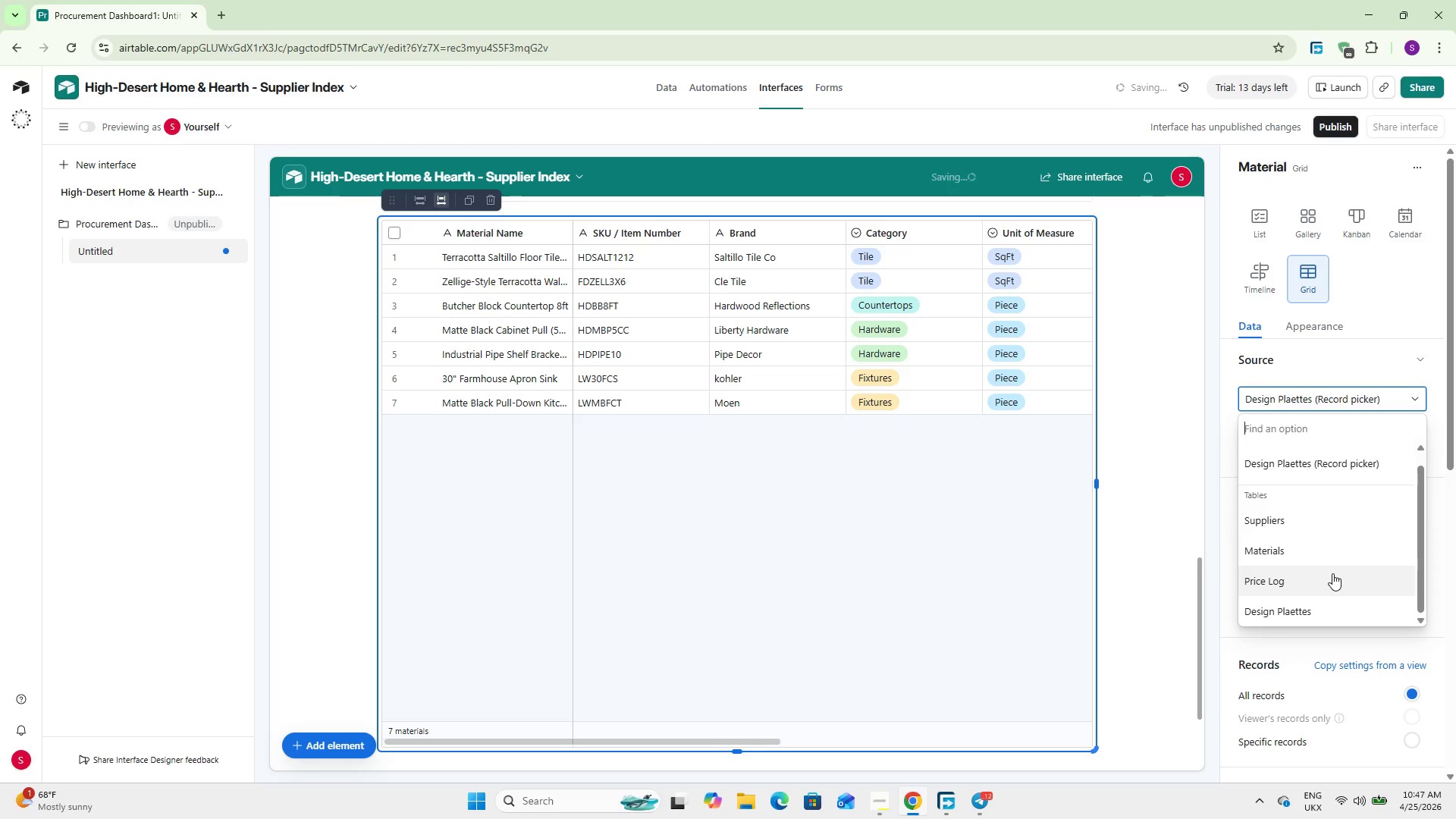 
left_click([1332, 575])
 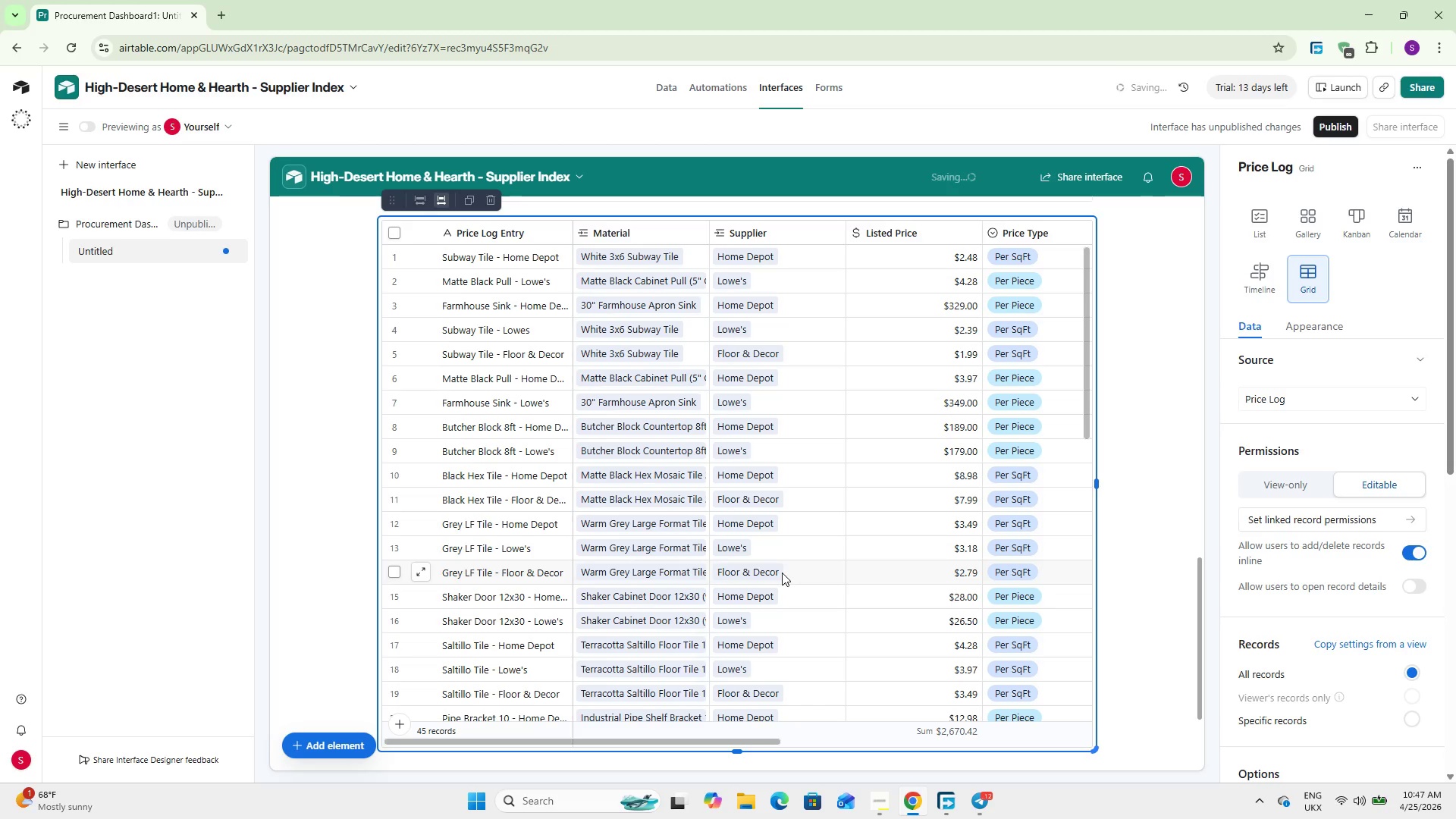 
wait(7.42)
 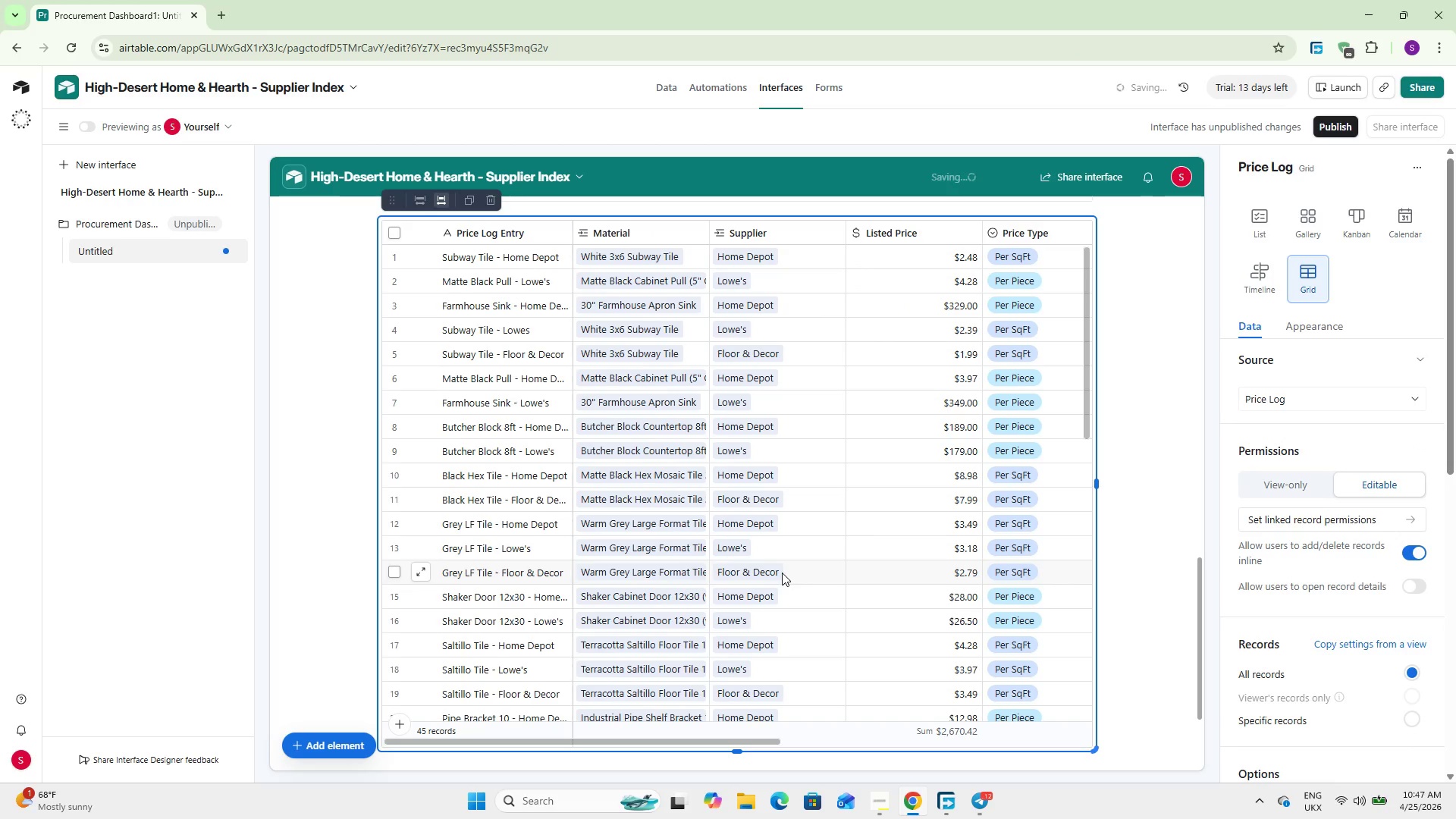 
scroll: coordinate [1287, 488], scroll_direction: down, amount: 2.0
 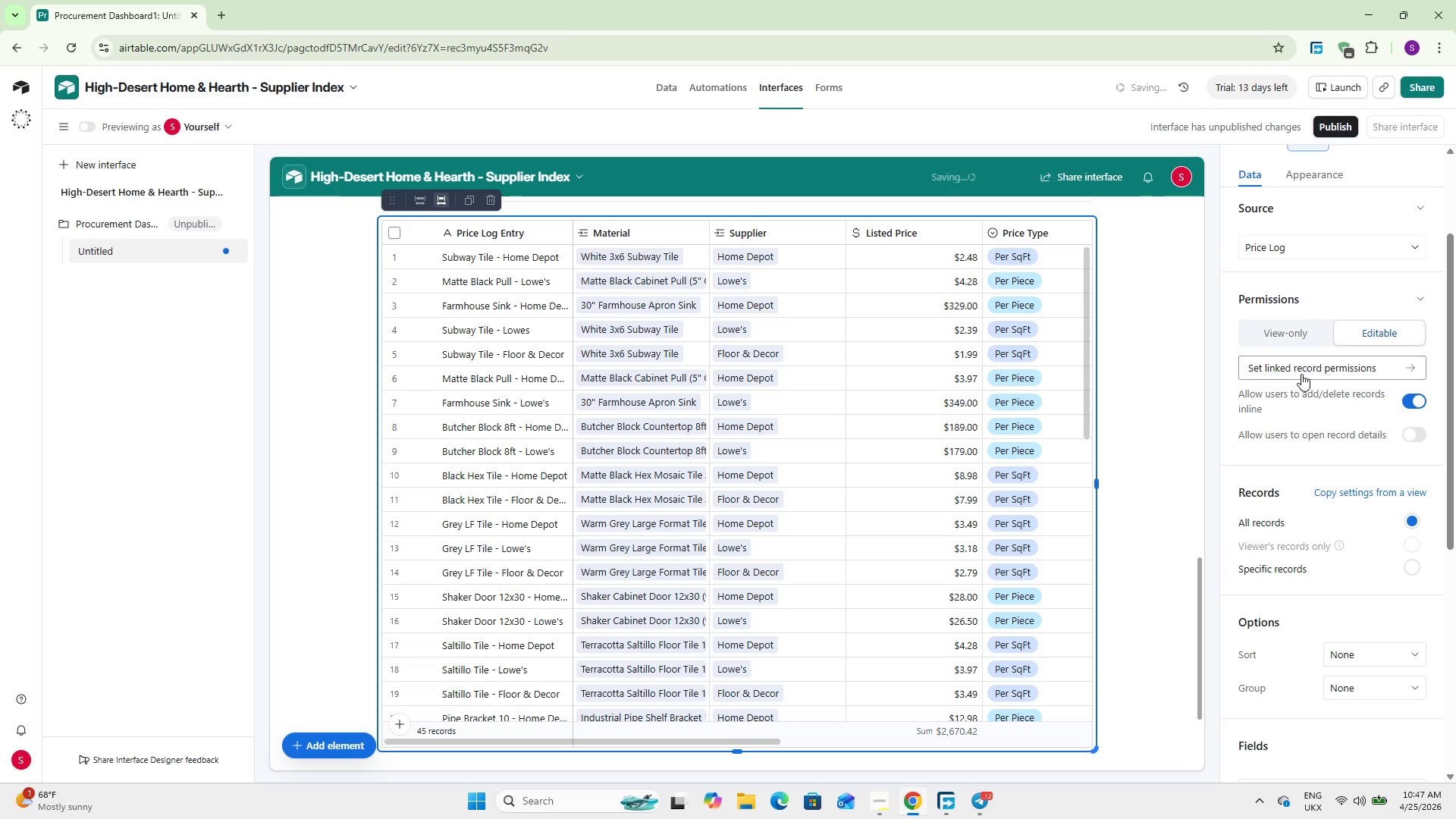 
left_click([1301, 374])
 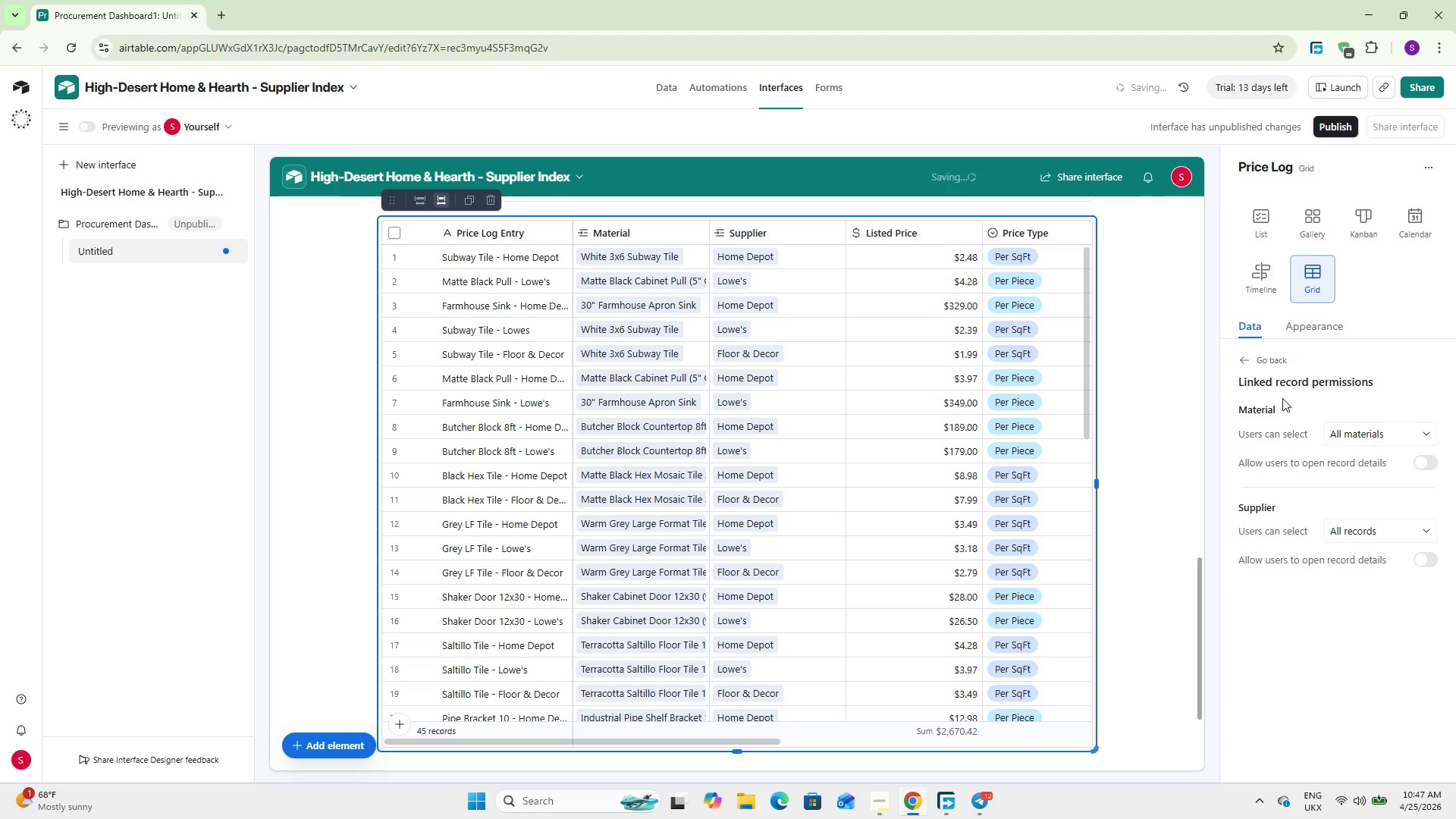 
wait(7.38)
 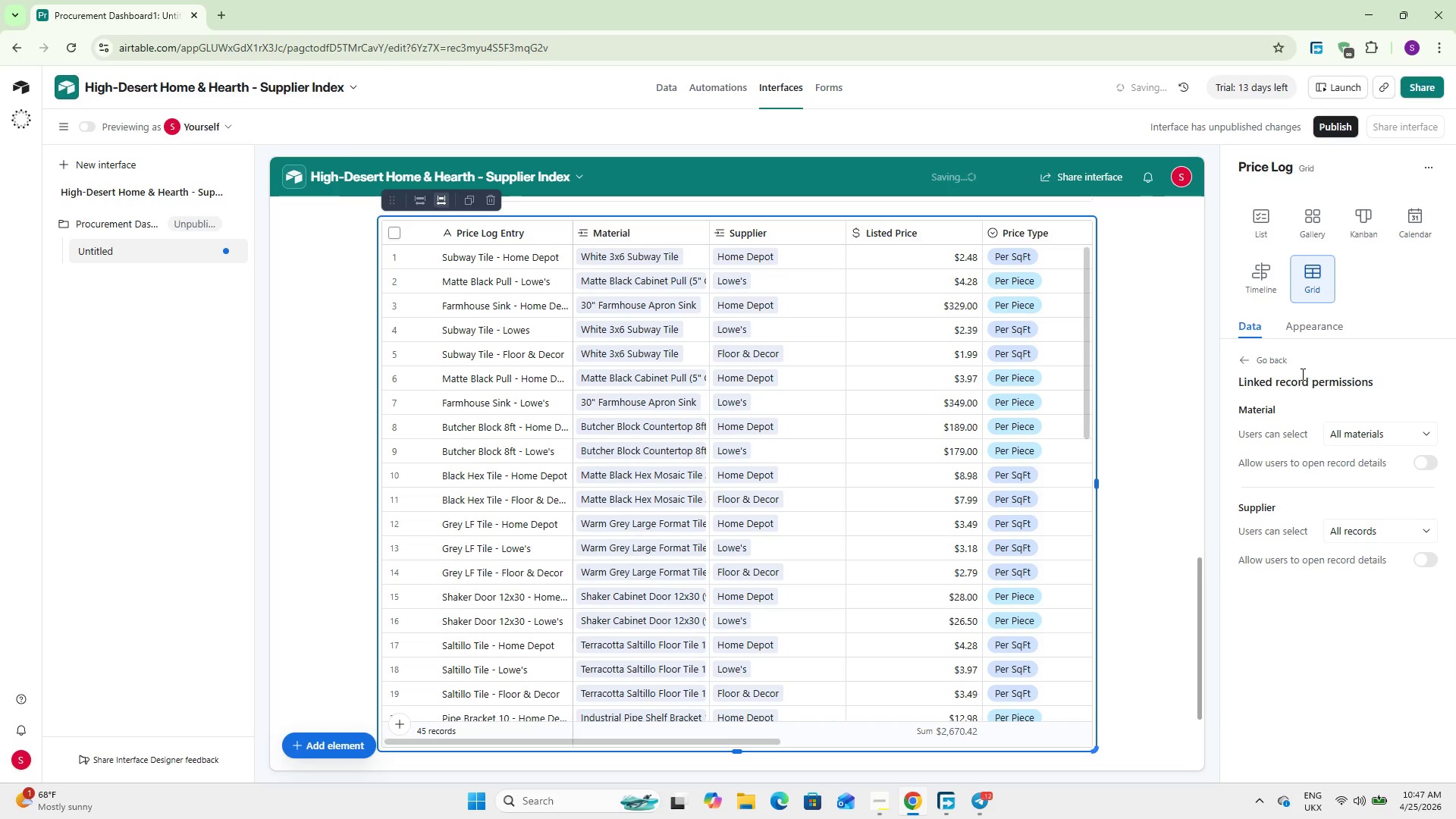 
left_click([1382, 430])
 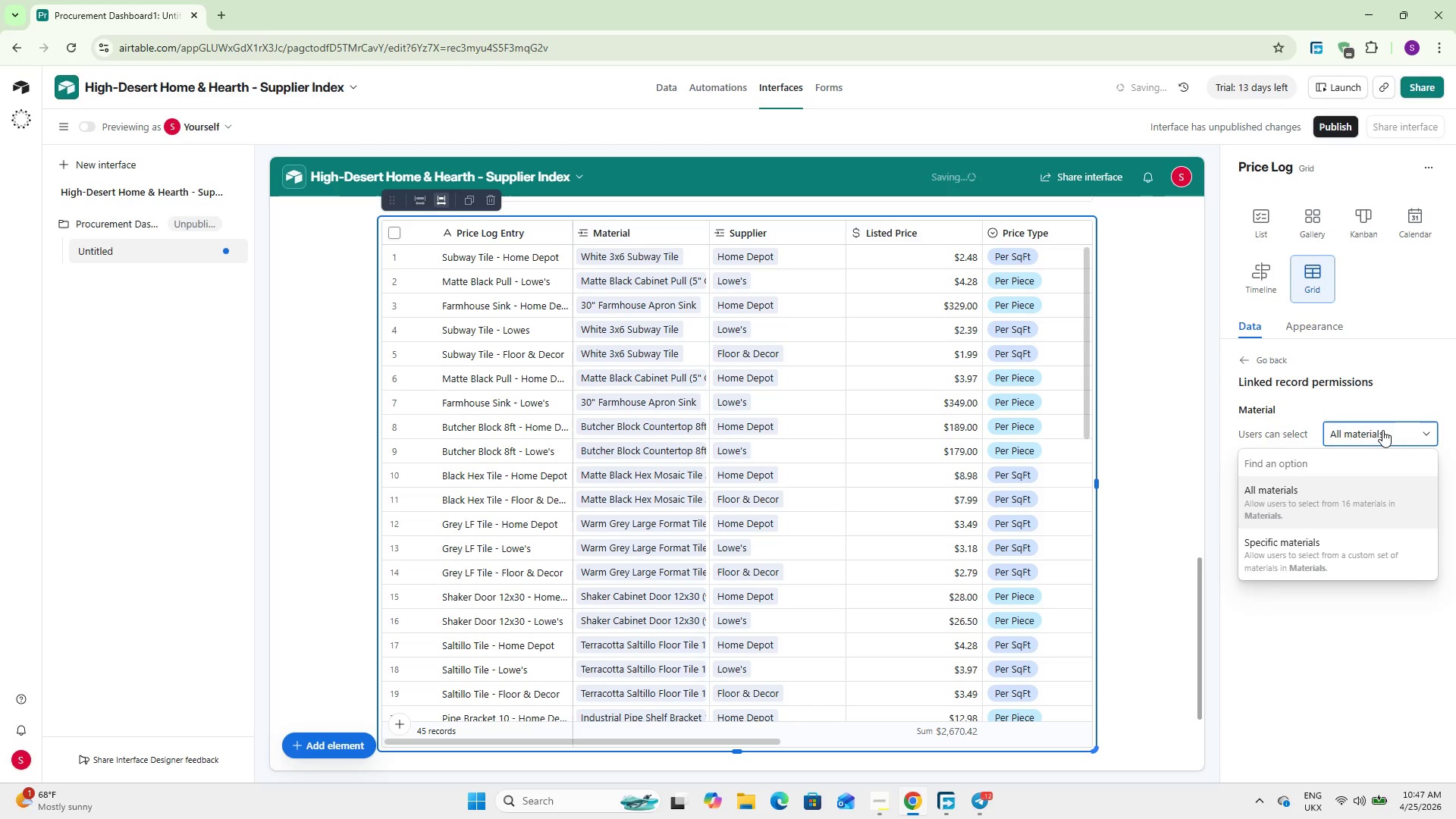 
left_click([1382, 430])
 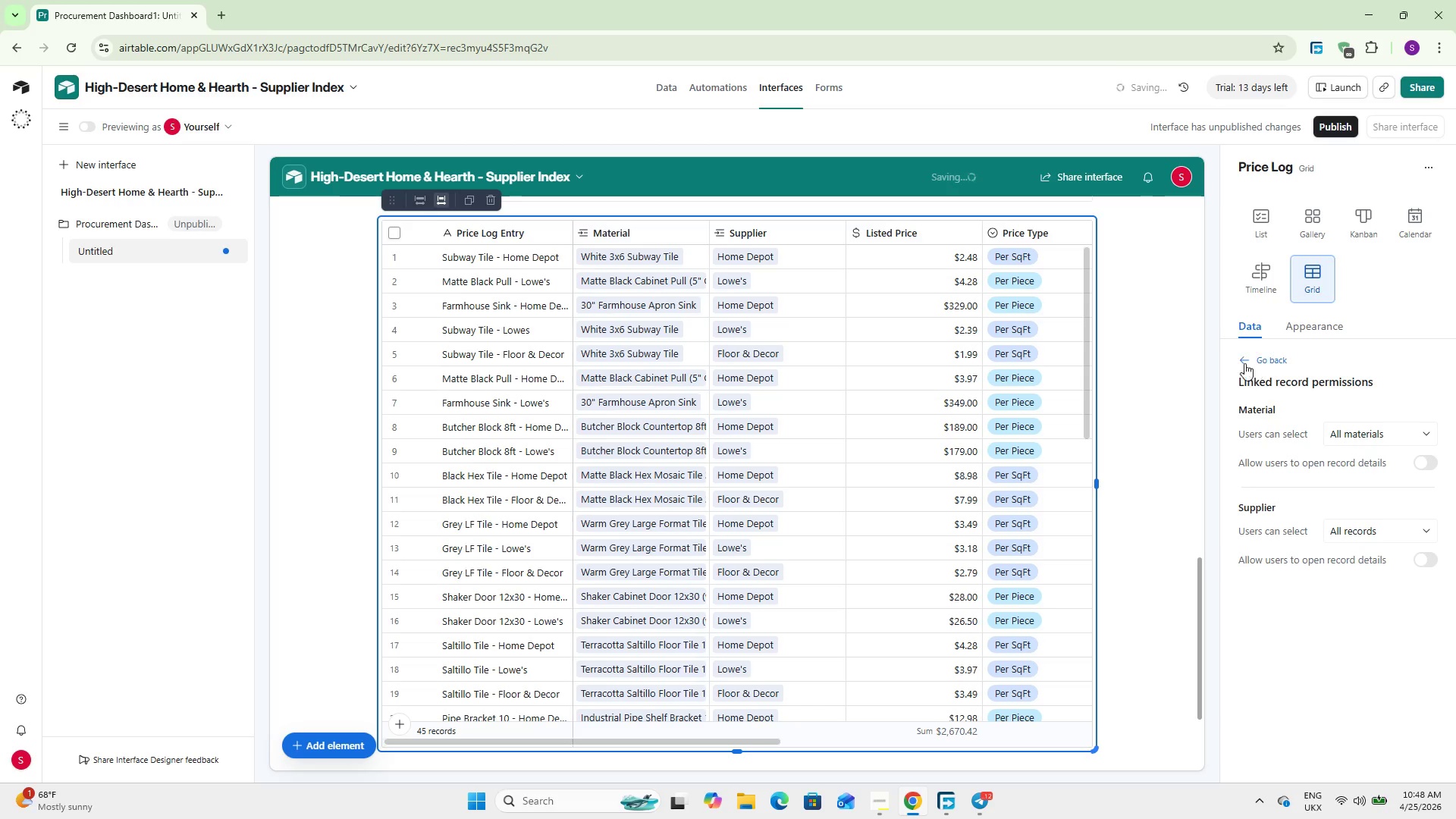 
left_click([1242, 362])
 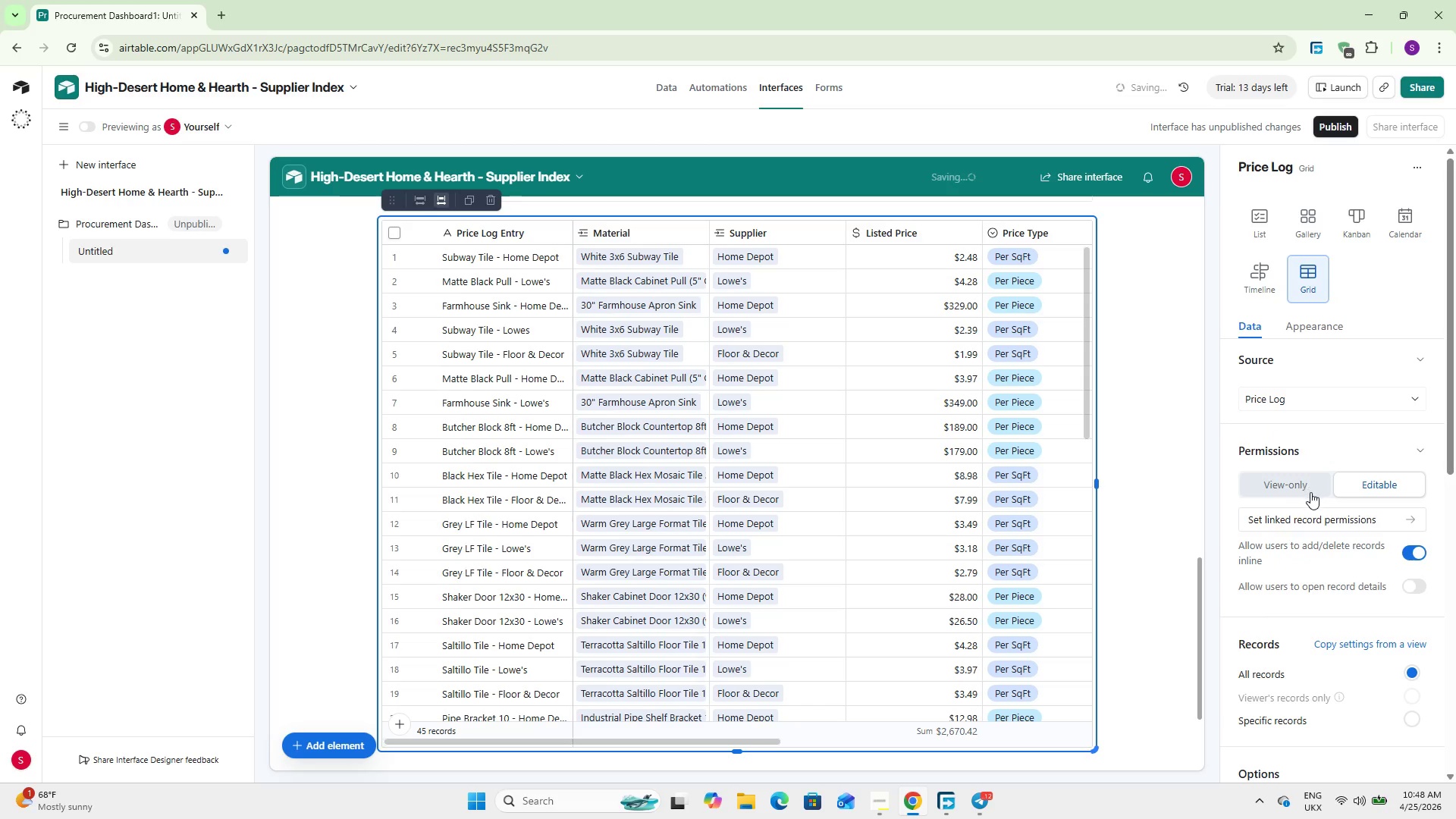 
left_click([1307, 485])
 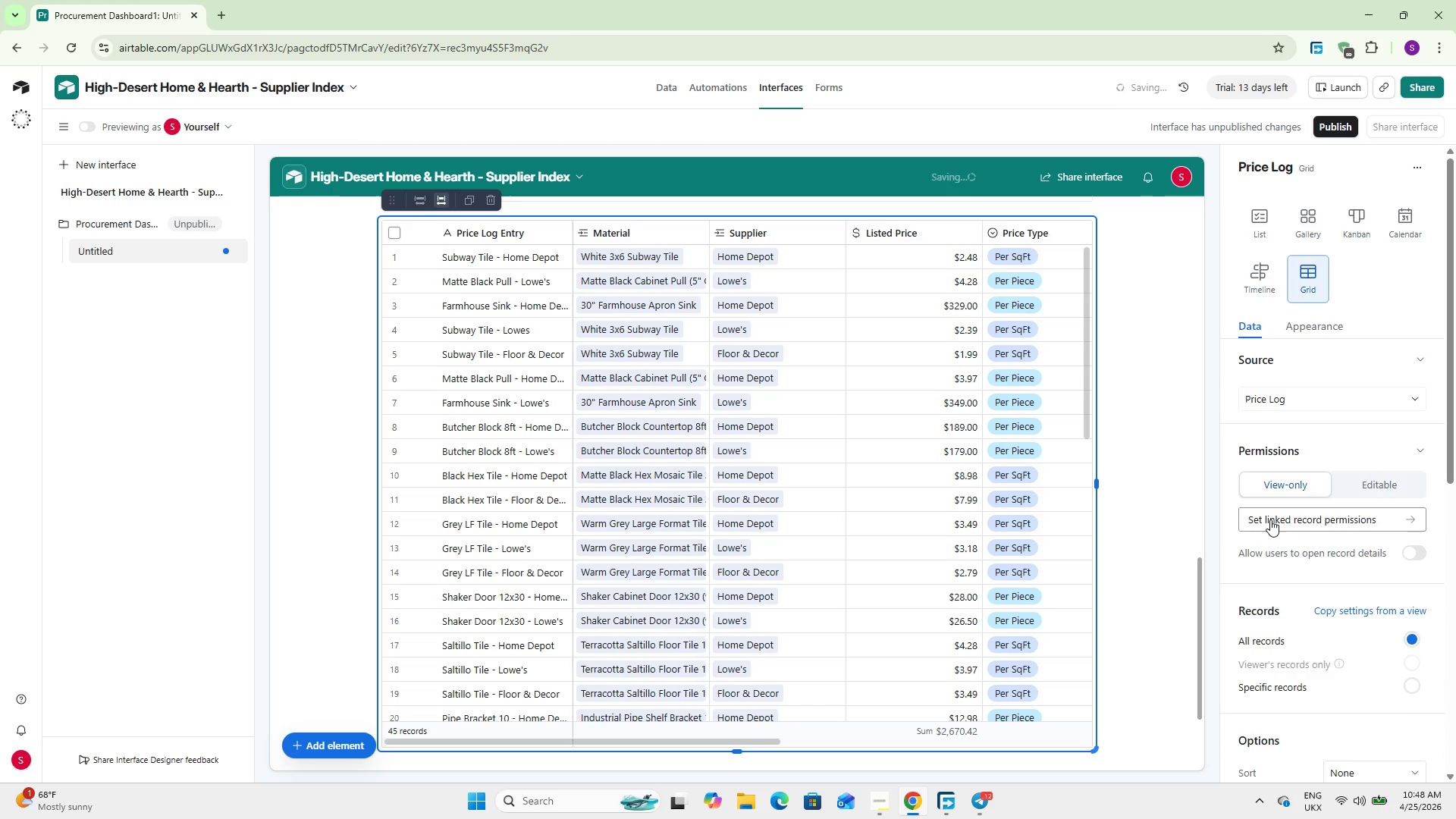 
wait(5.7)
 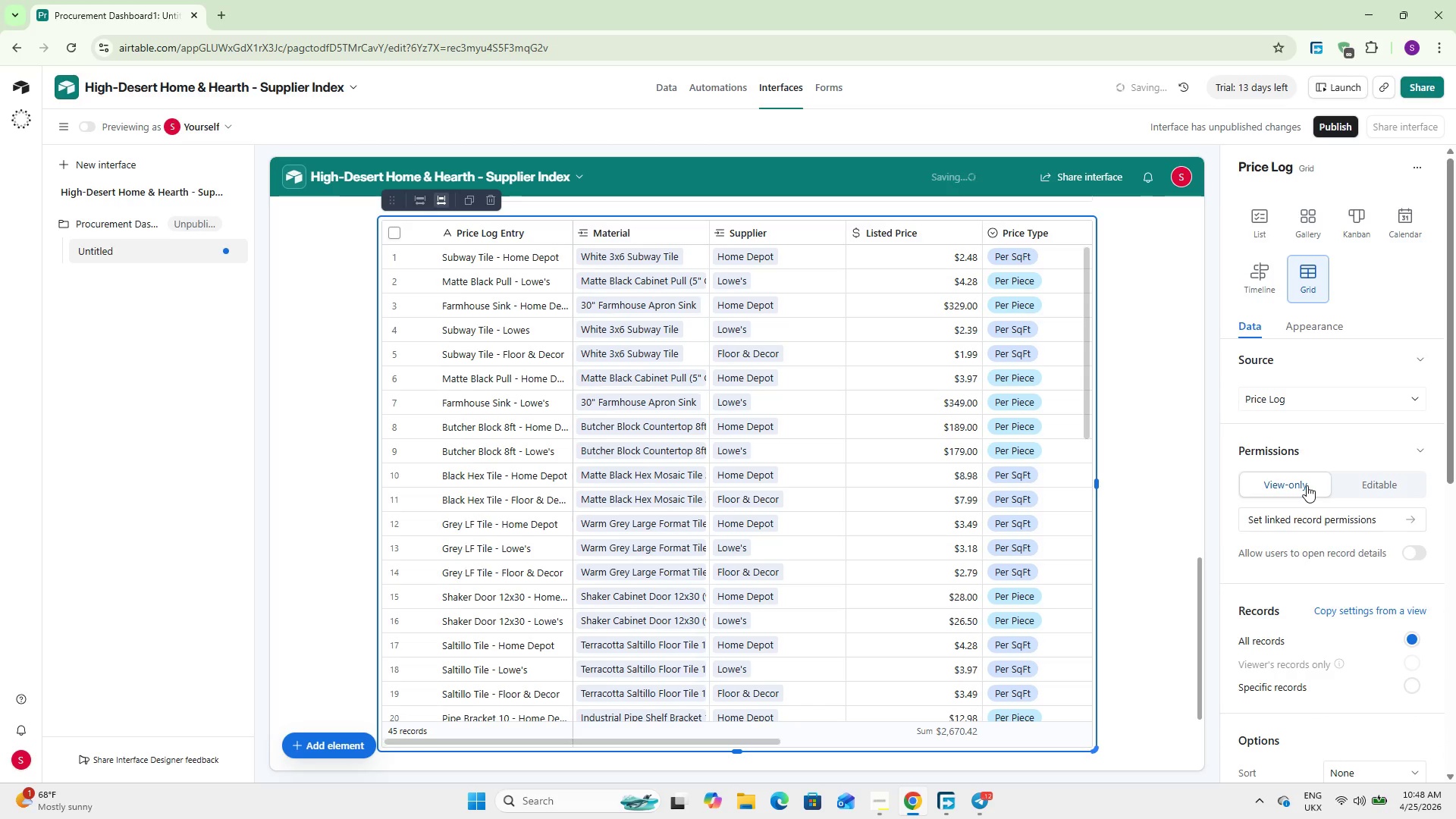 
left_click([1270, 519])
 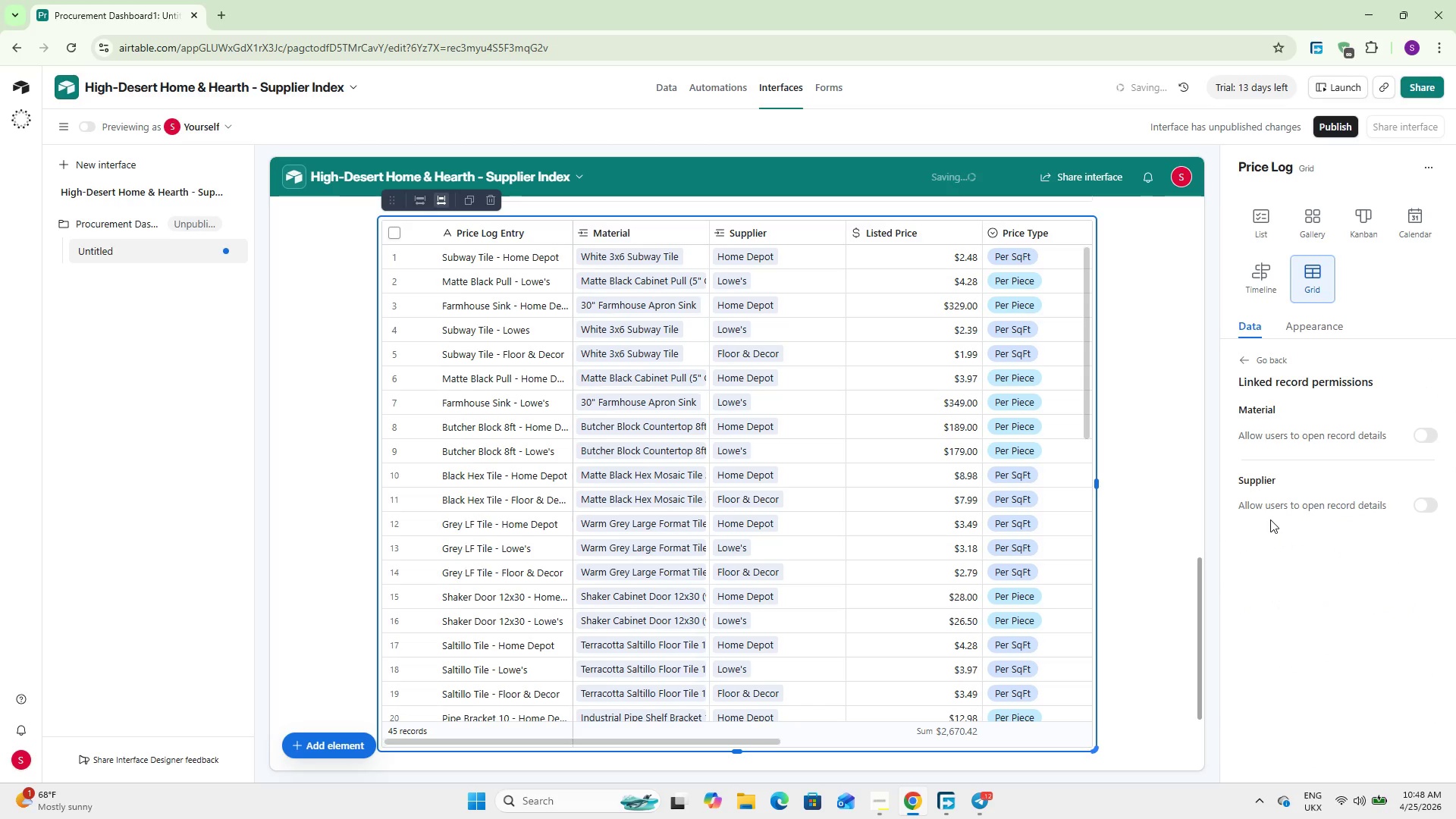 
wait(8.45)
 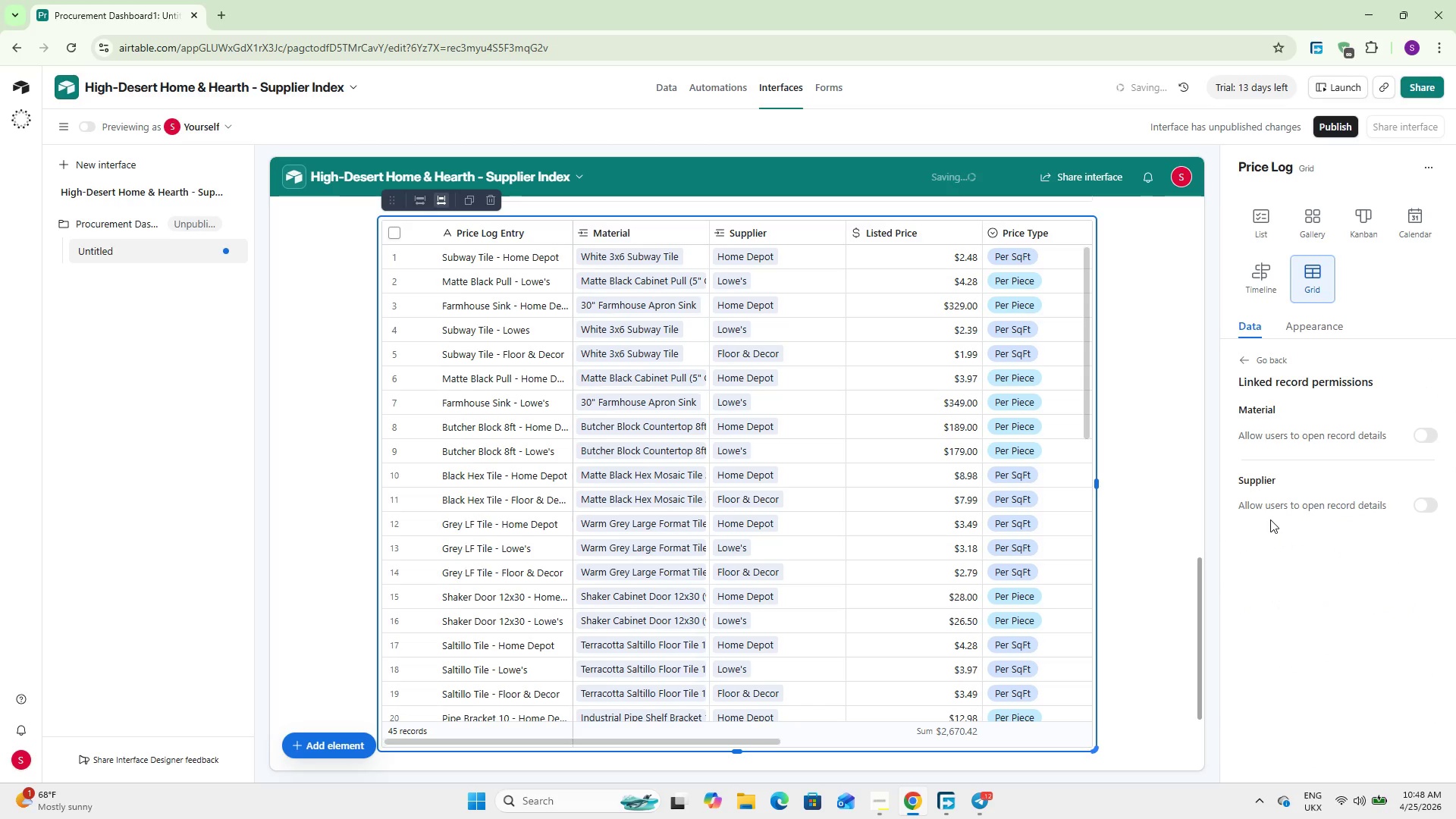 
left_click([1241, 354])
 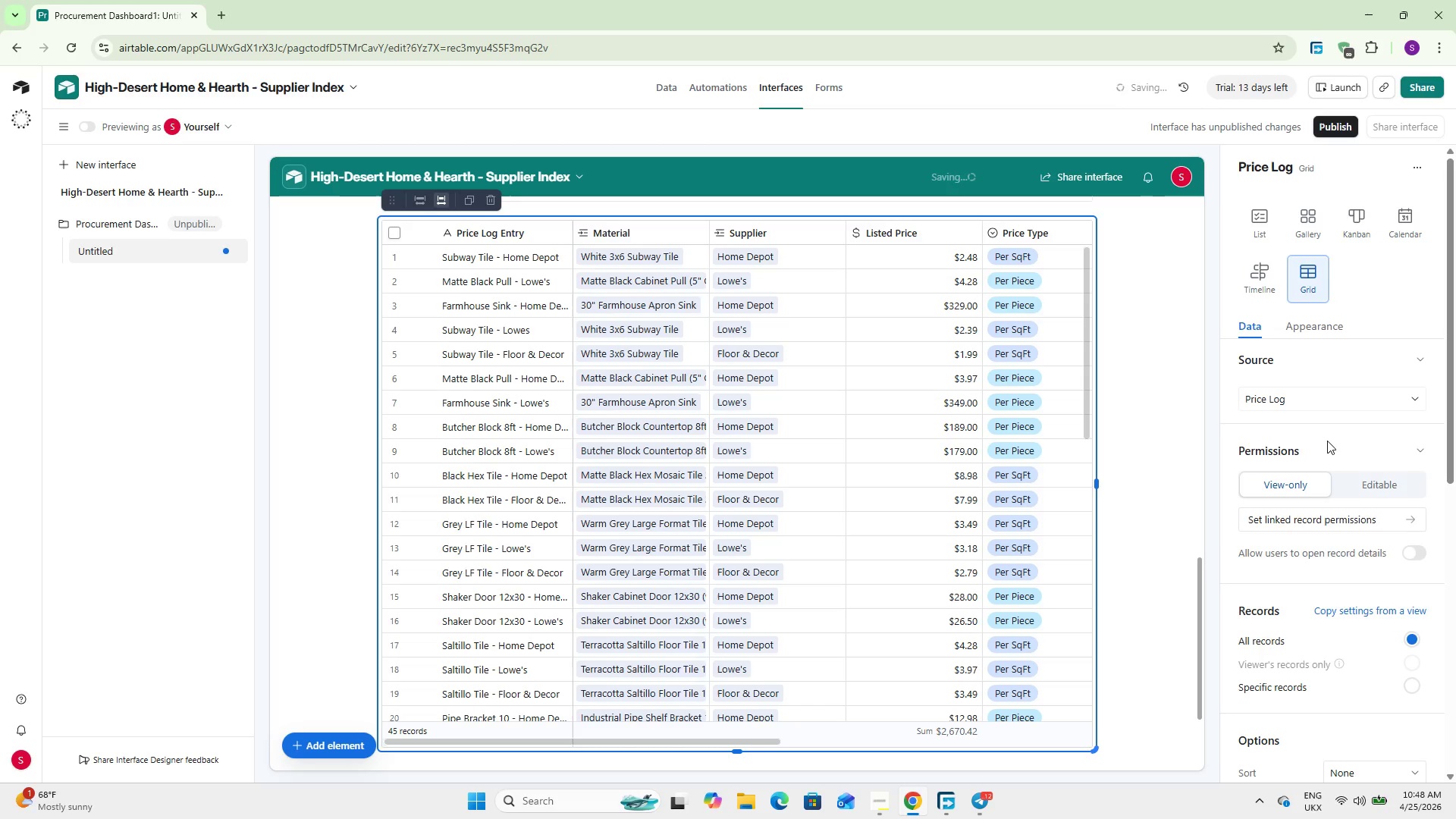 
scroll: coordinate [1327, 441], scroll_direction: down, amount: 2.0
 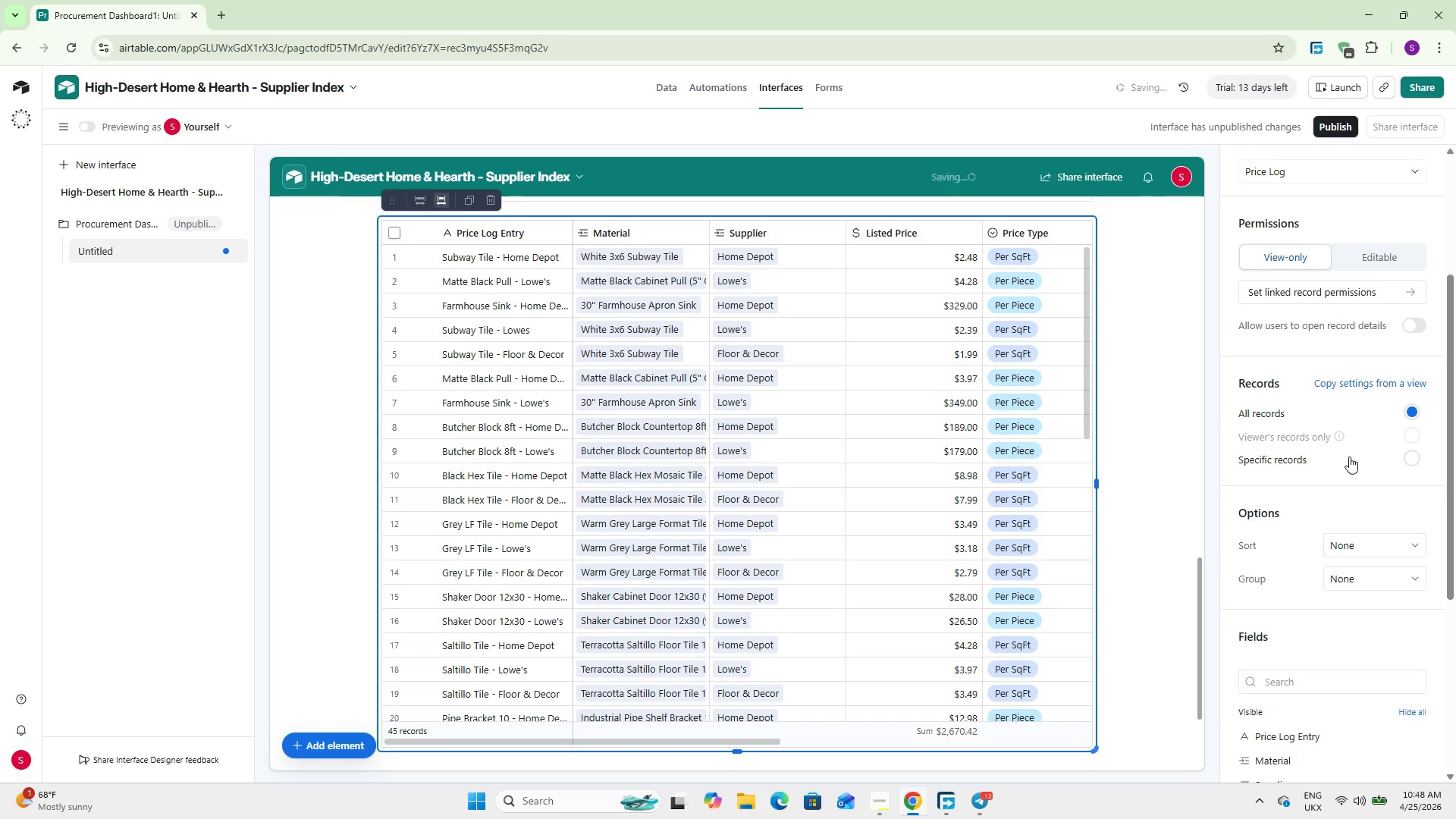 
left_click([1345, 457])
 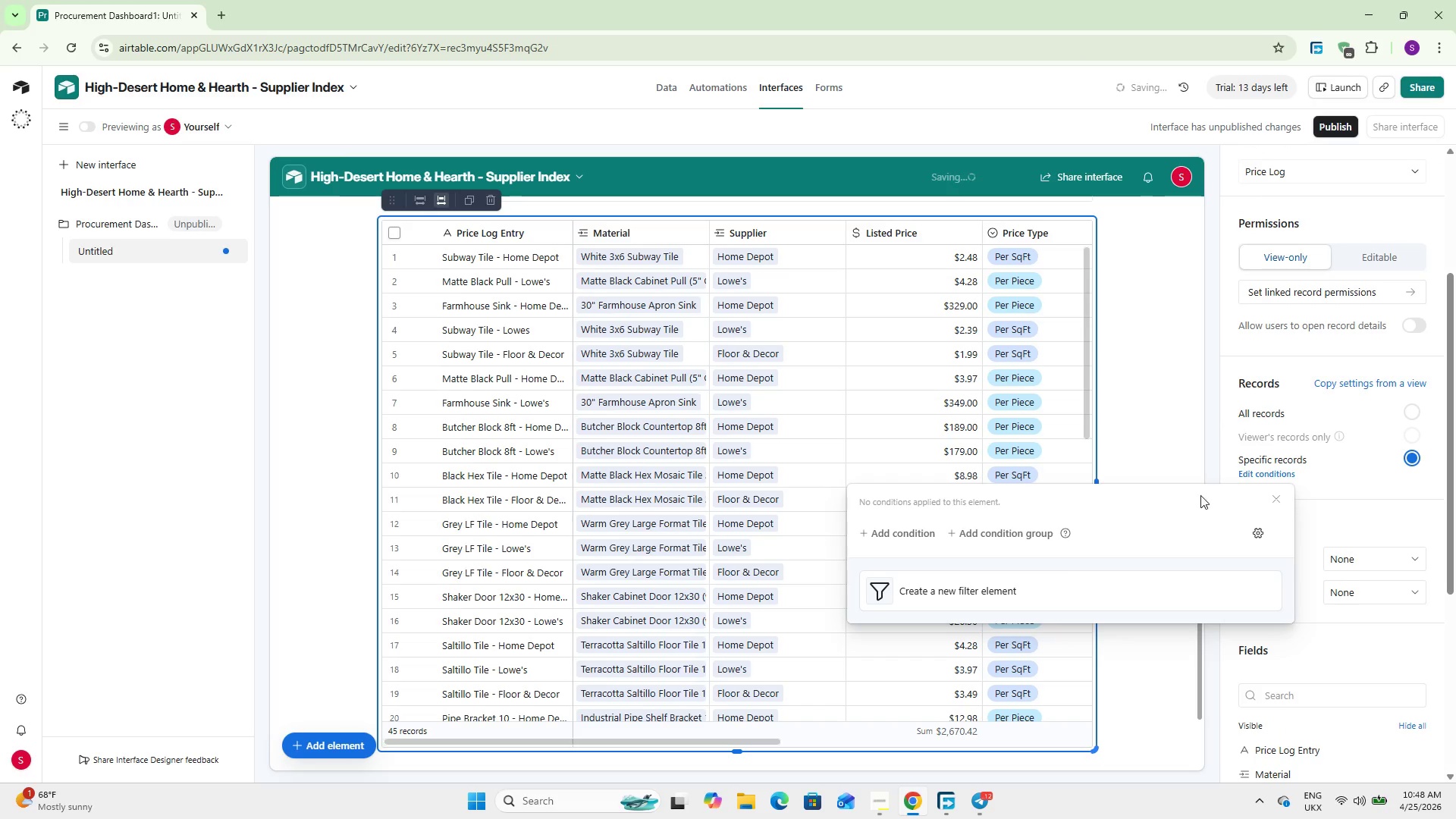 
left_click([886, 542])
 